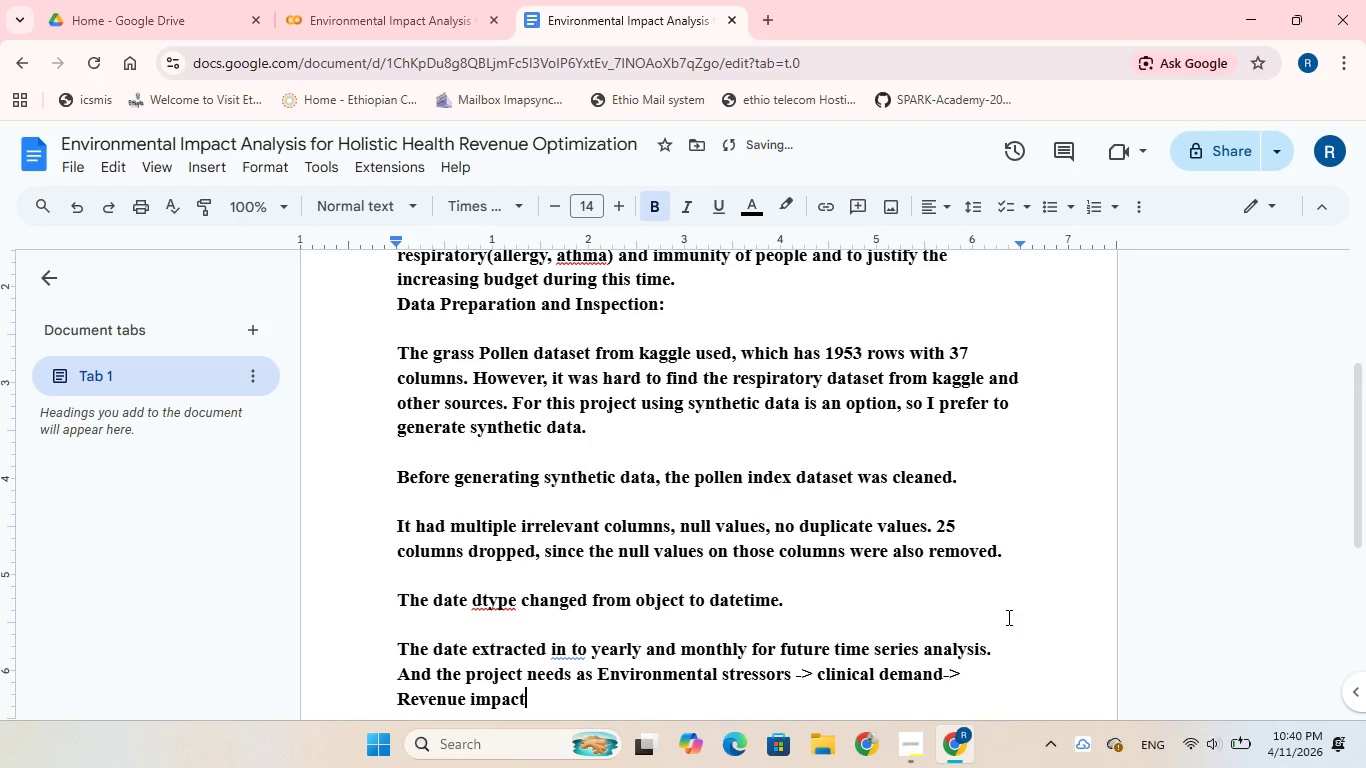 
wait(5.69)
 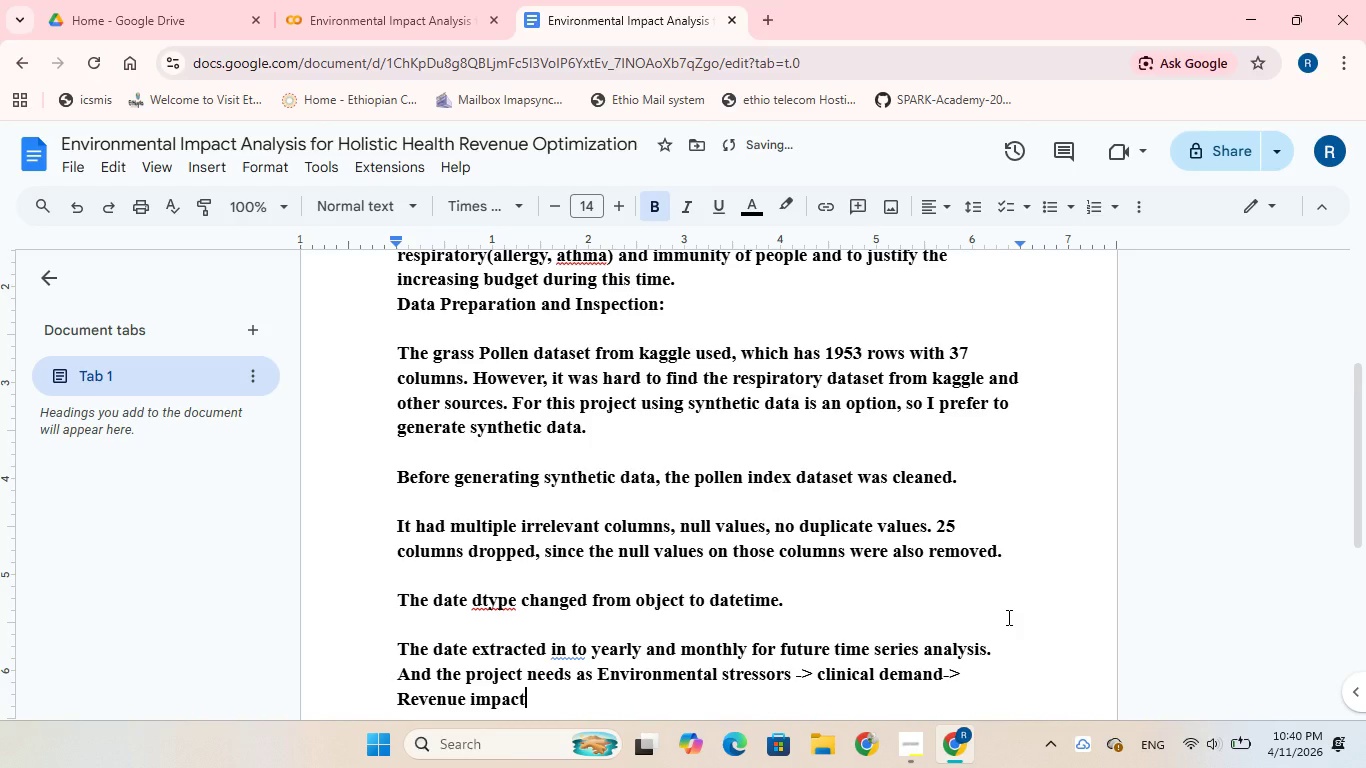 
type(, so befire )
key(Backspace)
key(Backspace)
key(Backspace)
key(Backspace)
type(ore generating the clinical synthetic data. we select )
 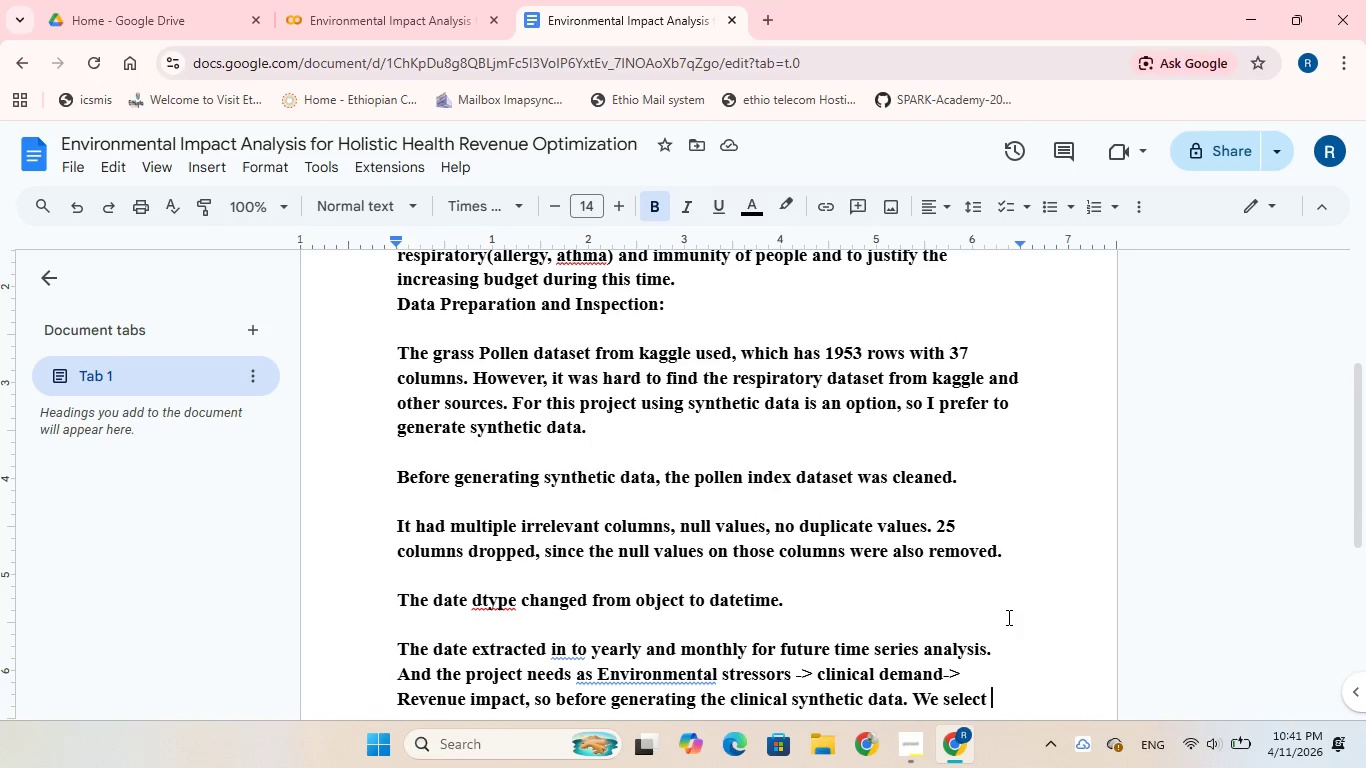 
wait(25.09)
 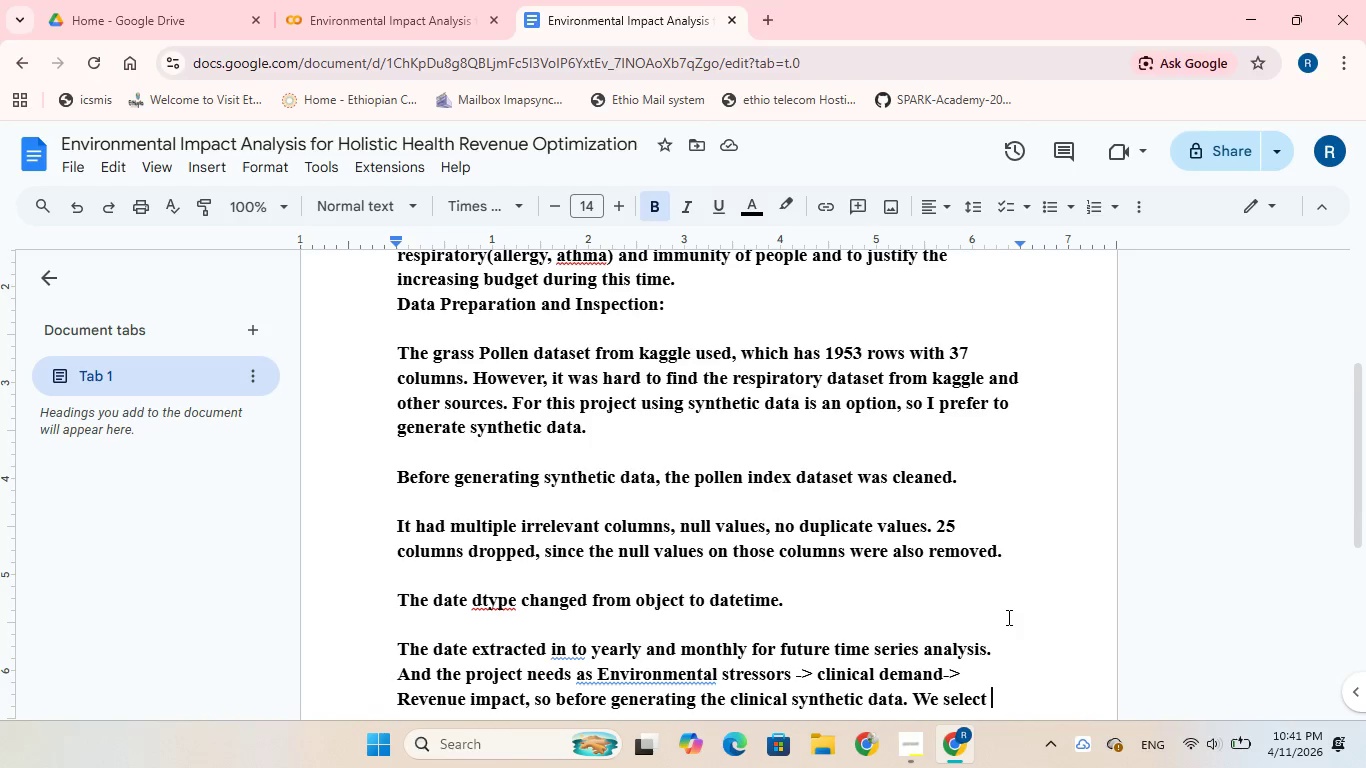 
type(some columns that clic)
key(Backspace)
type(nicl)
key(Backspace)
type(al data depenr)
key(Backspace)
type(ds on)
 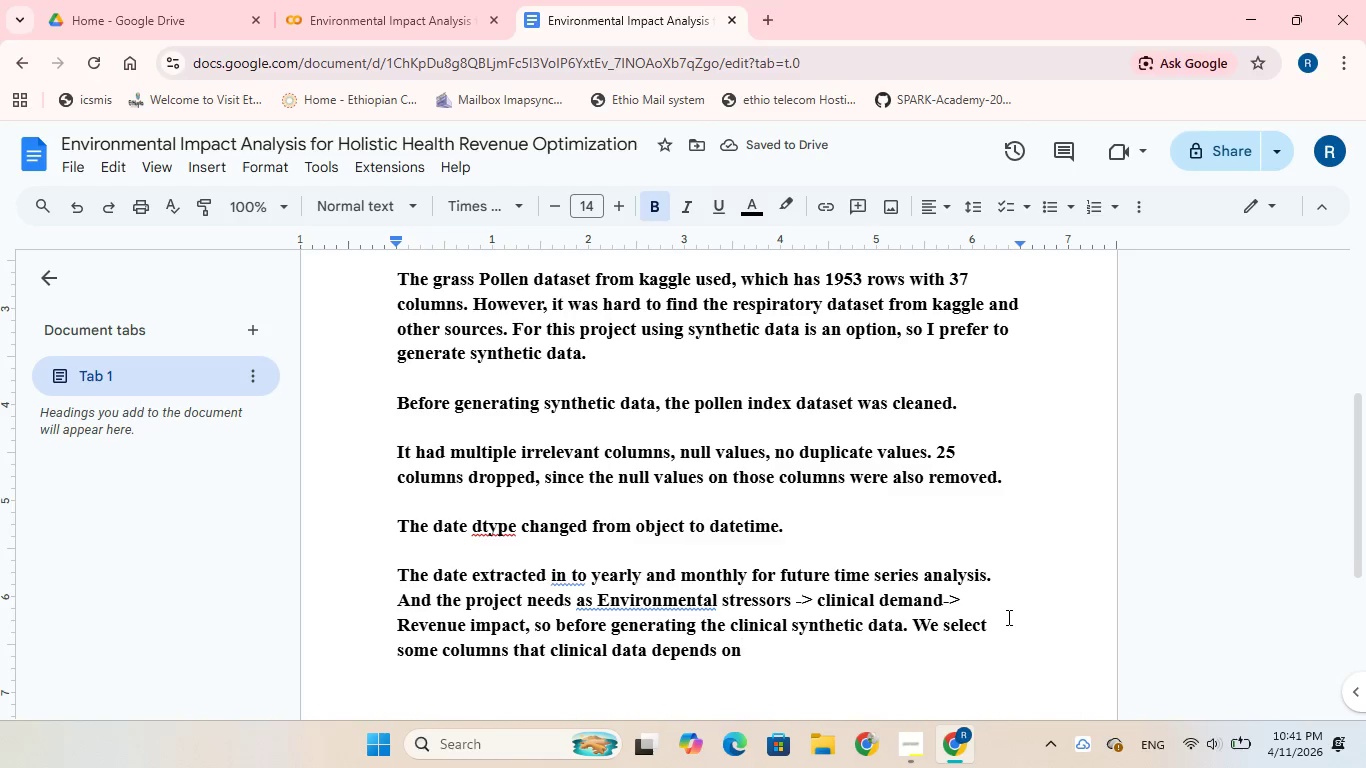 
key(Enter)
 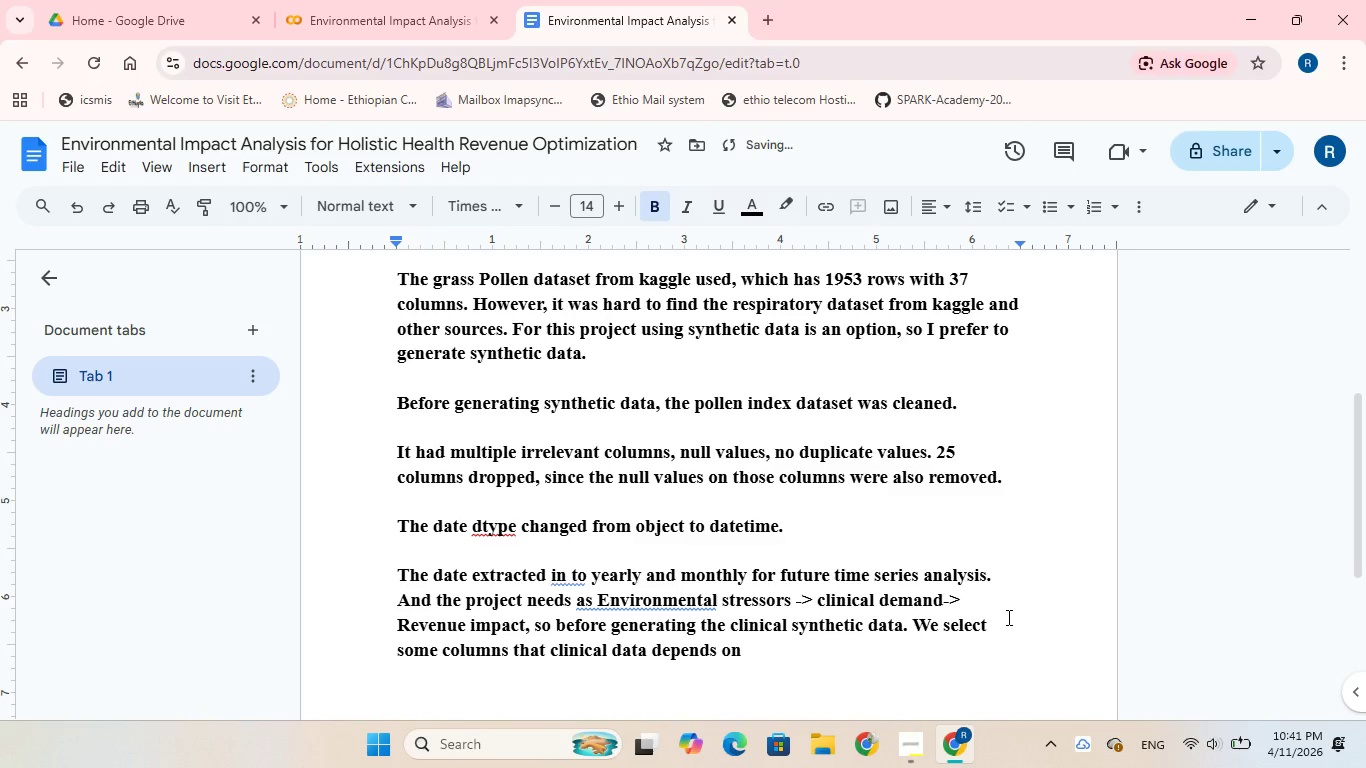 
key(Enter)
 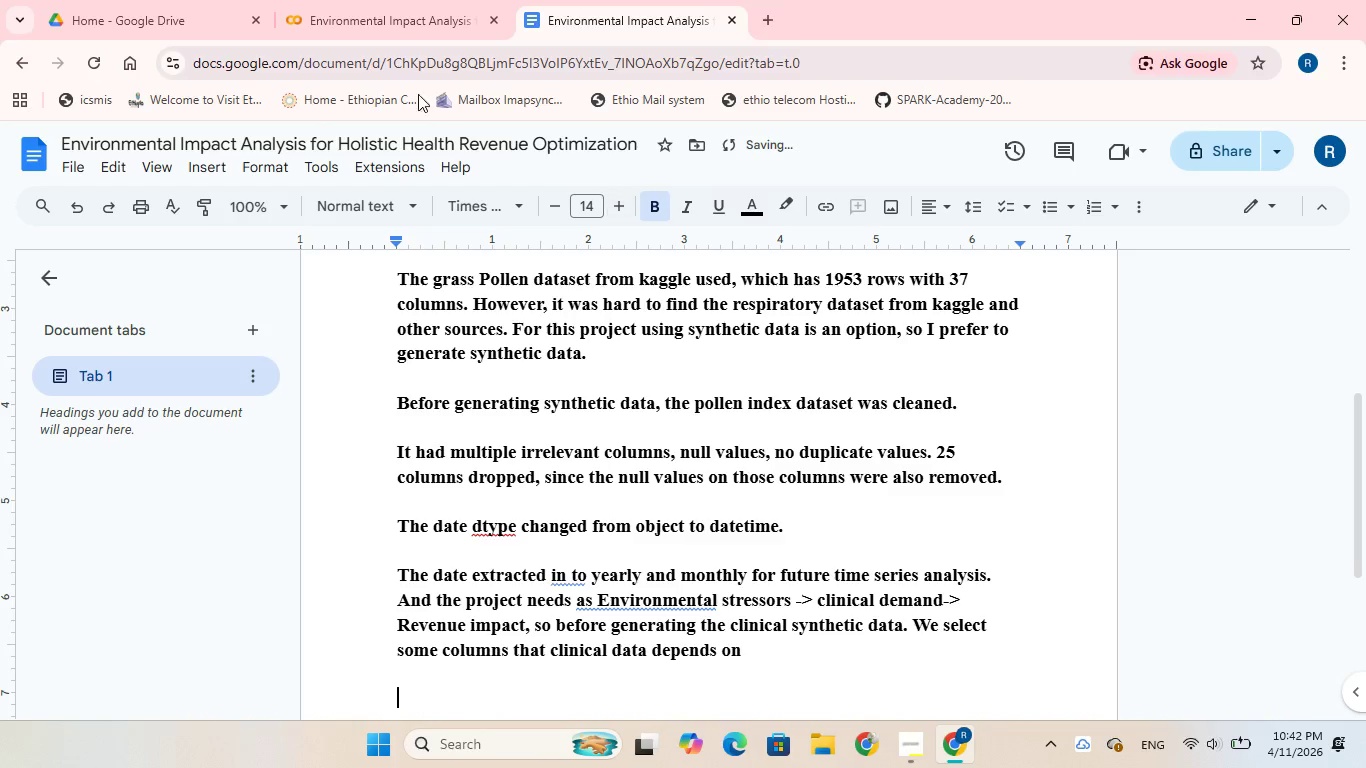 
left_click([347, 25])
 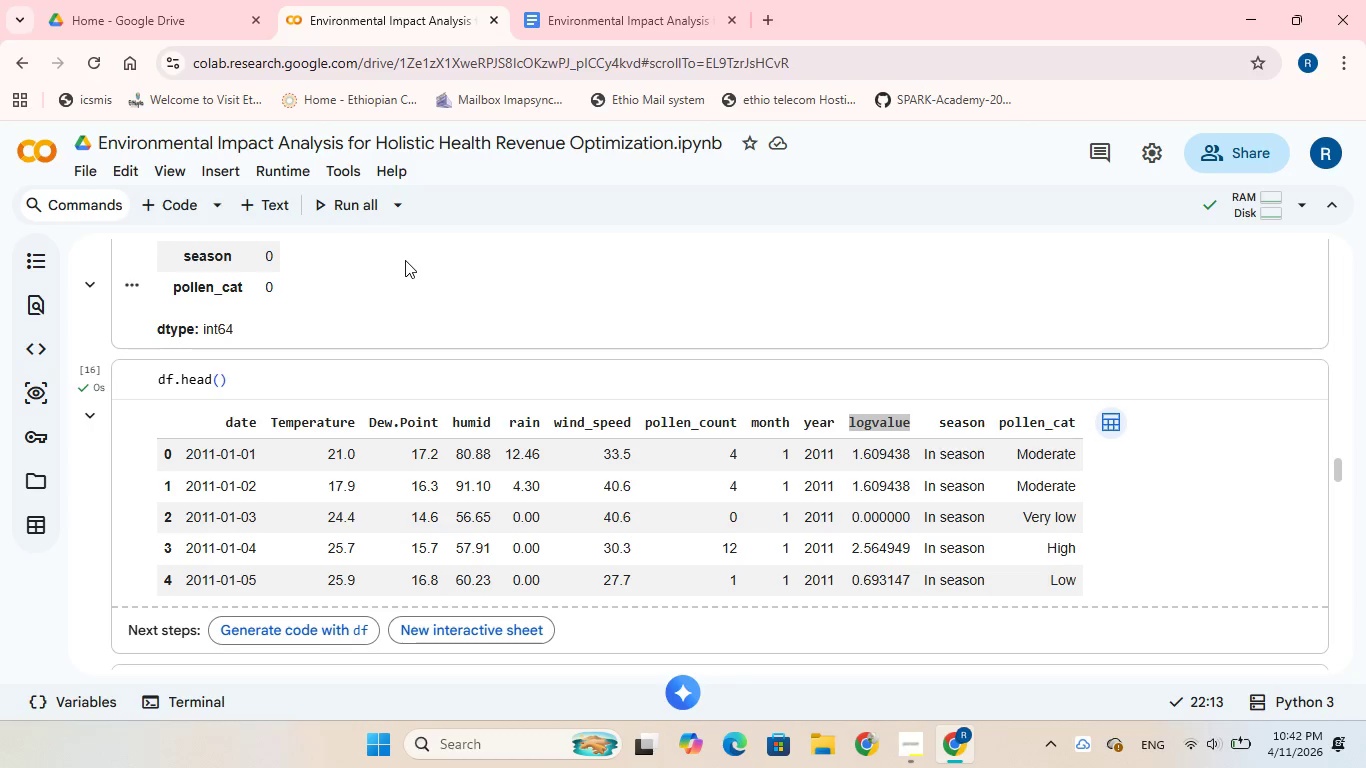 
scroll: coordinate [409, 295], scroll_direction: down, amount: 11.0
 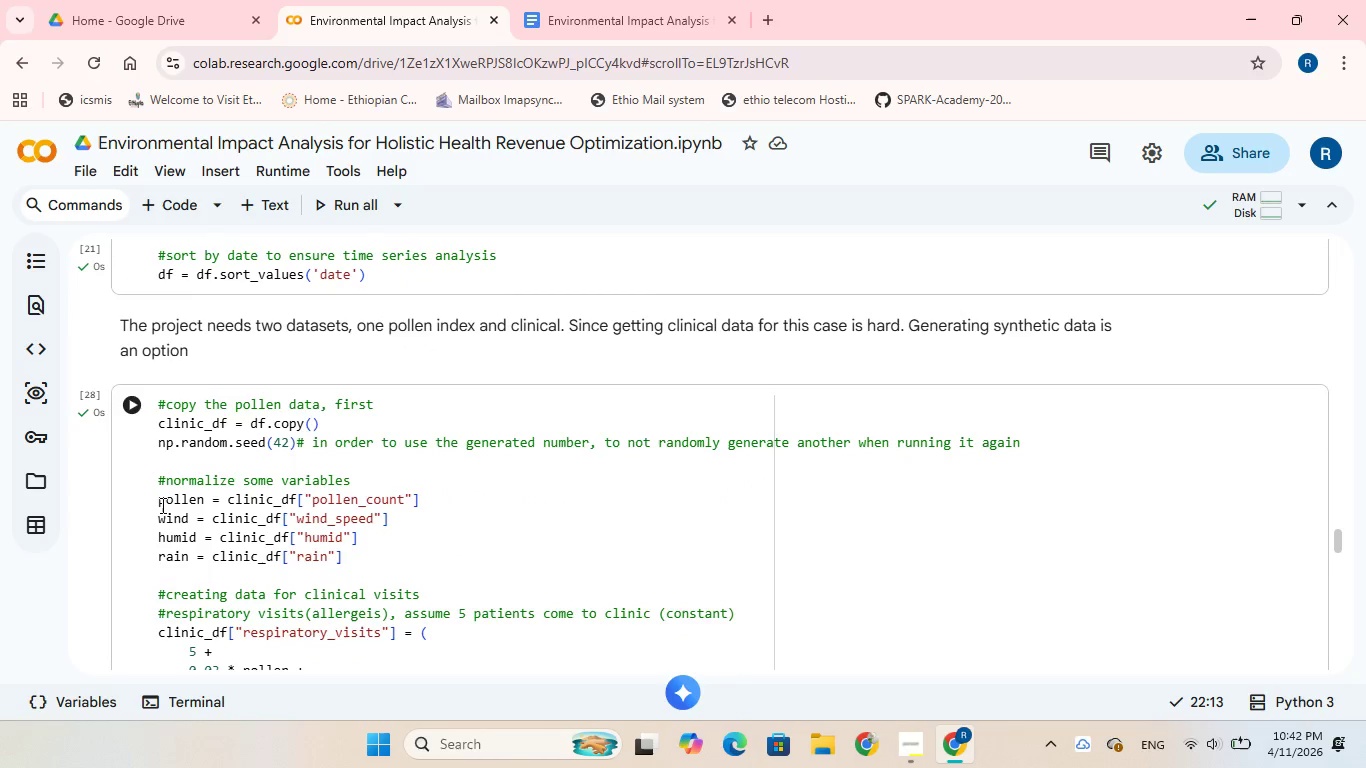 
left_click_drag(start_coordinate=[158, 502], to_coordinate=[203, 502])
 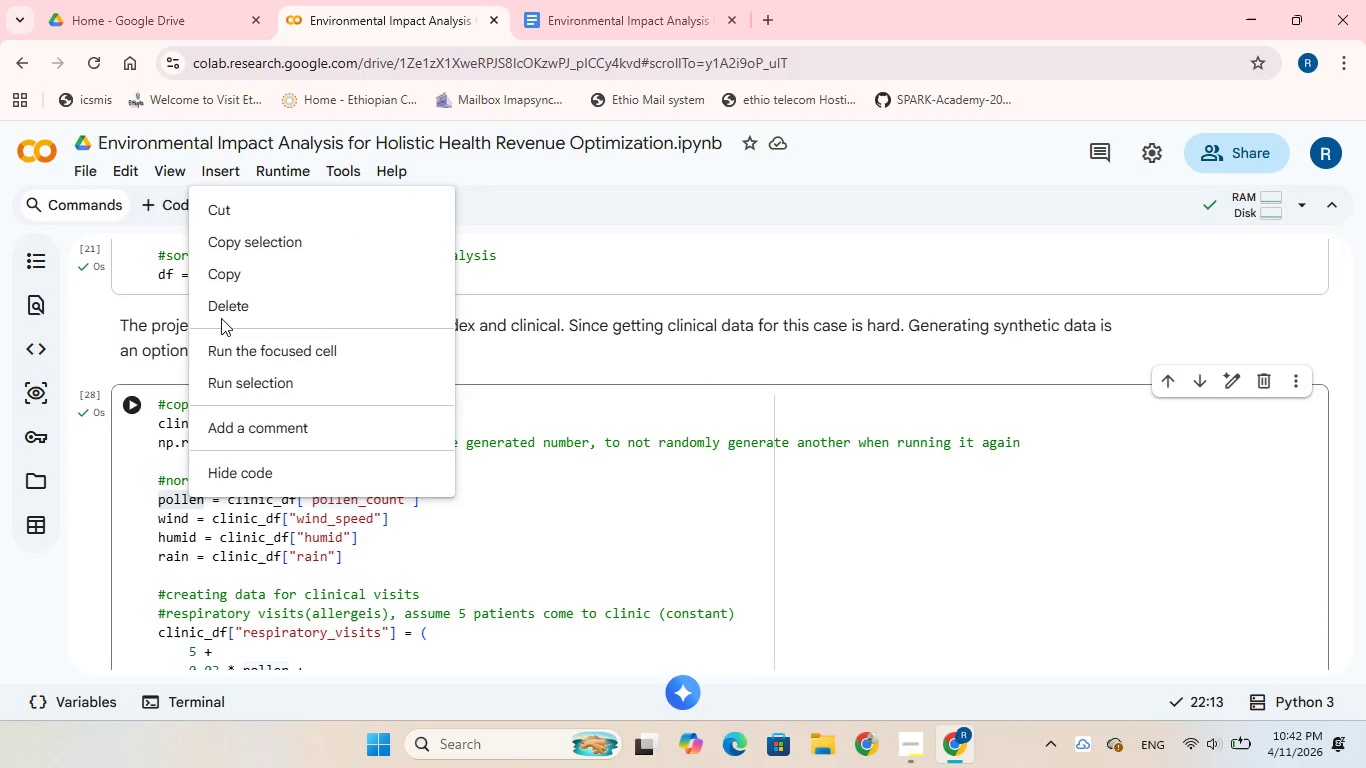 
left_click([224, 278])
 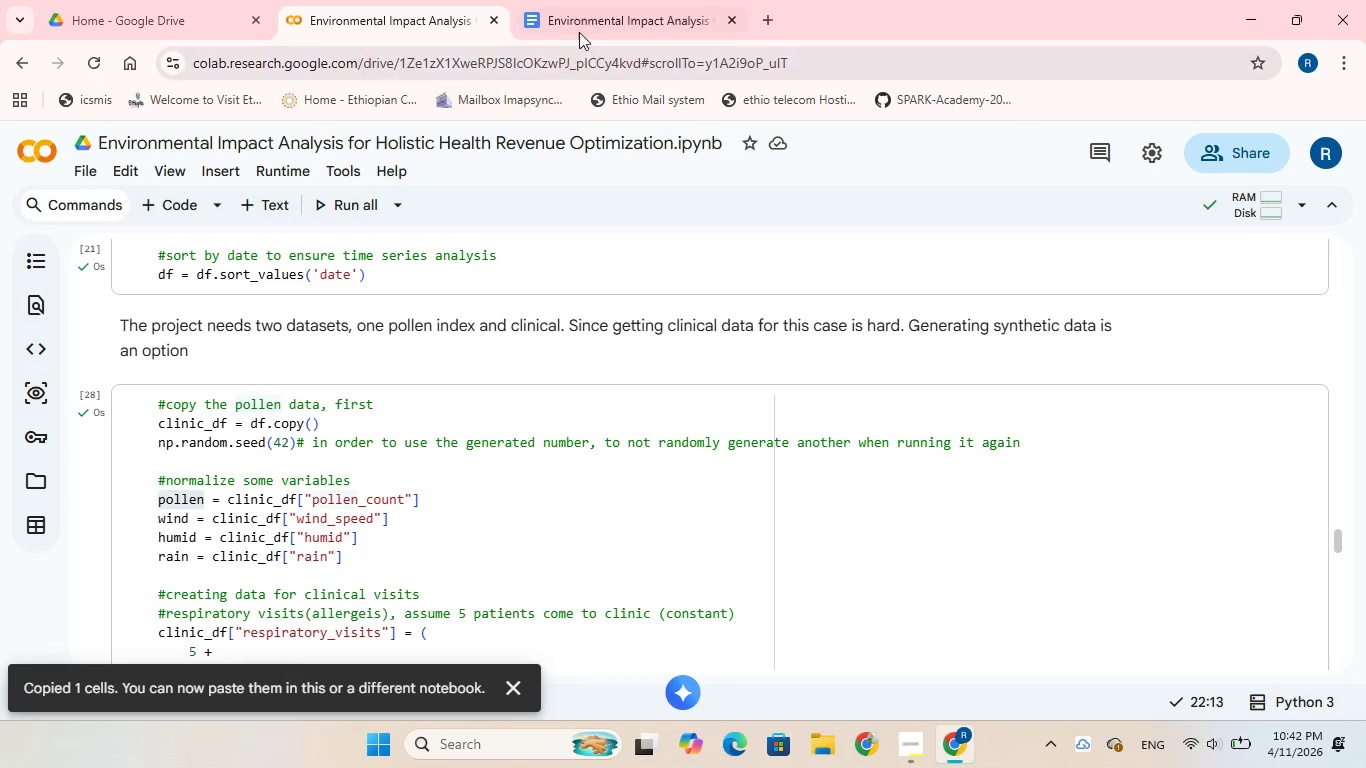 
left_click([584, 19])
 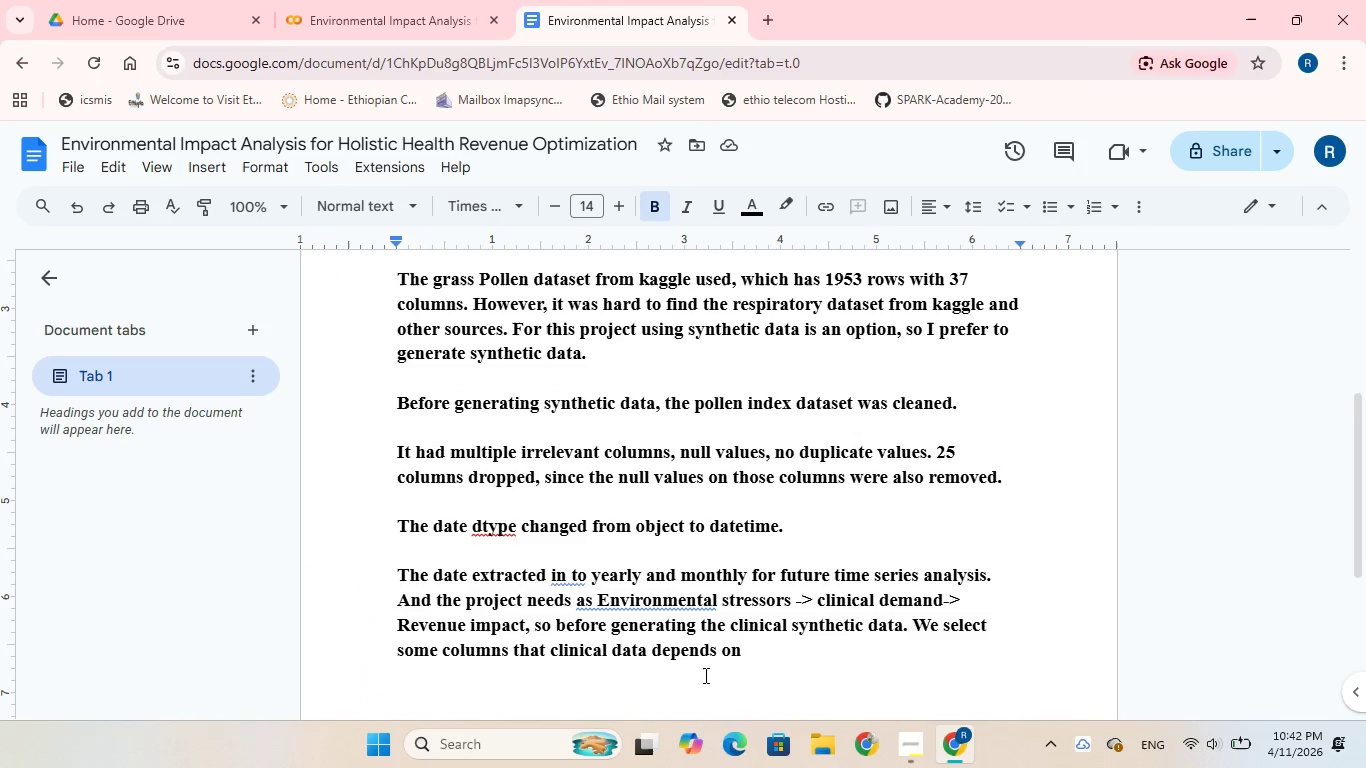 
type(pollen_count )
 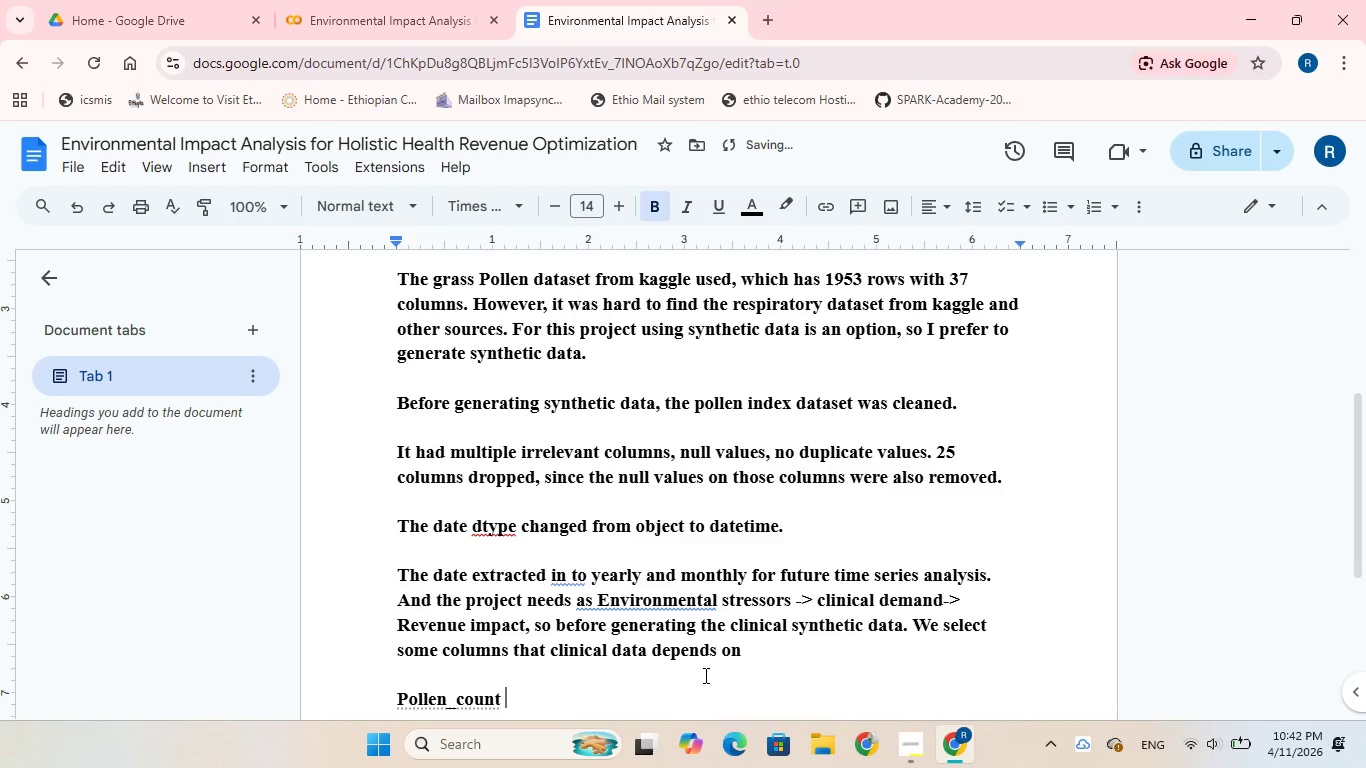 
hold_key(key=ShiftRight, duration=0.34)
 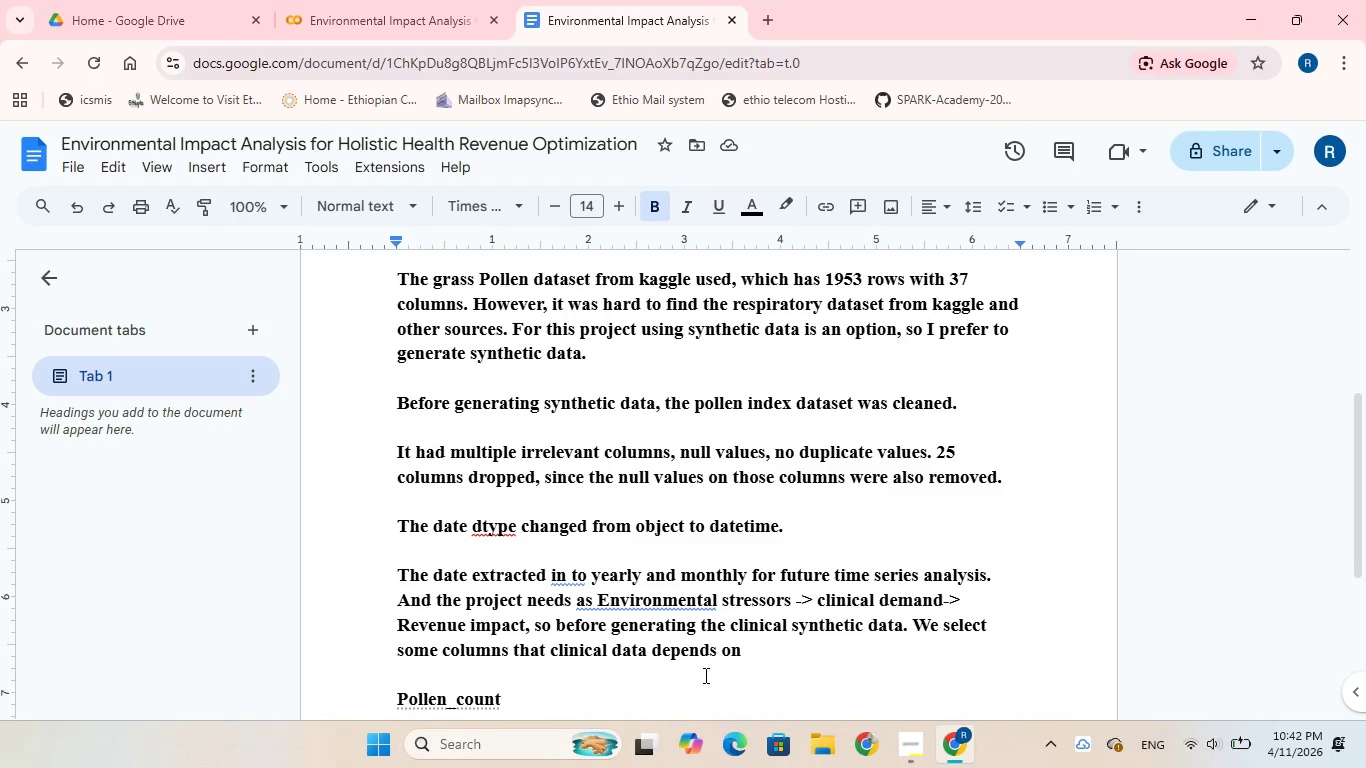 
wait(6.84)
 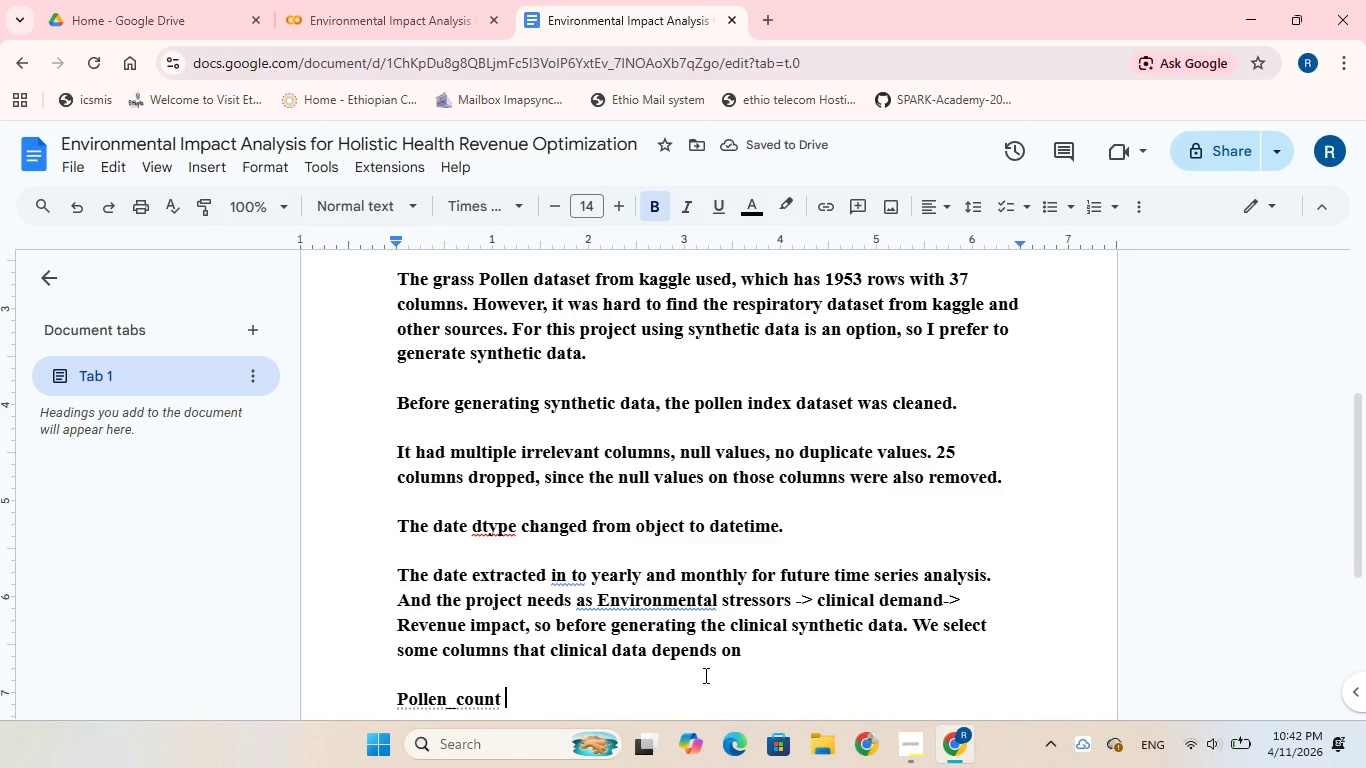 
type(increase)
 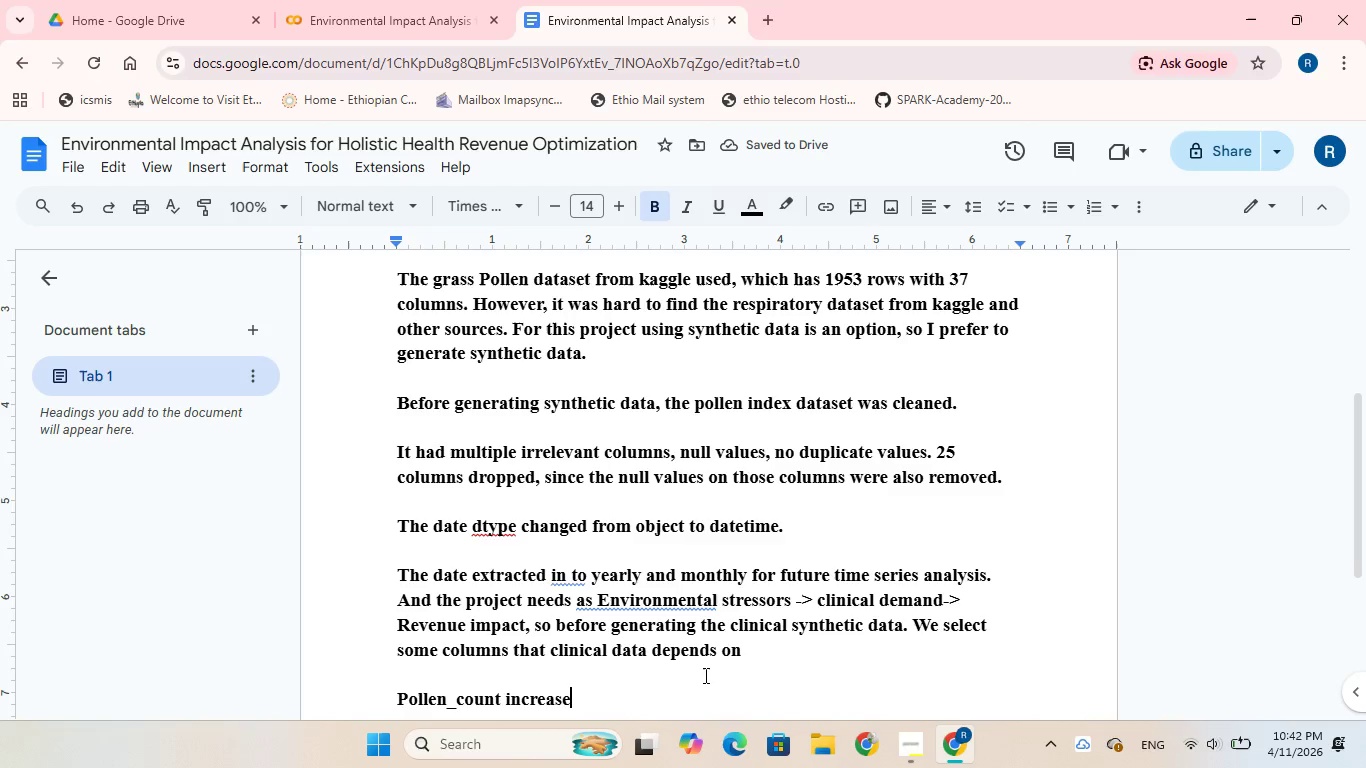 
type(, respiratory_visits increase)
 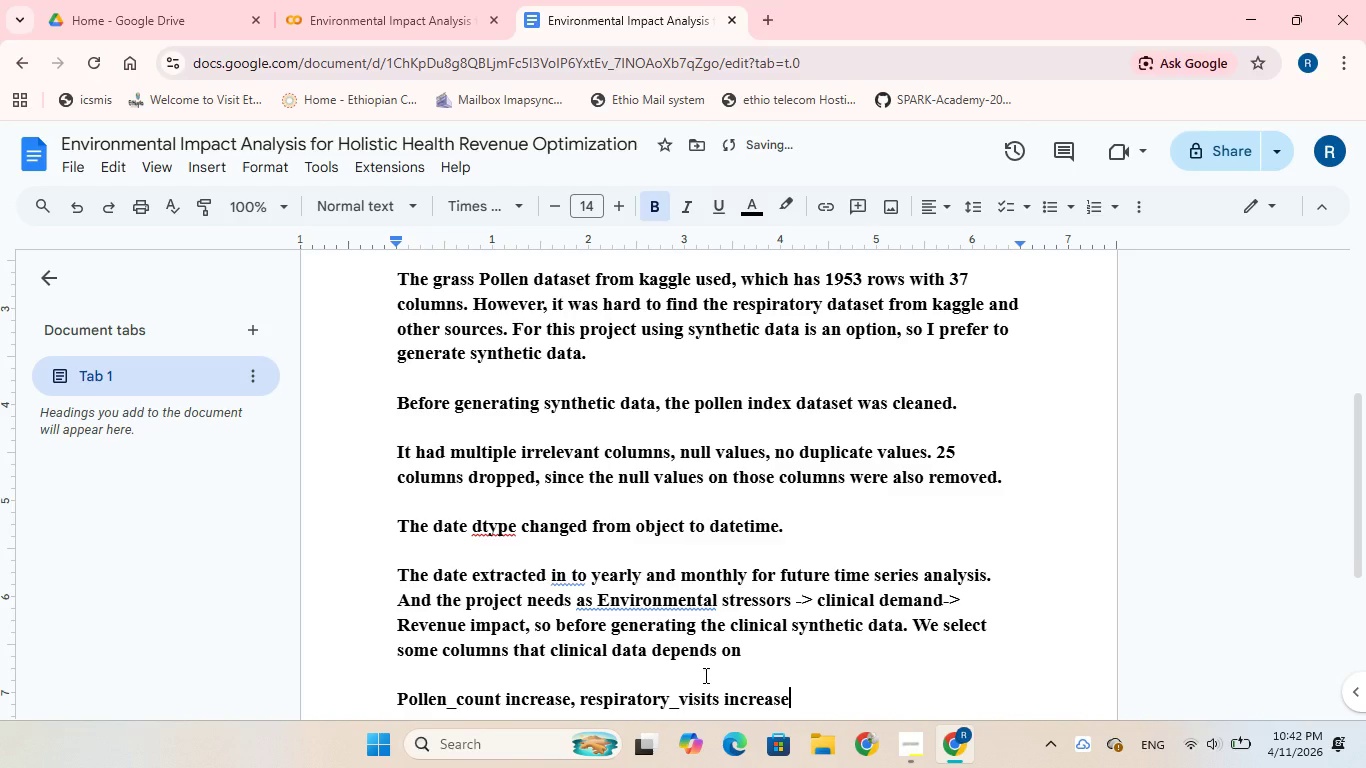 
left_click([578, 702])
 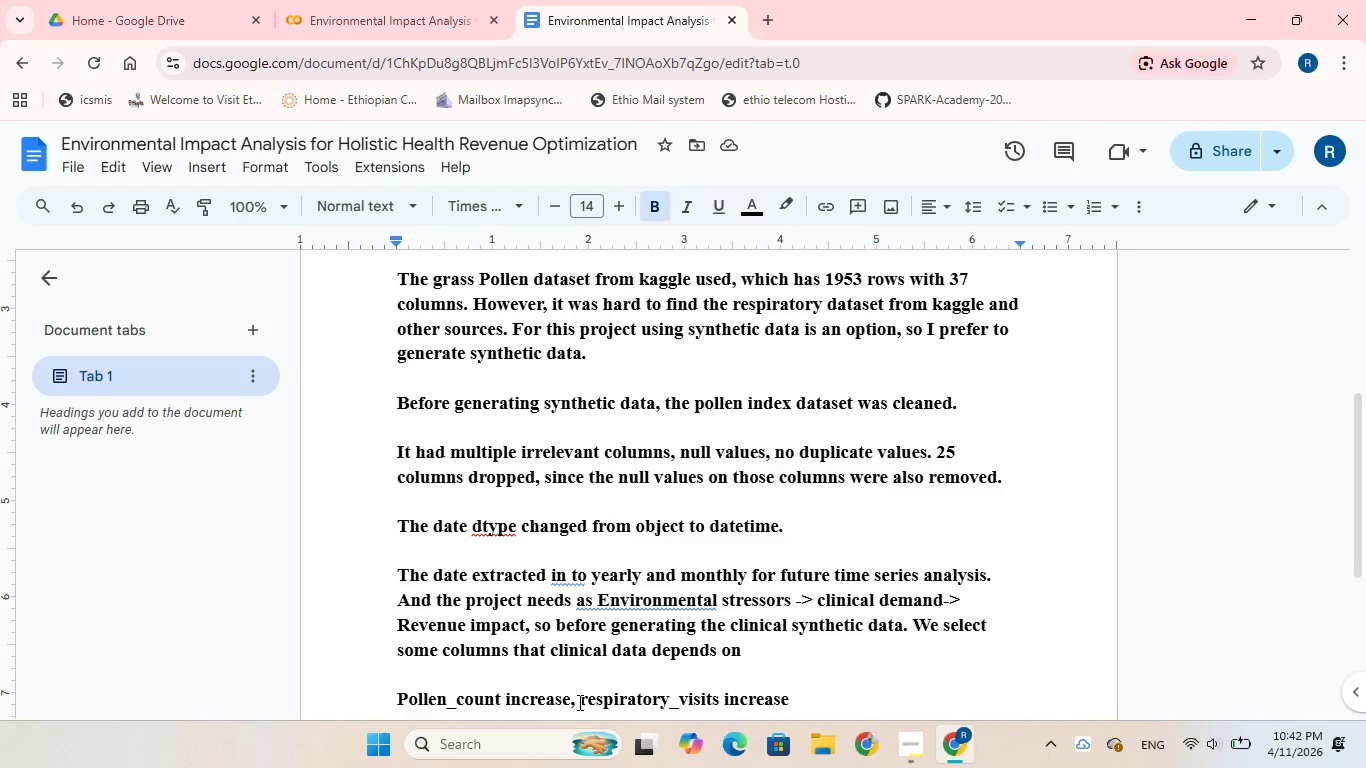 
key(Minus)
 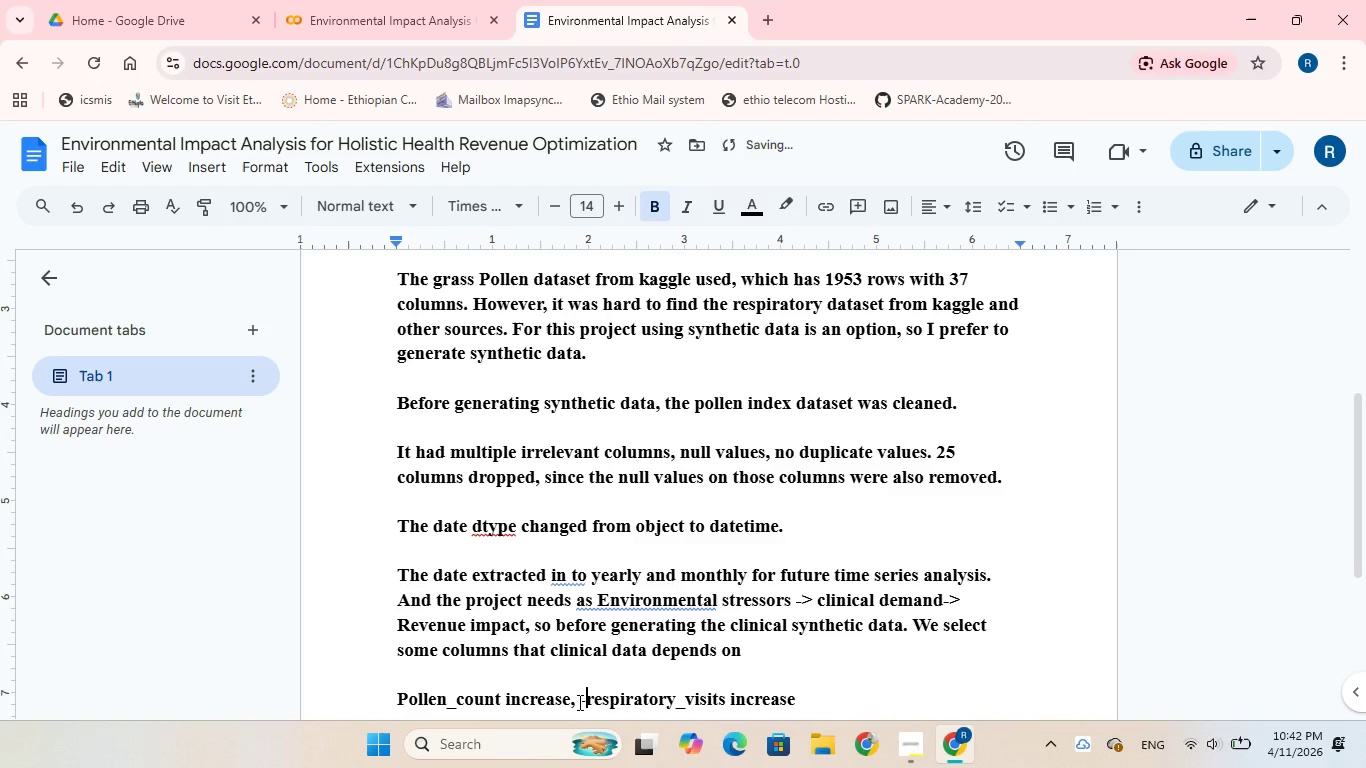 
key(Shift+Period)
 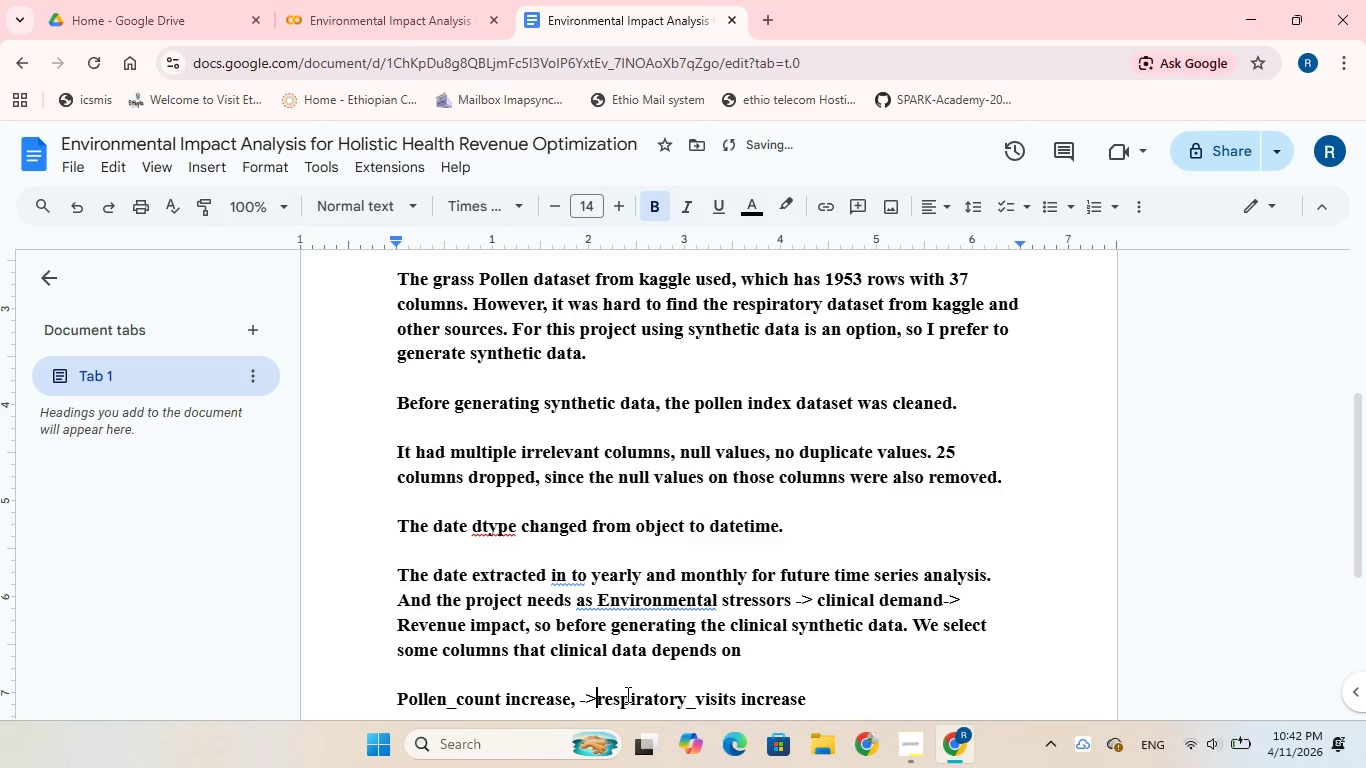 
key(Space)
 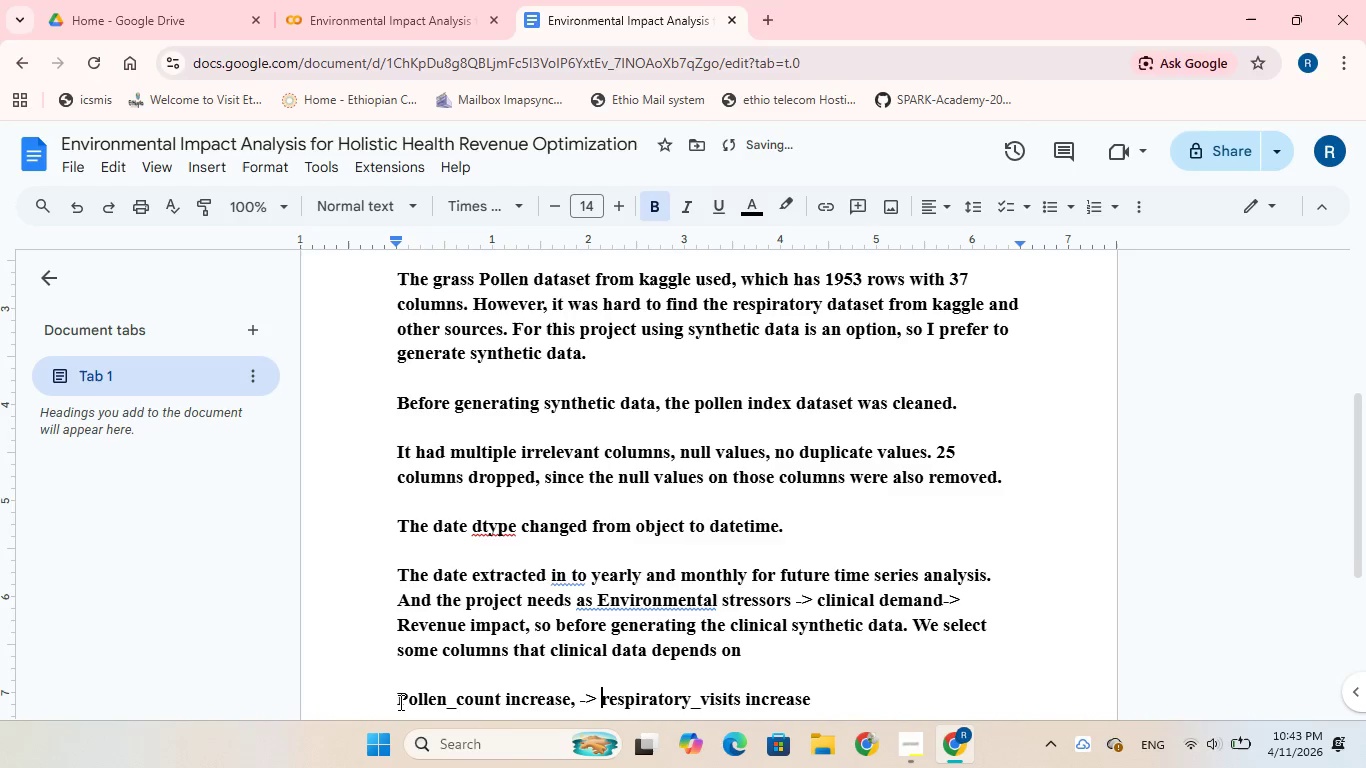 
left_click_drag(start_coordinate=[396, 701], to_coordinate=[824, 691])
 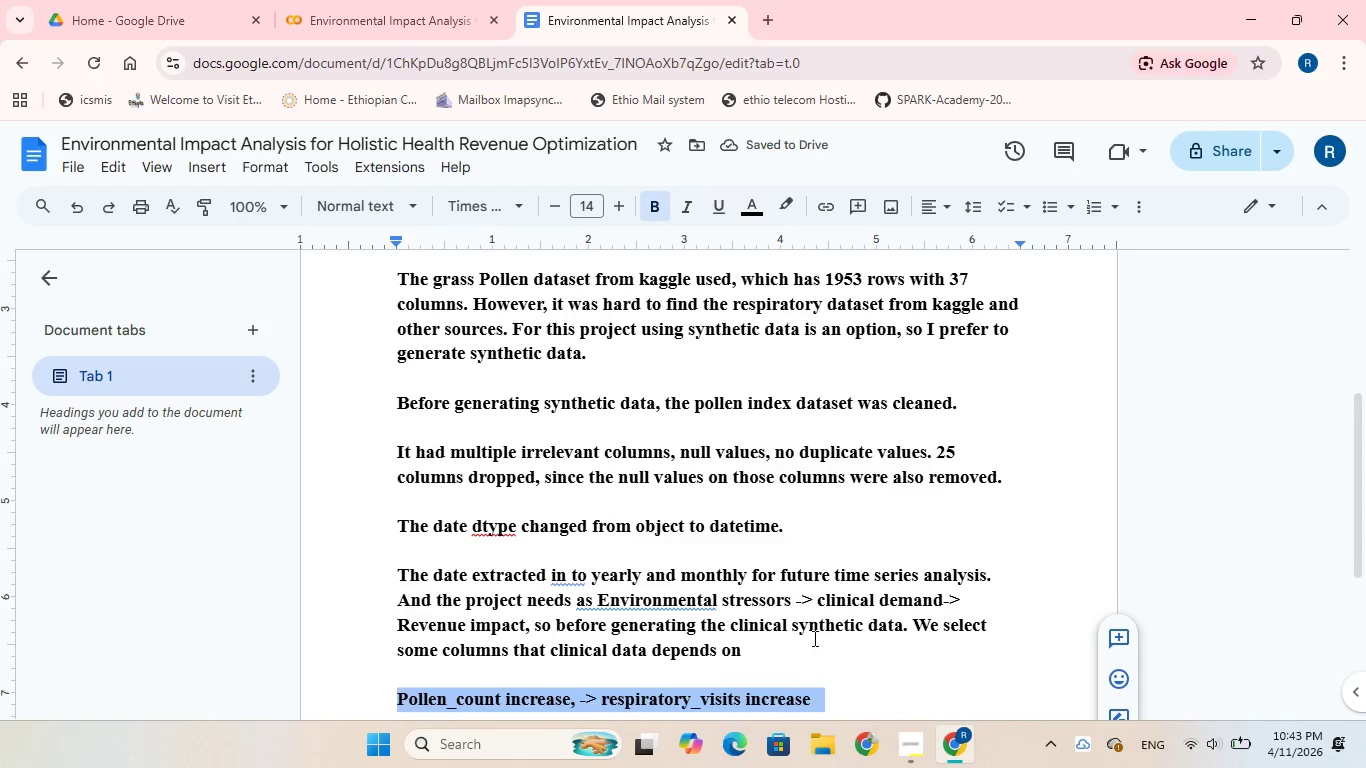 
scroll: coordinate [813, 638], scroll_direction: down, amount: 2.0
 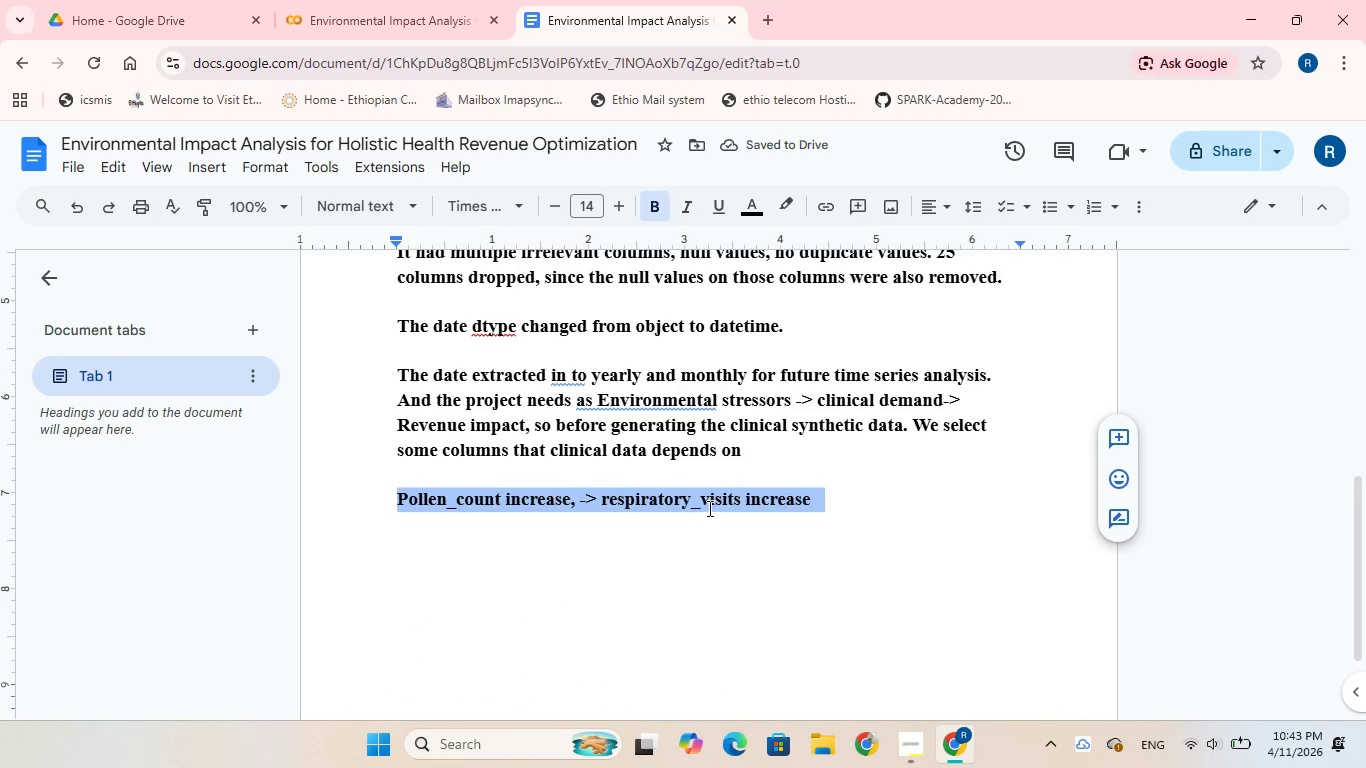 
right_click([708, 501])
 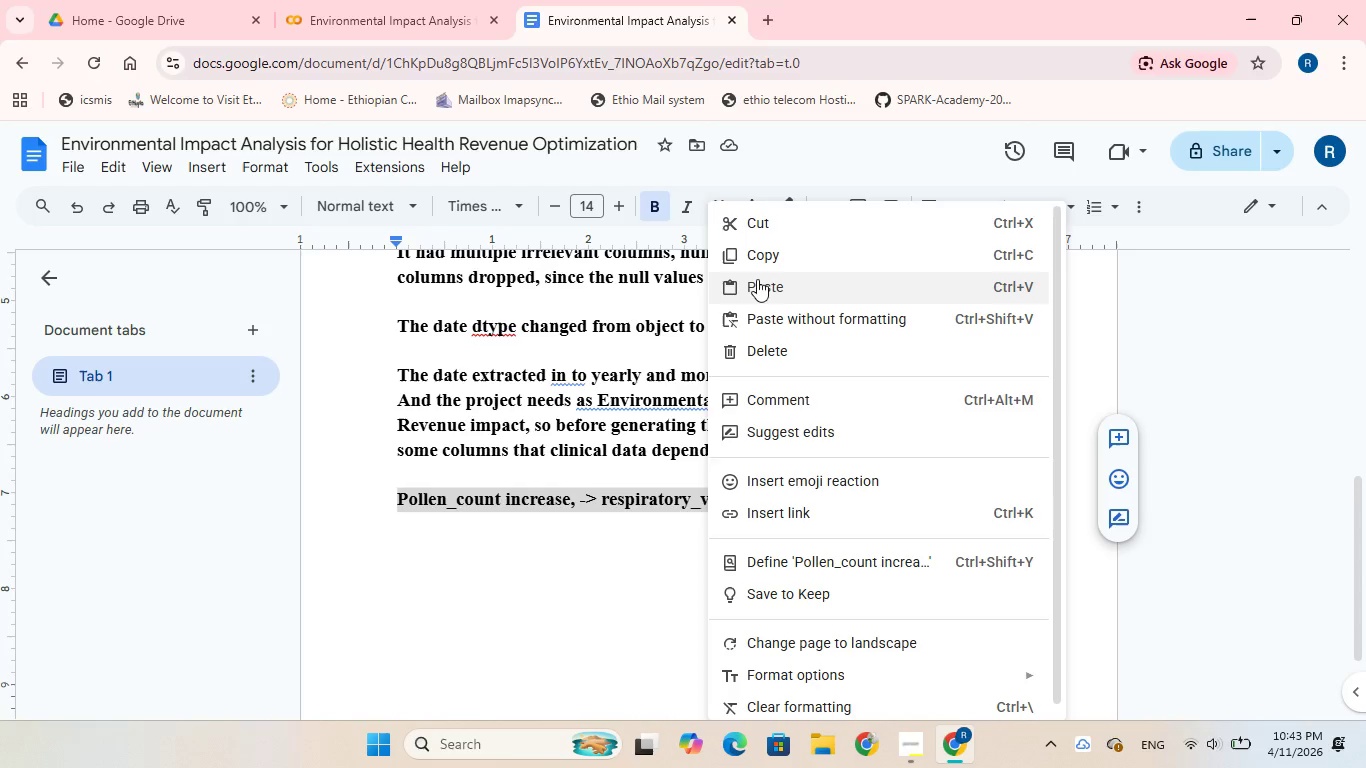 
left_click([761, 261])
 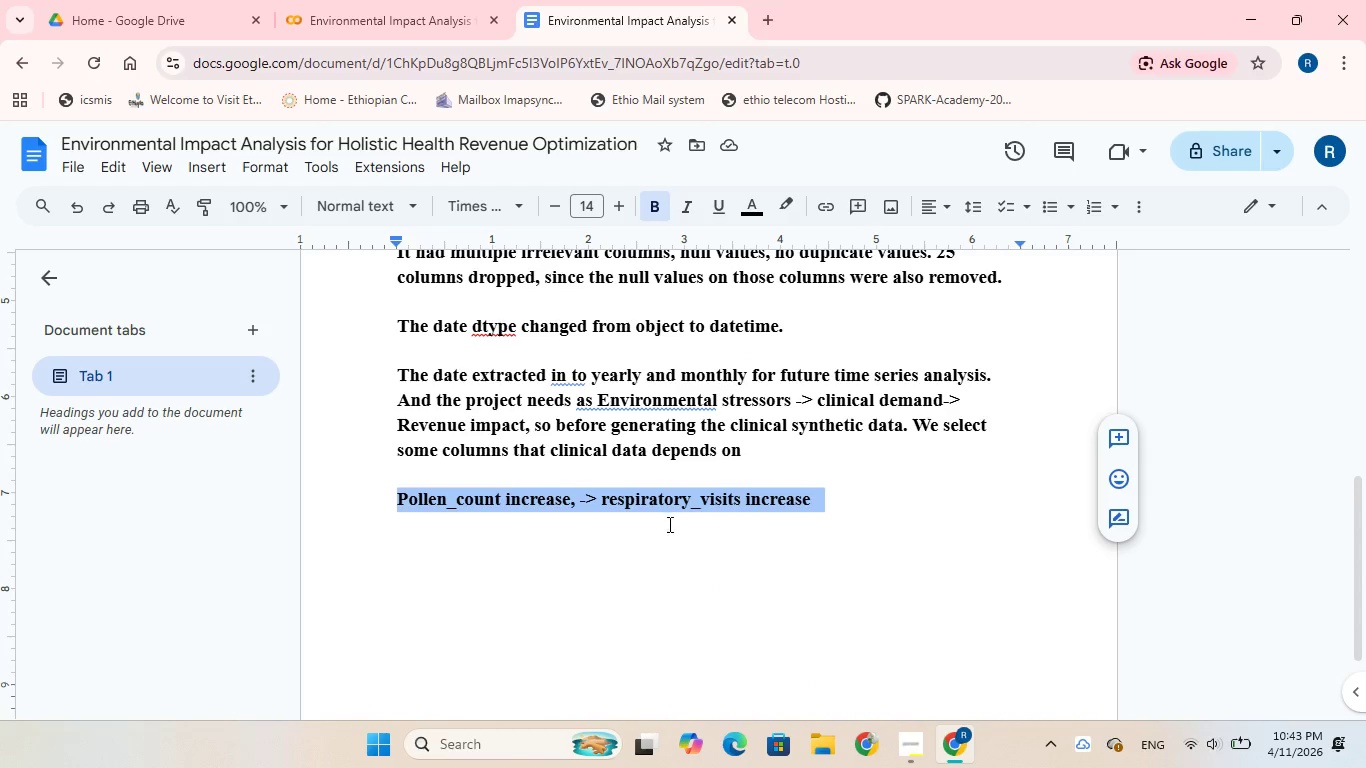 
left_click([666, 528])
 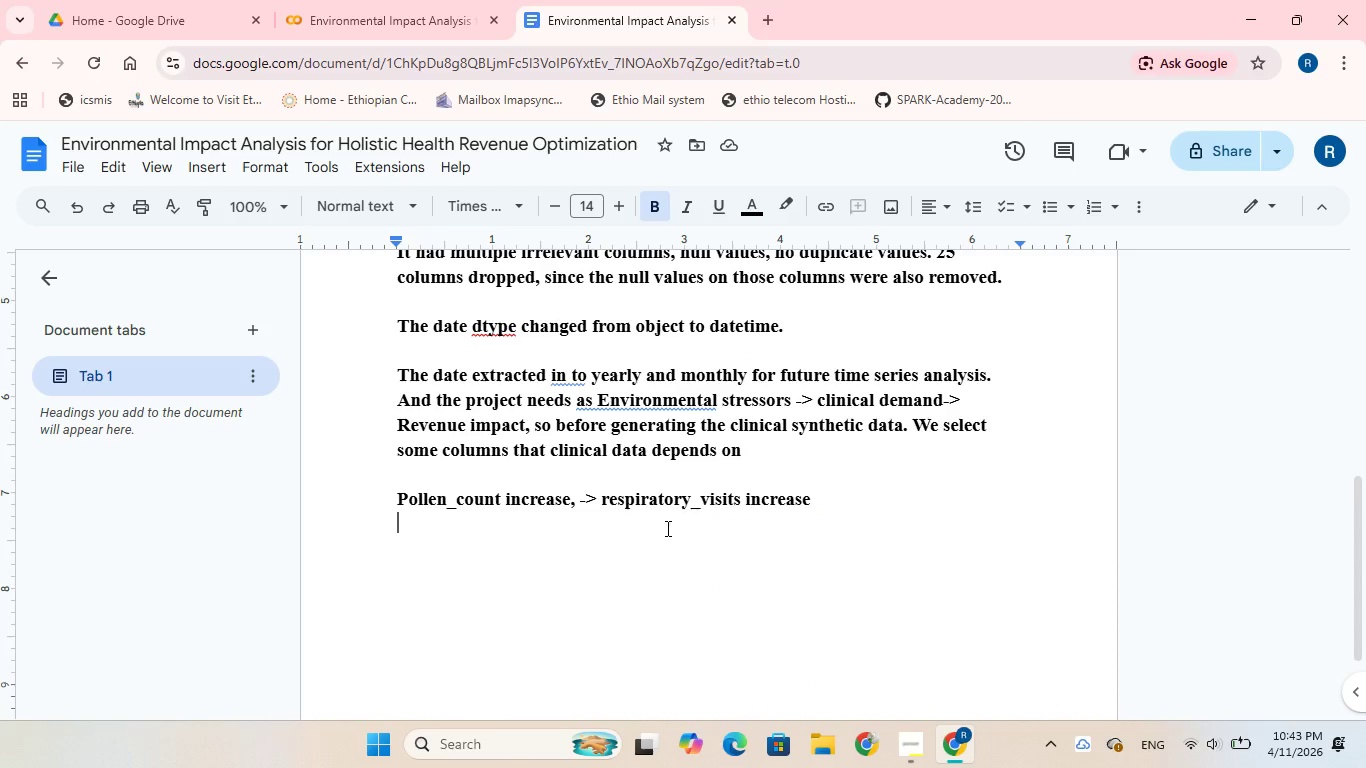 
key(Control+V)
 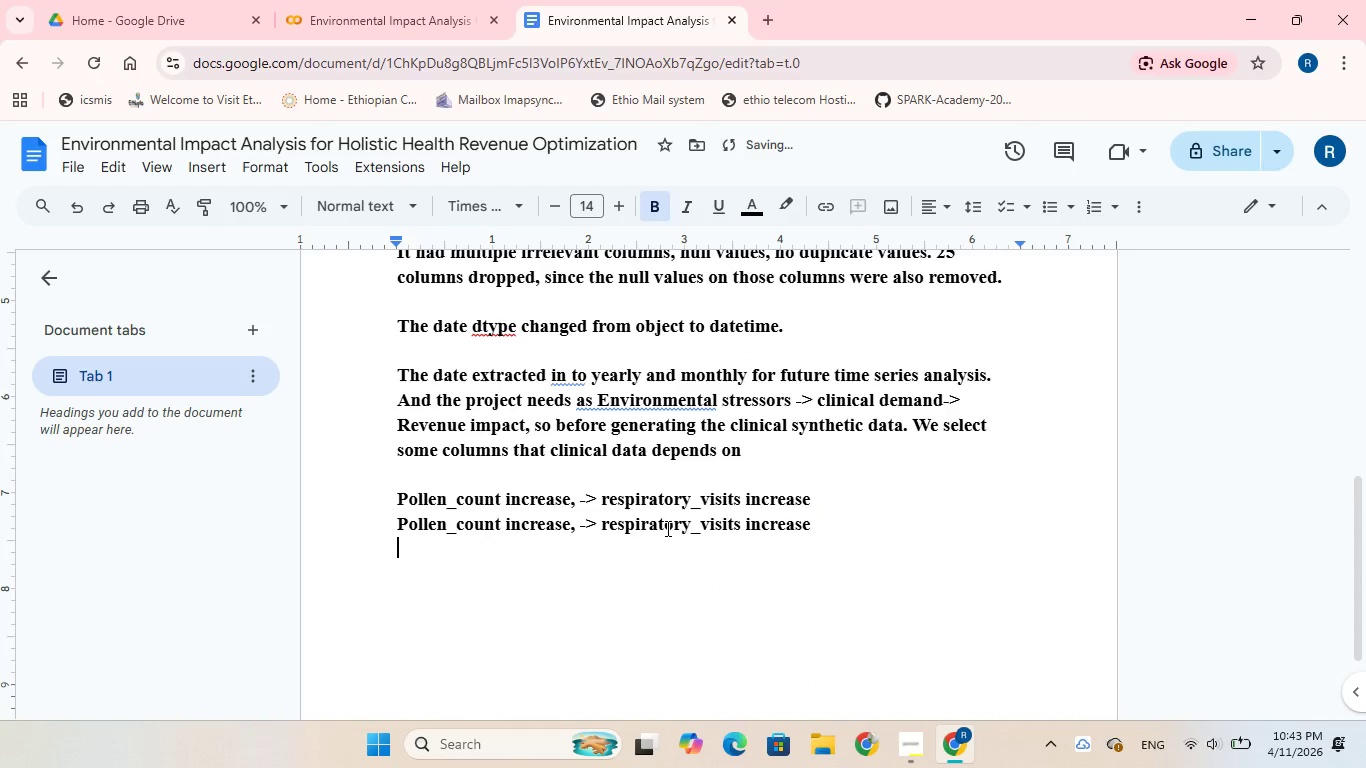 
key(Enter)
 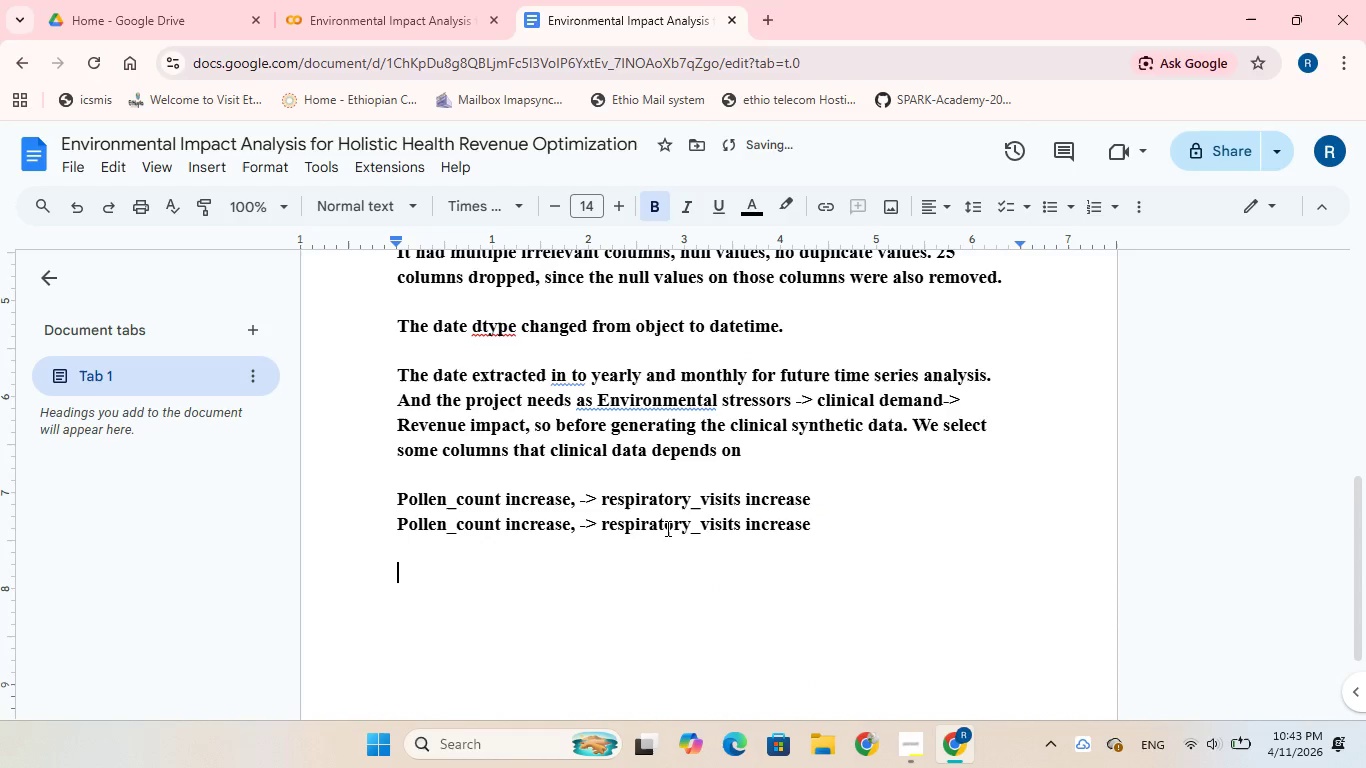 
key(Control+V)
 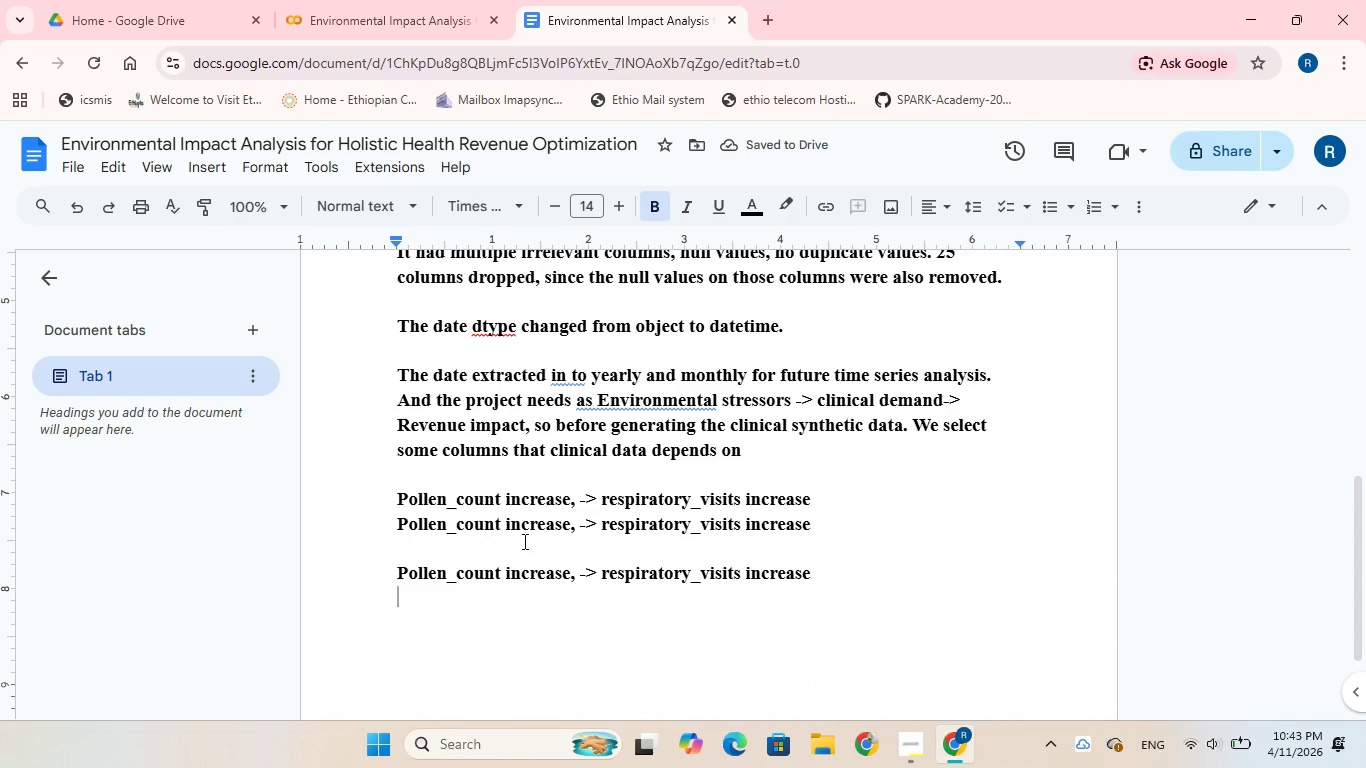 
left_click([432, 548])
 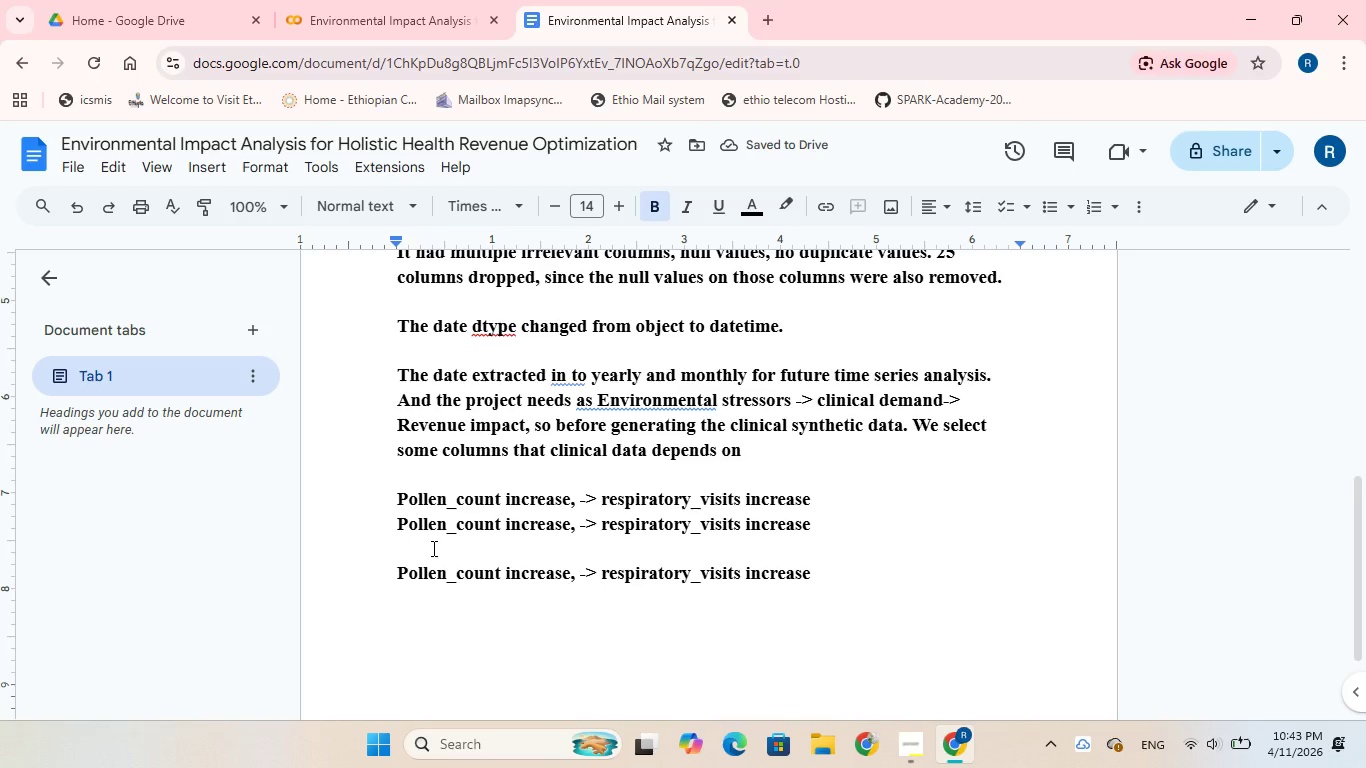 
key(Control+ControlLeft)
 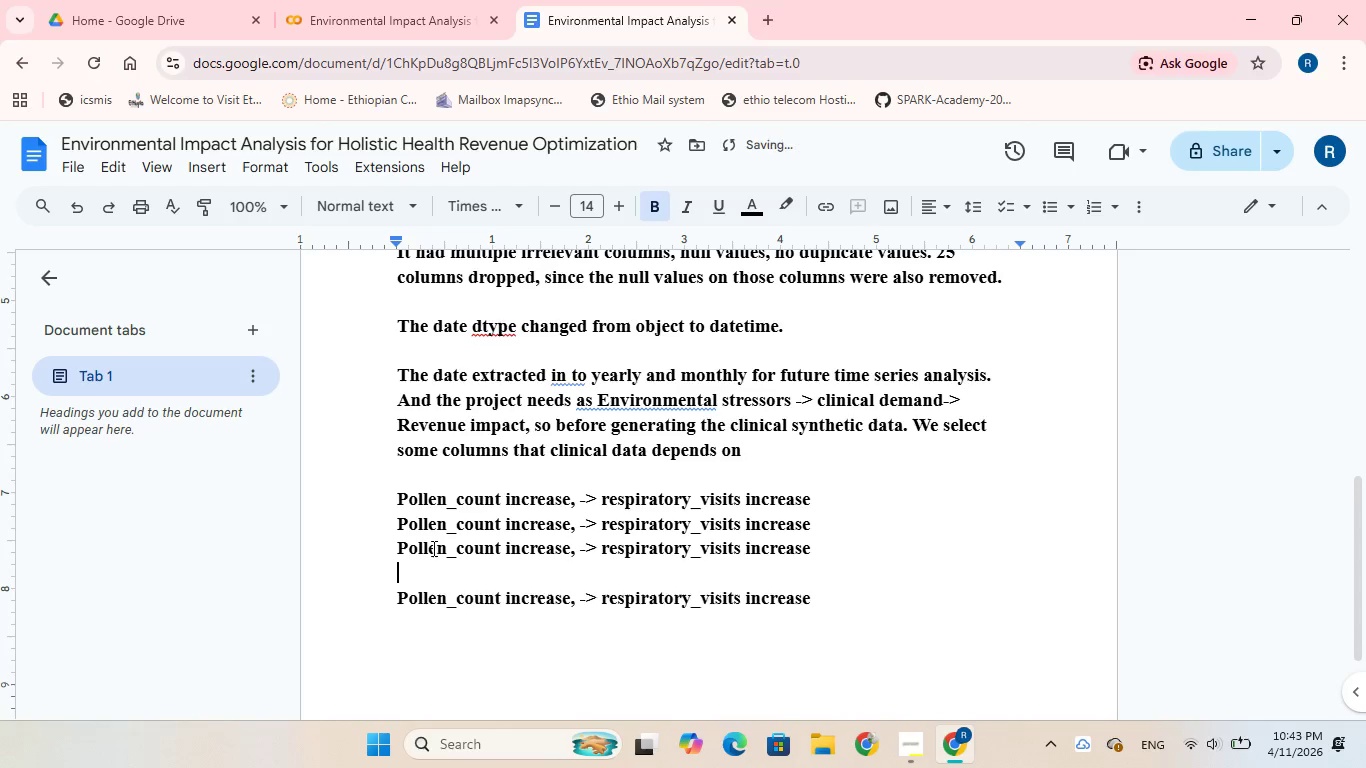 
key(Control+V)
 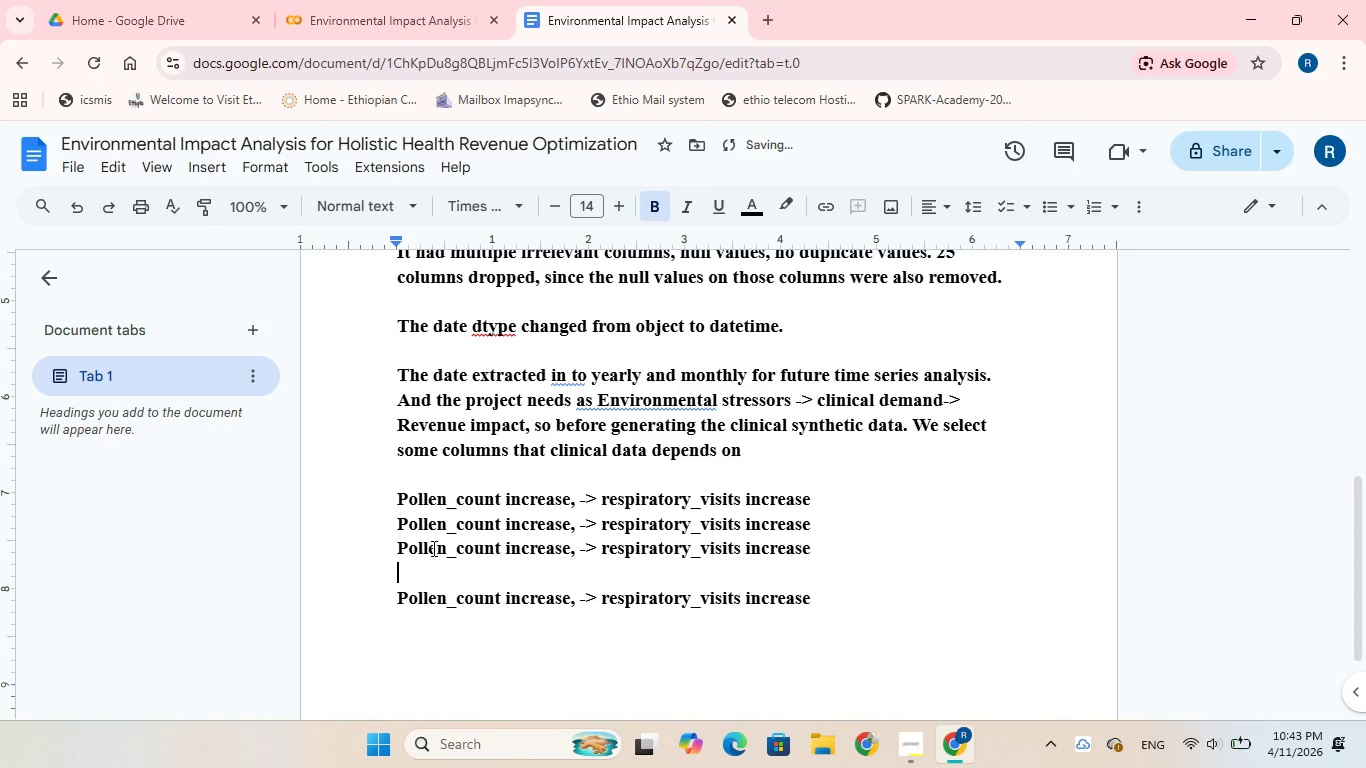 
key(Backspace)
 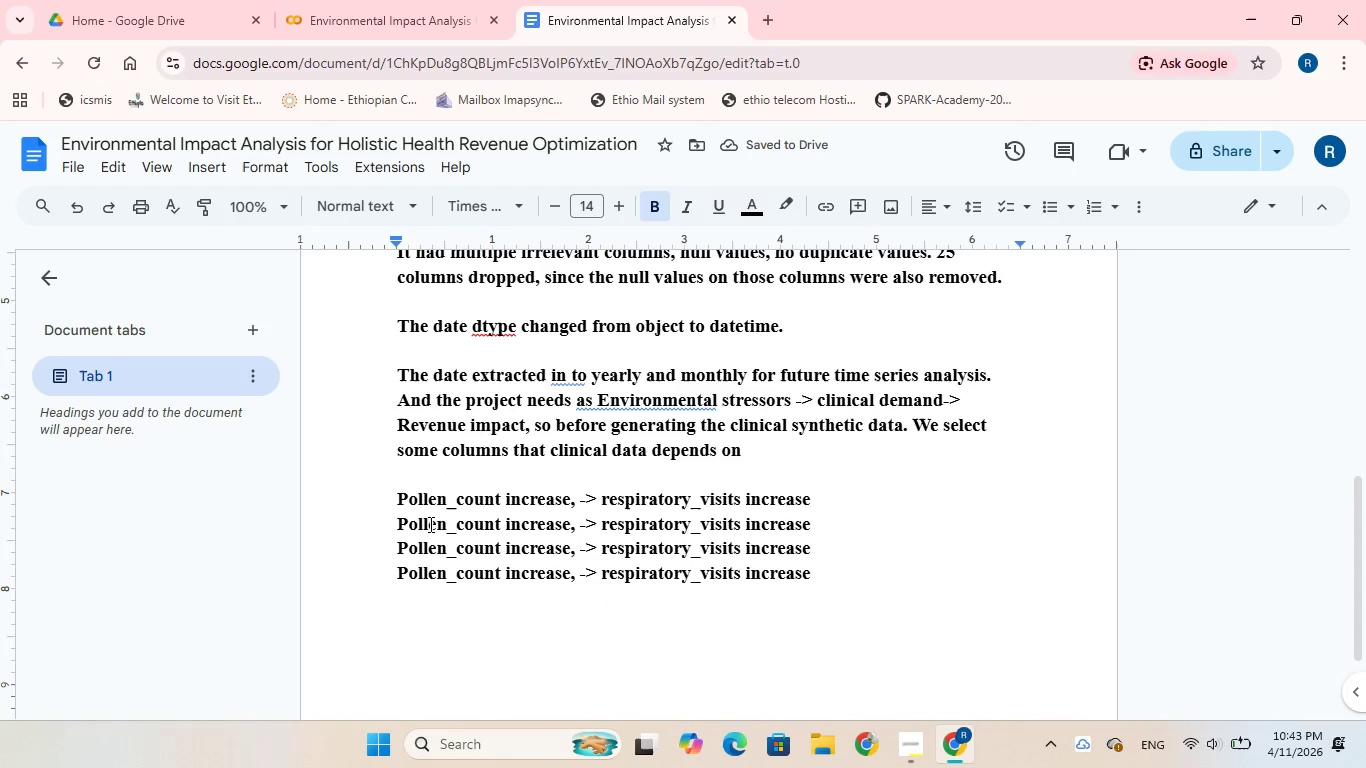 
wait(5.42)
 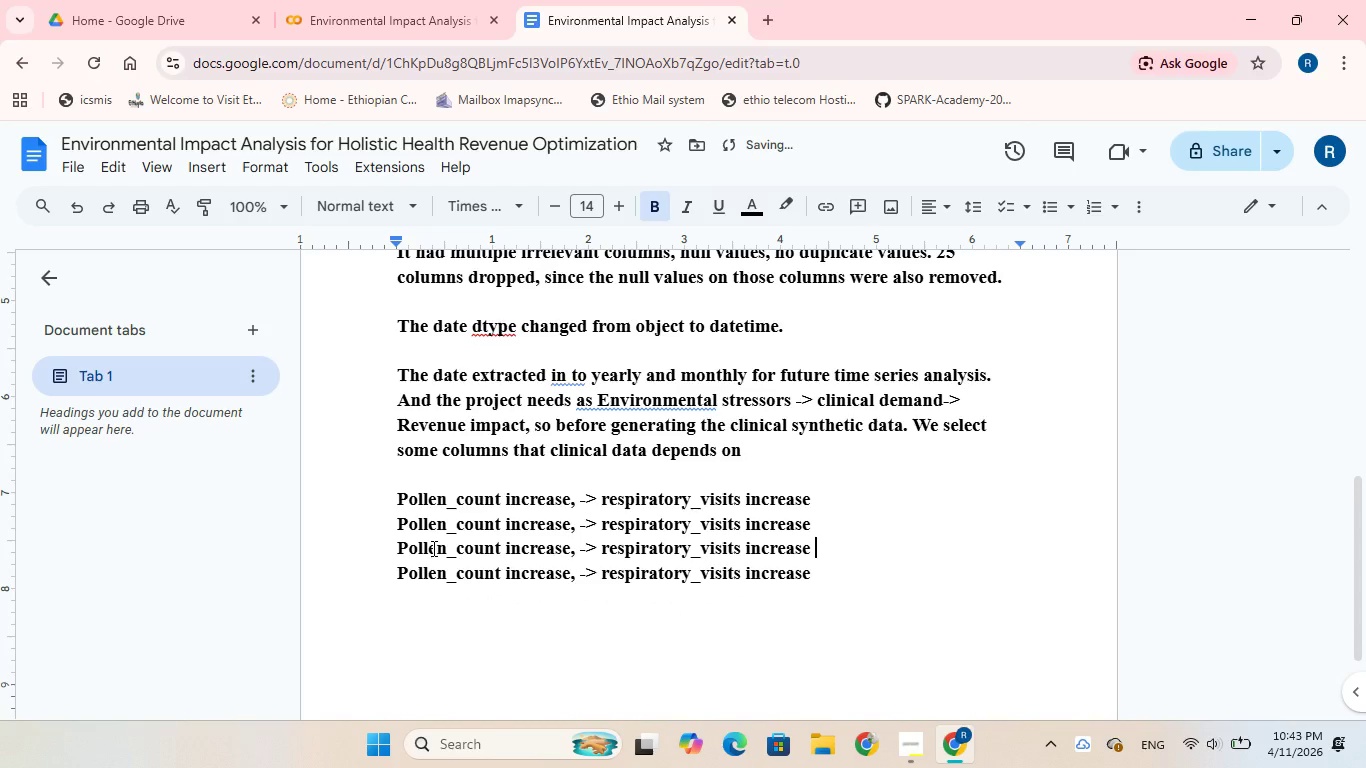 
left_click([501, 523])
 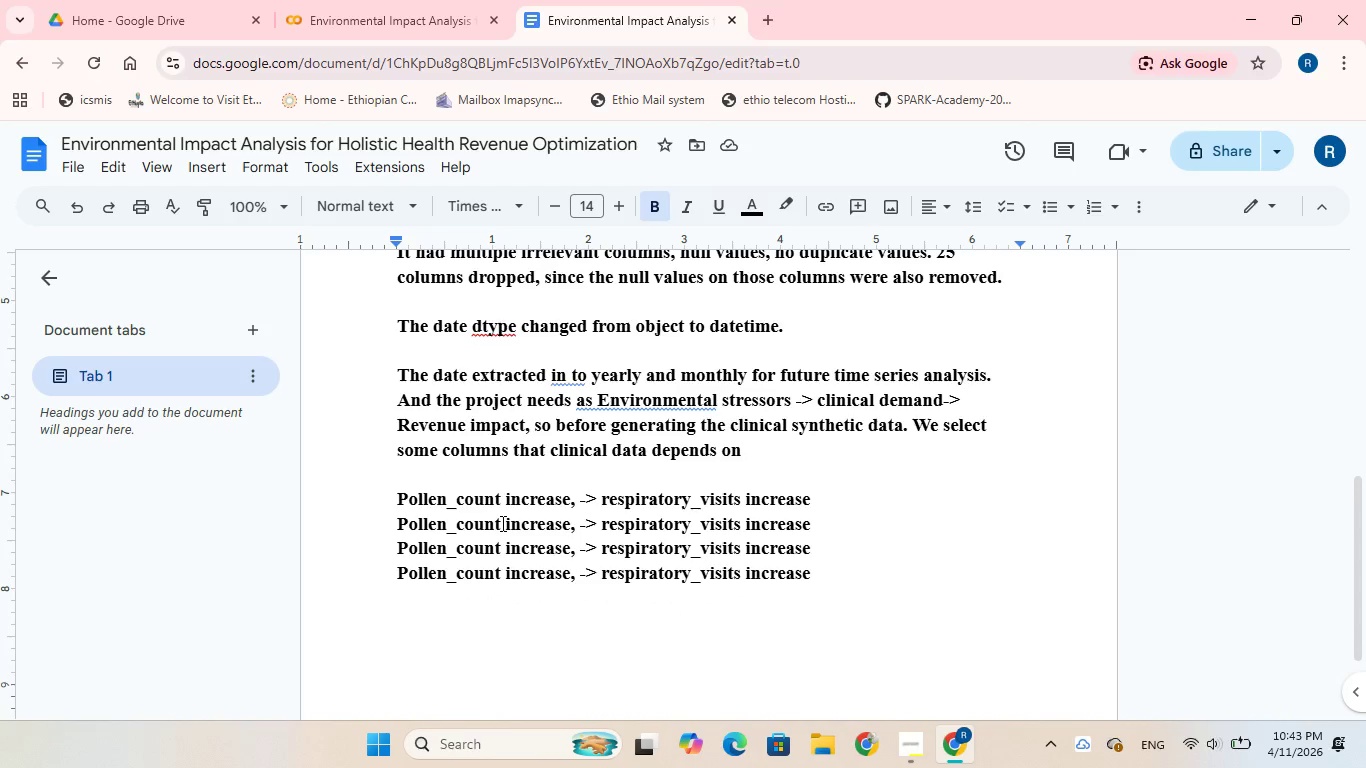 
key(Backspace)
key(Backspace)
key(Backspace)
key(Backspace)
key(Backspace)
key(Backspace)
key(Backspace)
key(Backspace)
key(Backspace)
key(Backspace)
key(Backspace)
key(Backspace)
type(humidity)
 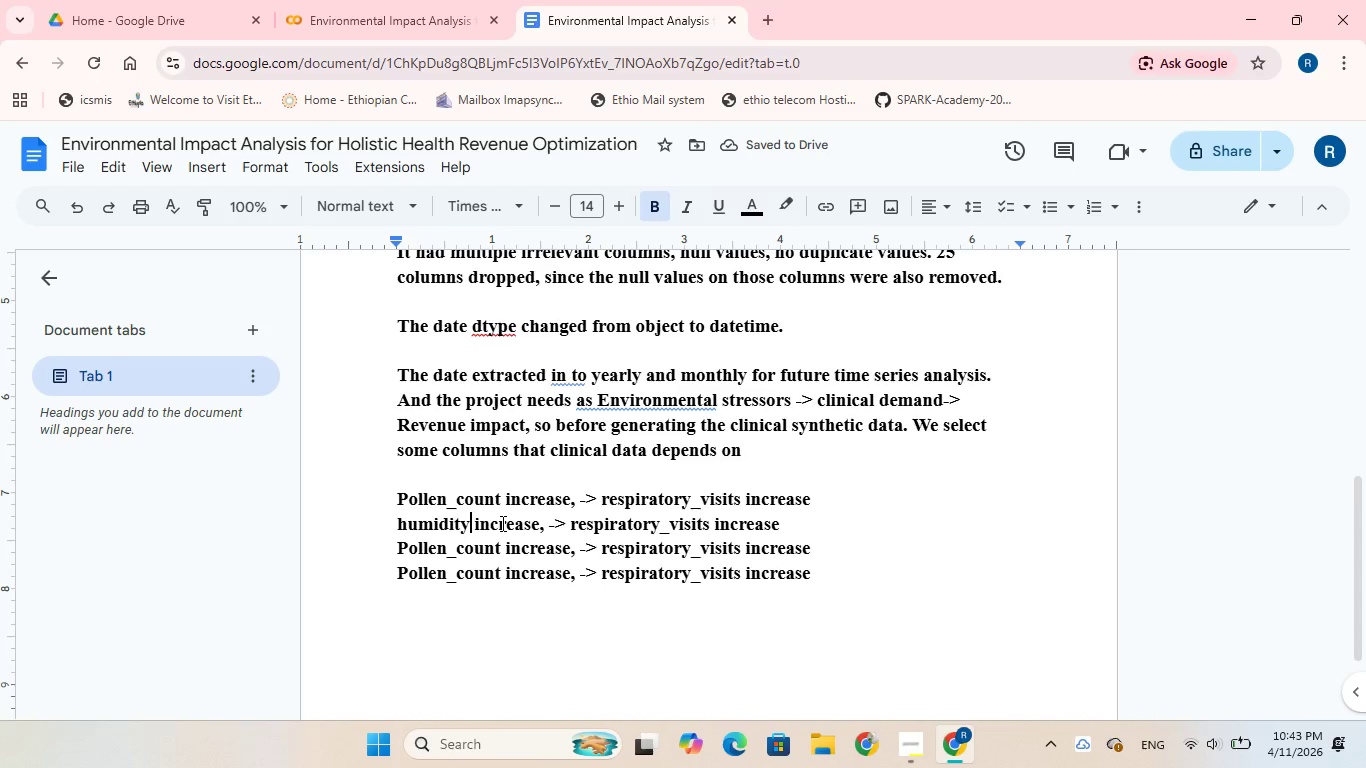 
key(Space)
 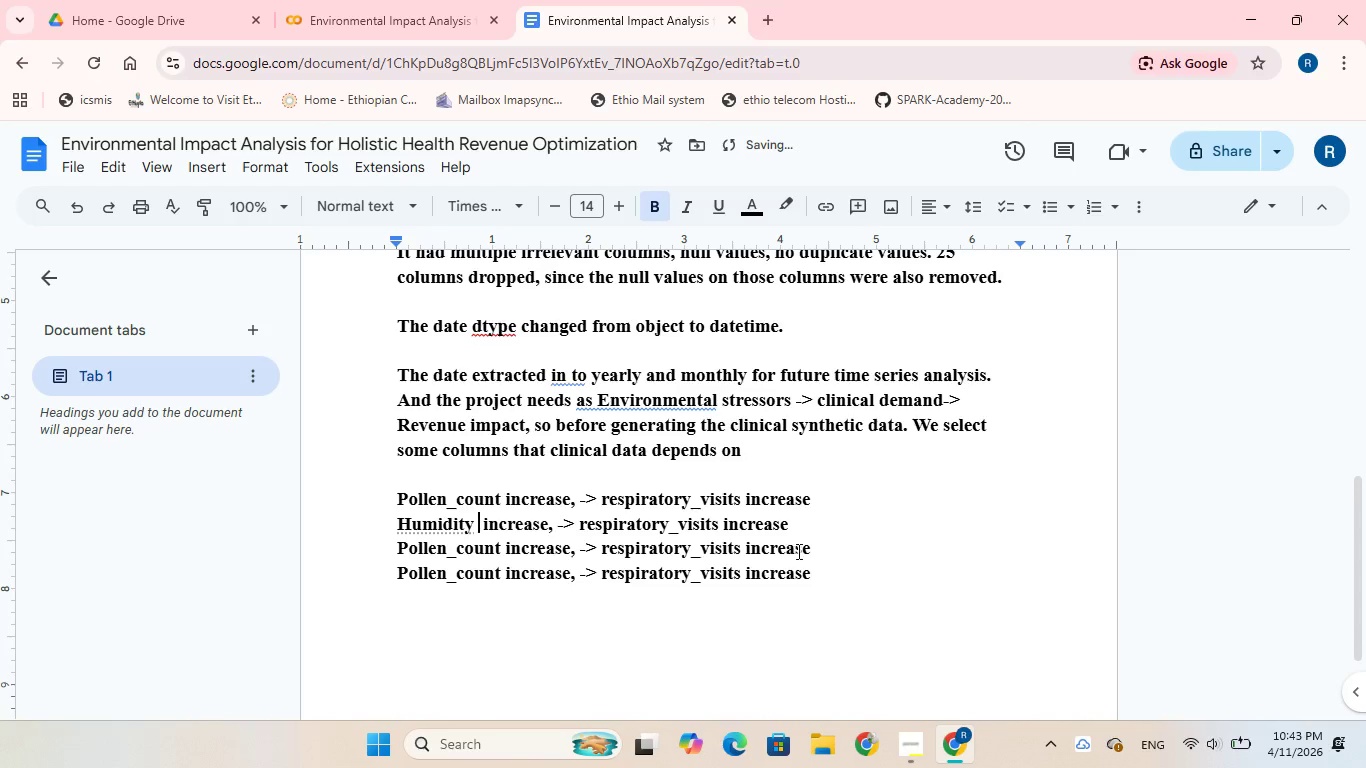 
left_click([811, 553])
 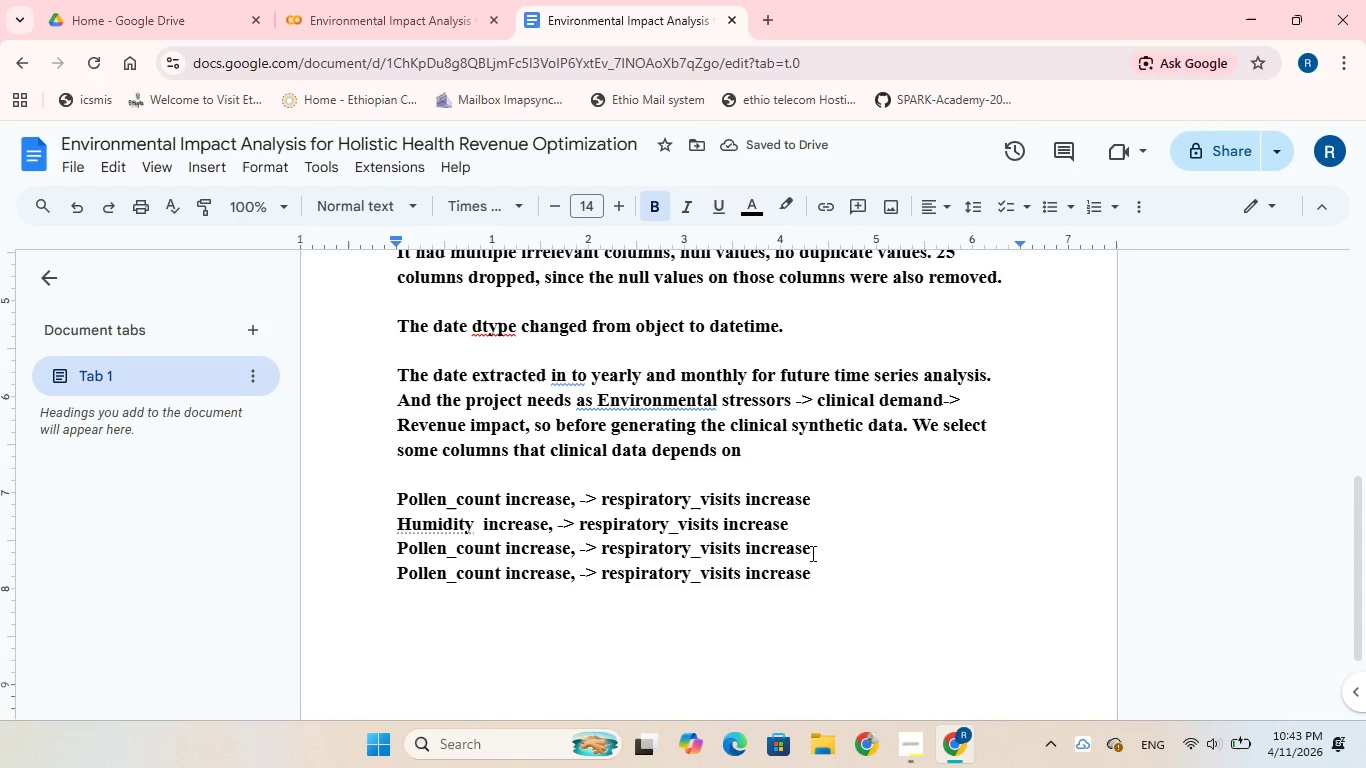 
key(Backspace)
key(Backspace)
key(Backspace)
key(Backspace)
key(Backspace)
key(Backspace)
key(Backspace)
key(Backspace)
key(Backspace)
key(Backspace)
key(Backspace)
key(Backspace)
key(Backspace)
type( symptoms worse)
 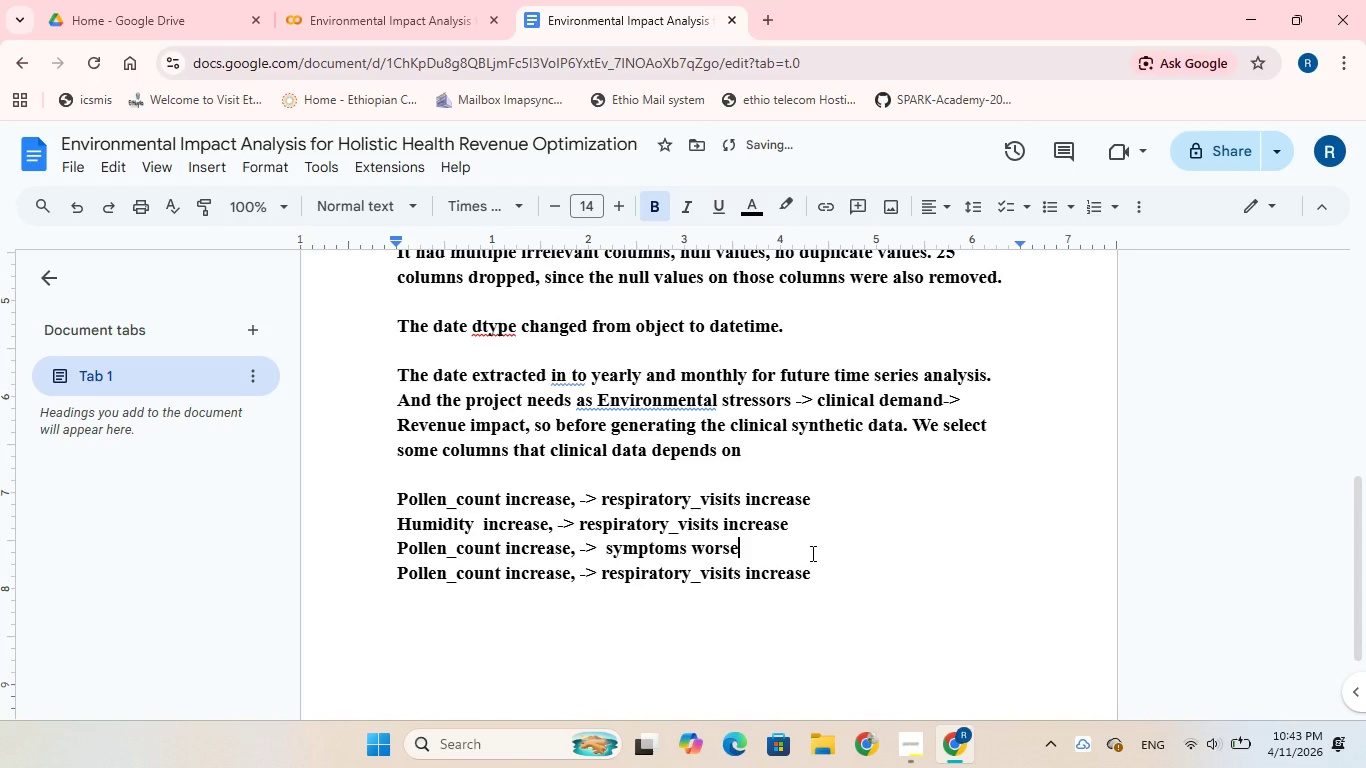 
wait(44.5)
 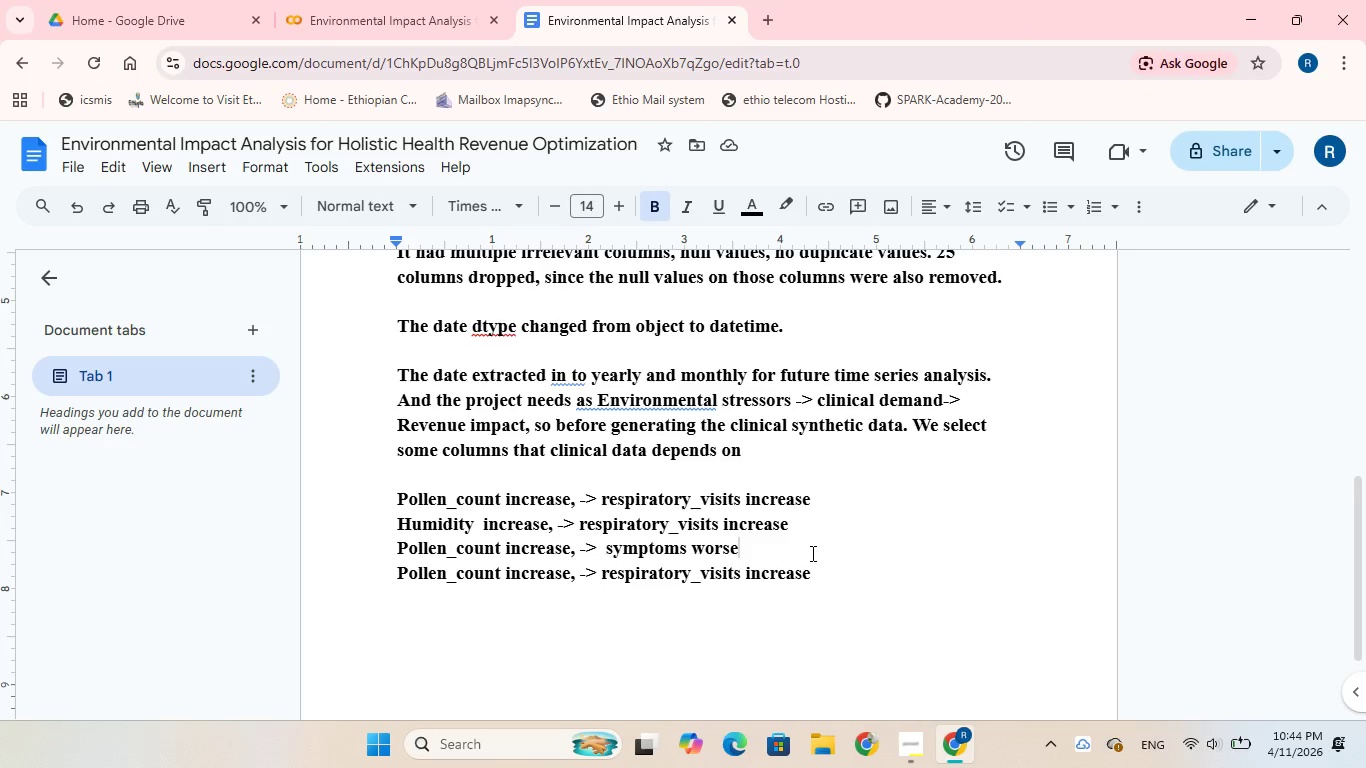 
left_click([501, 570])
 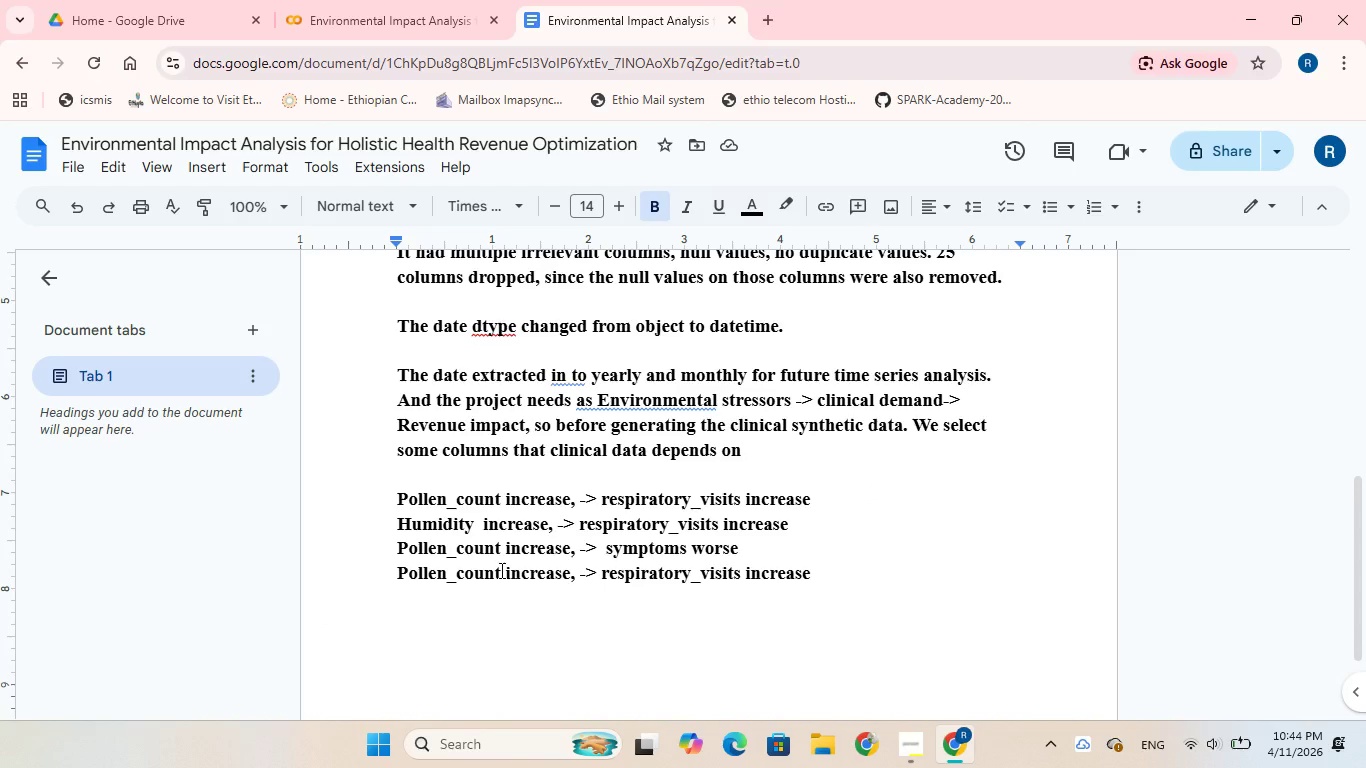 
key(Backspace)
key(Backspace)
key(Backspace)
key(Backspace)
key(Backspace)
key(Backspace)
key(Backspace)
key(Backspace)
key(Backspace)
key(Backspace)
key(Backspace)
key(Backspace)
type(wind_speed )
 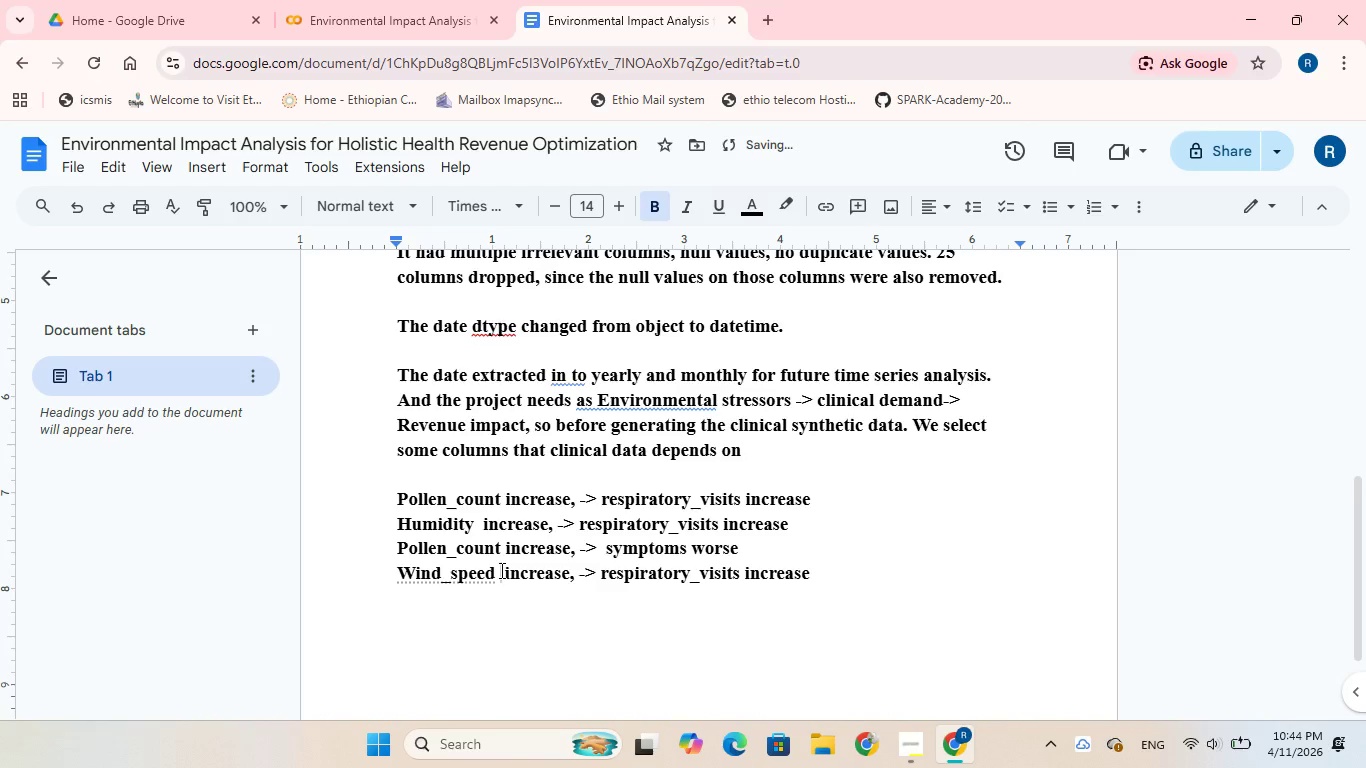 
left_click([811, 571])
 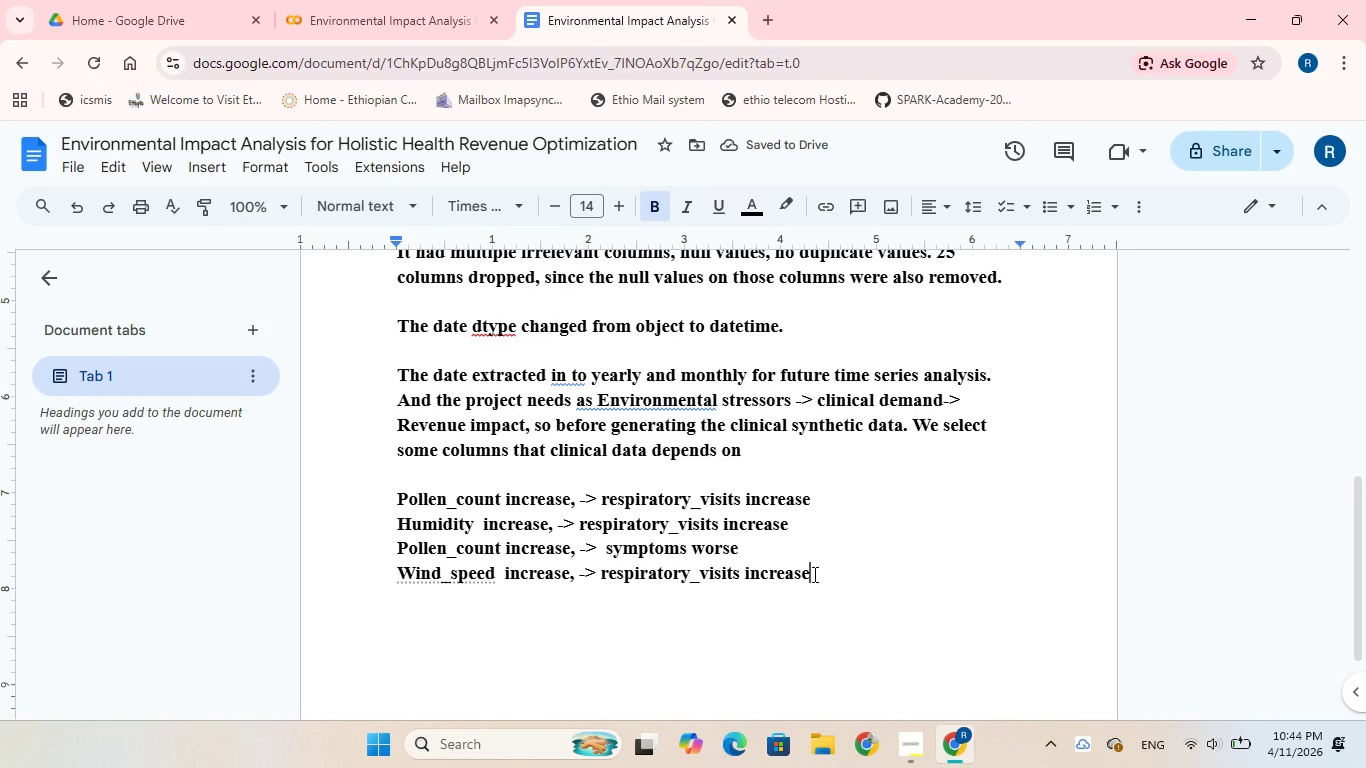 
hold_key(key=Backspace, duration=0.89)
 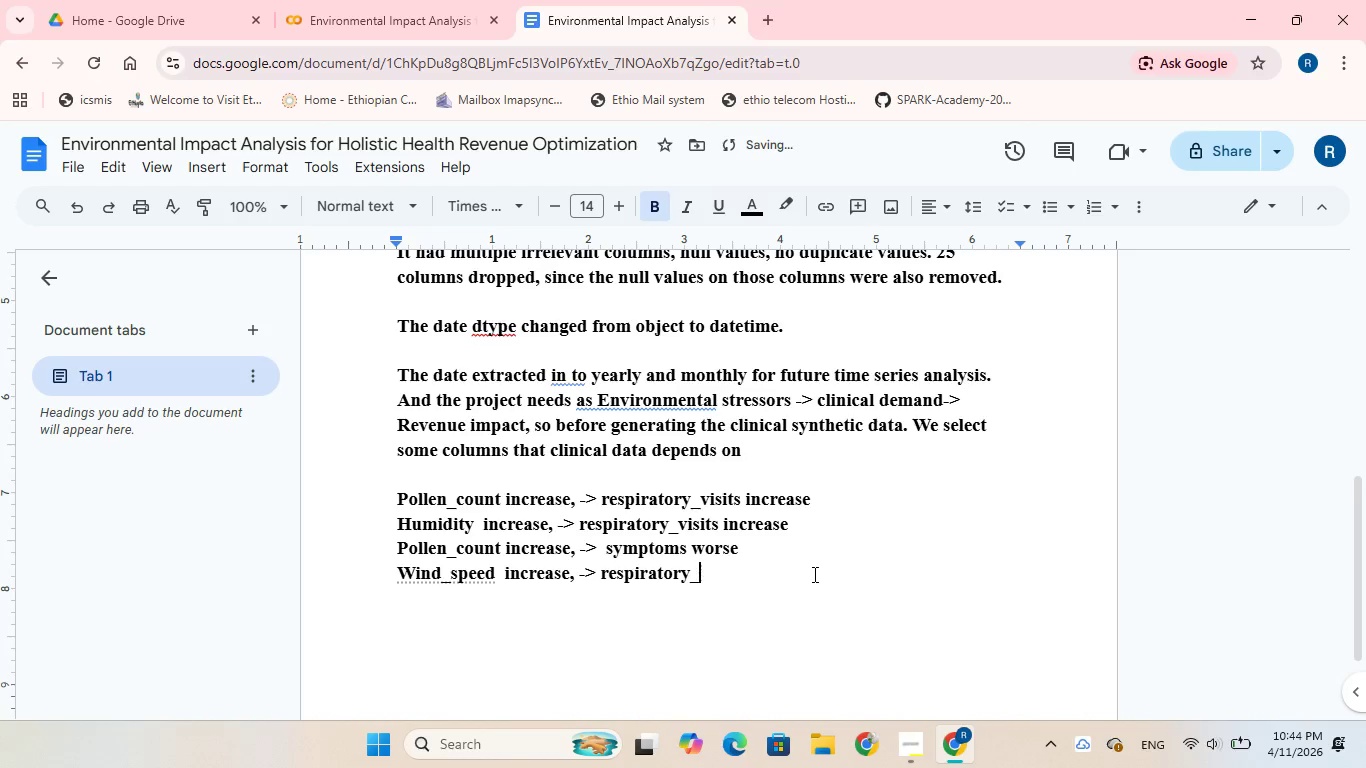 
key(Backspace)
key(Backspace)
key(Backspace)
key(Backspace)
key(Backspace)
key(Backspace)
key(Backspace)
key(Backspace)
key(Backspace)
key(Backspace)
key(Backspace)
key(Backspace)
key(Backspace)
type(pollen spread increases)
 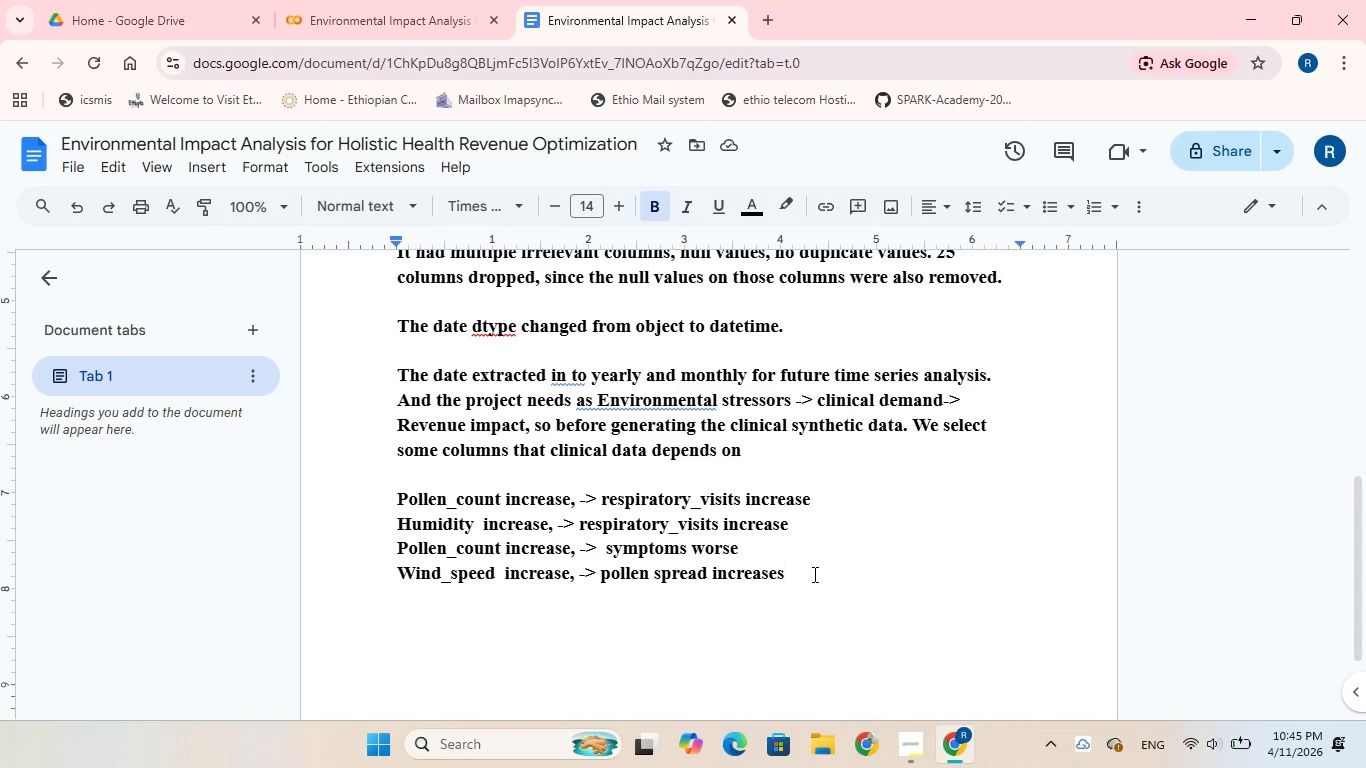 
wait(10.55)
 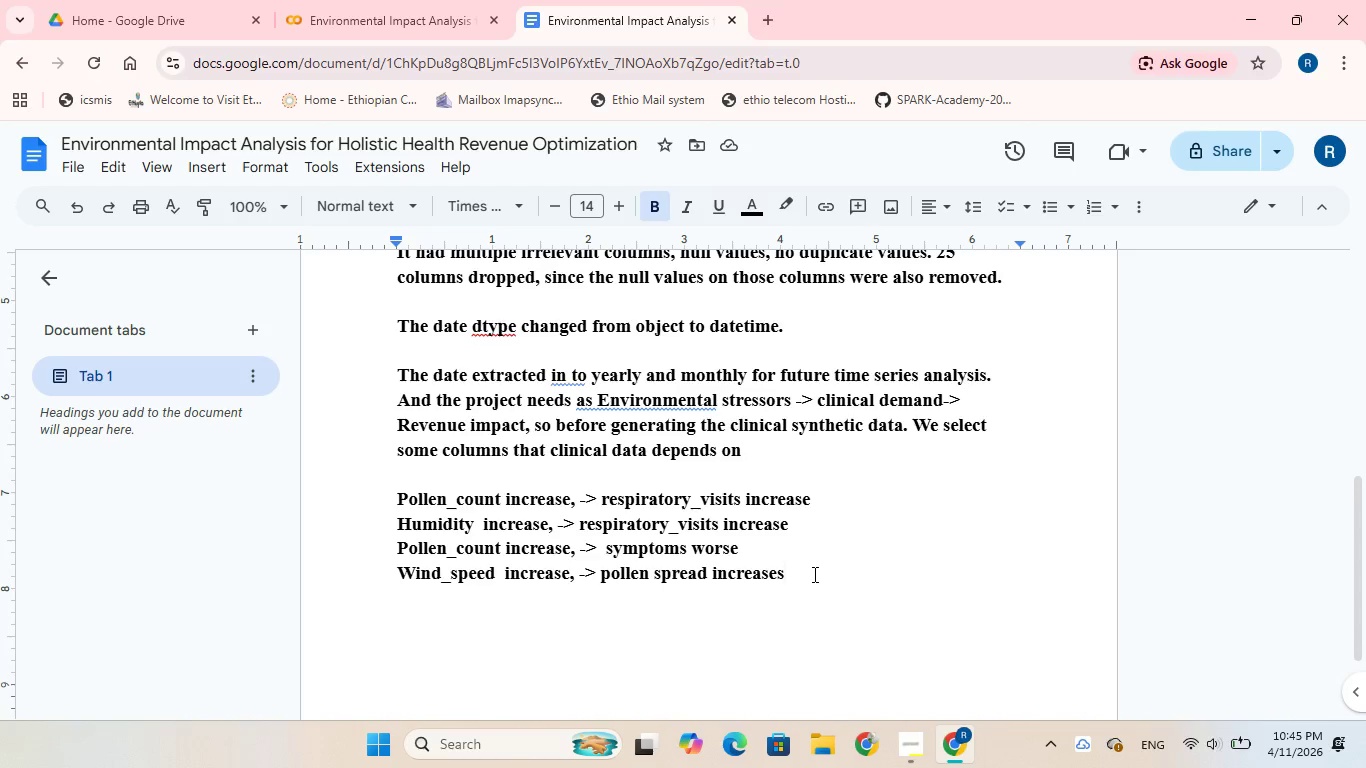 
key(Enter)
 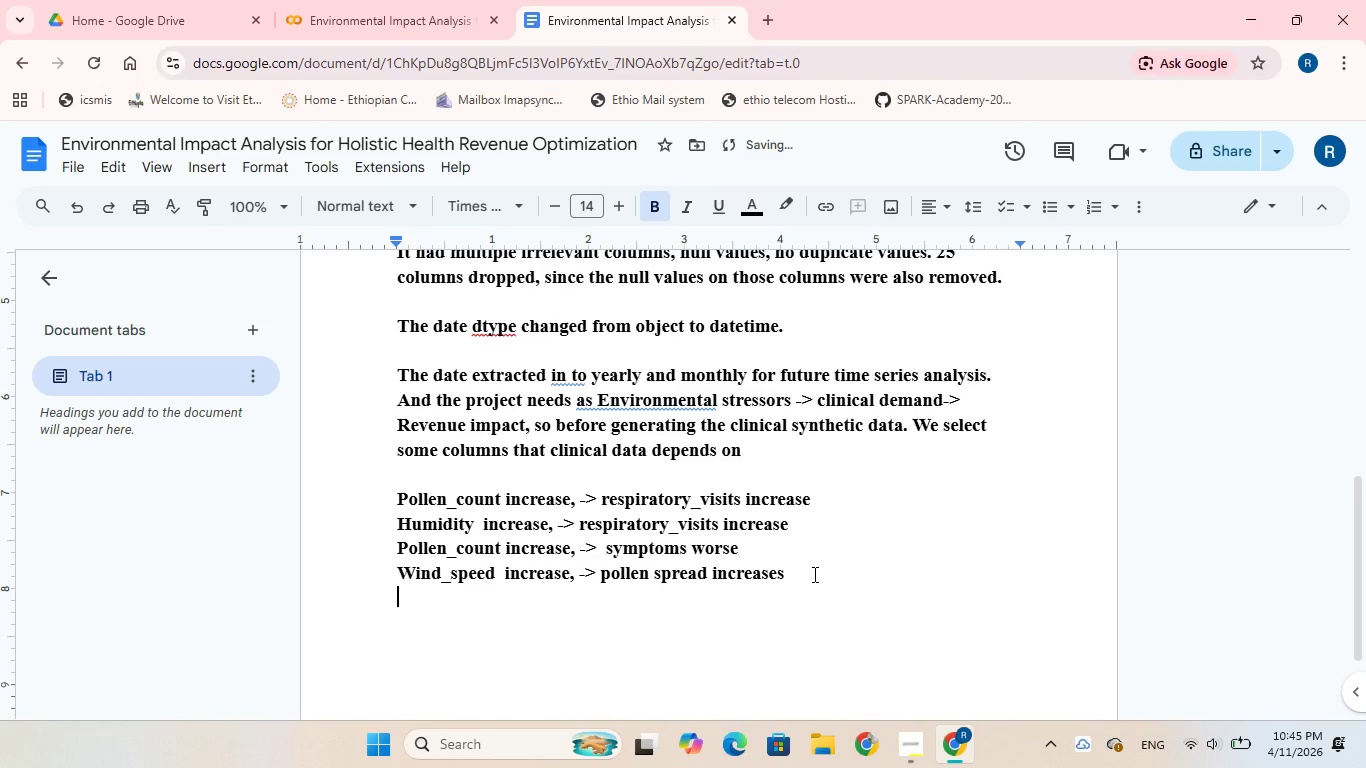 
type(rain reduces pollen impact)
 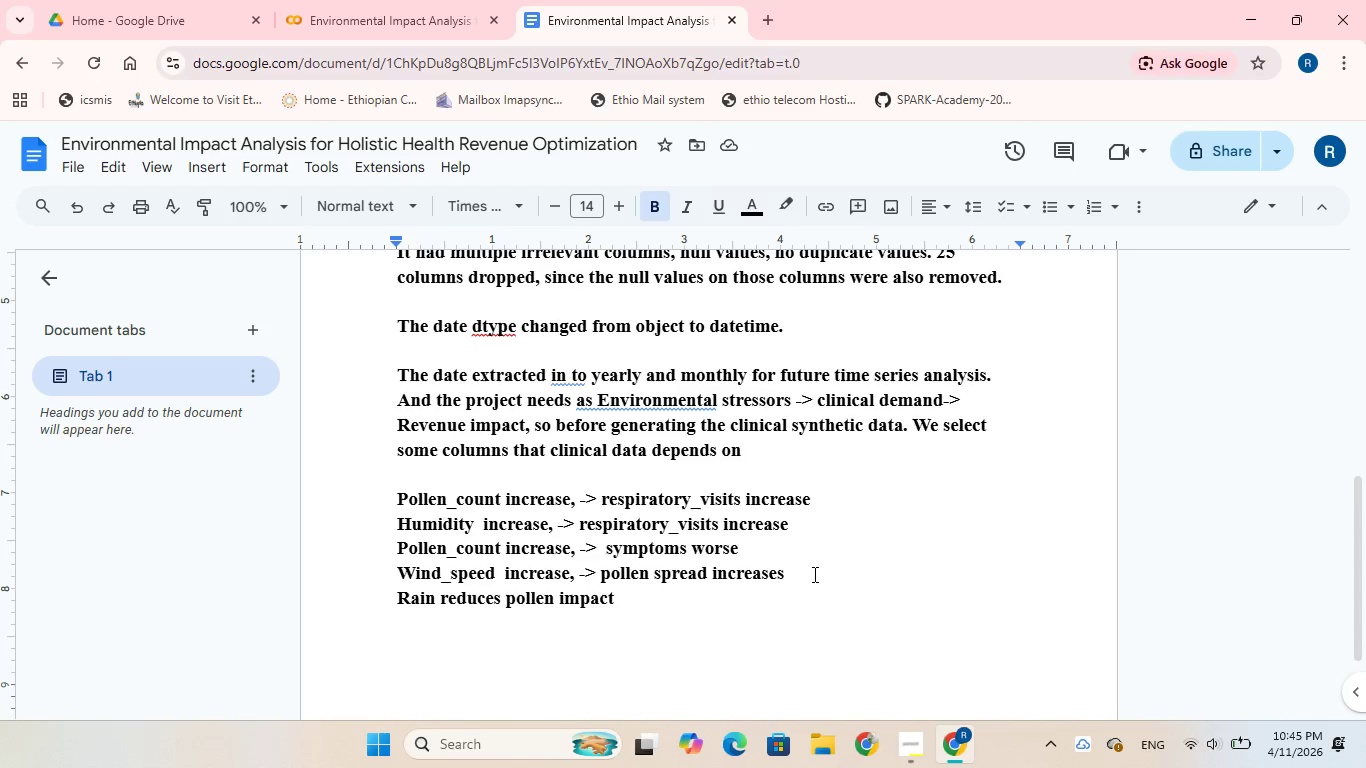 
wait(10.66)
 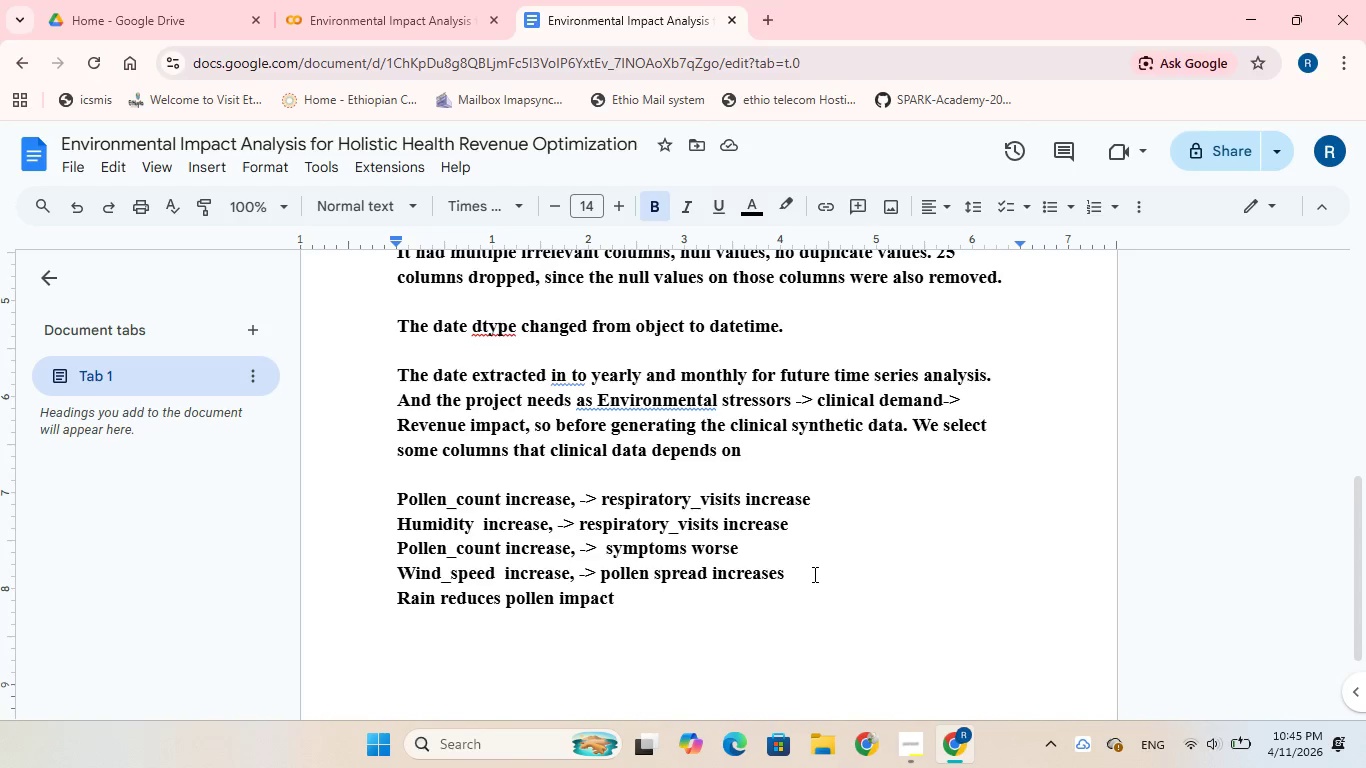 
key(Enter)
 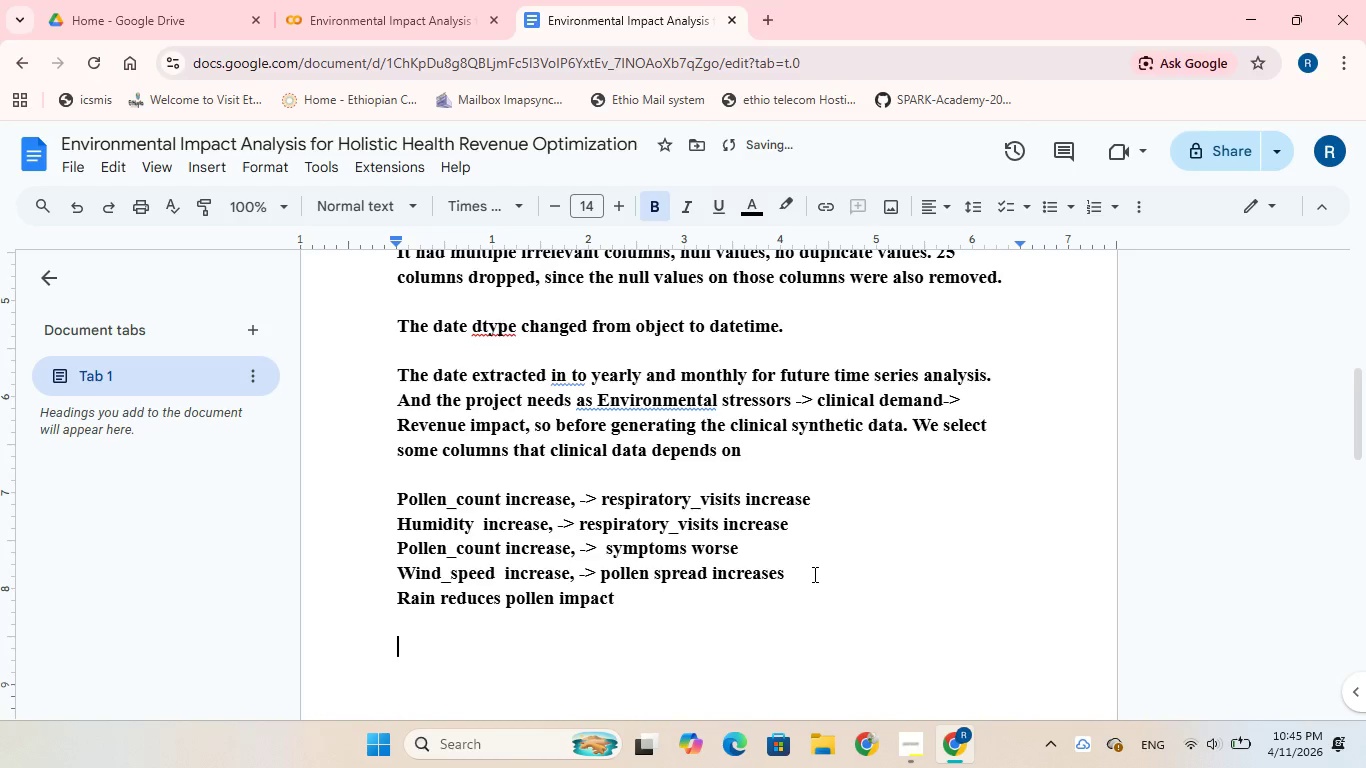 
key(Enter)
 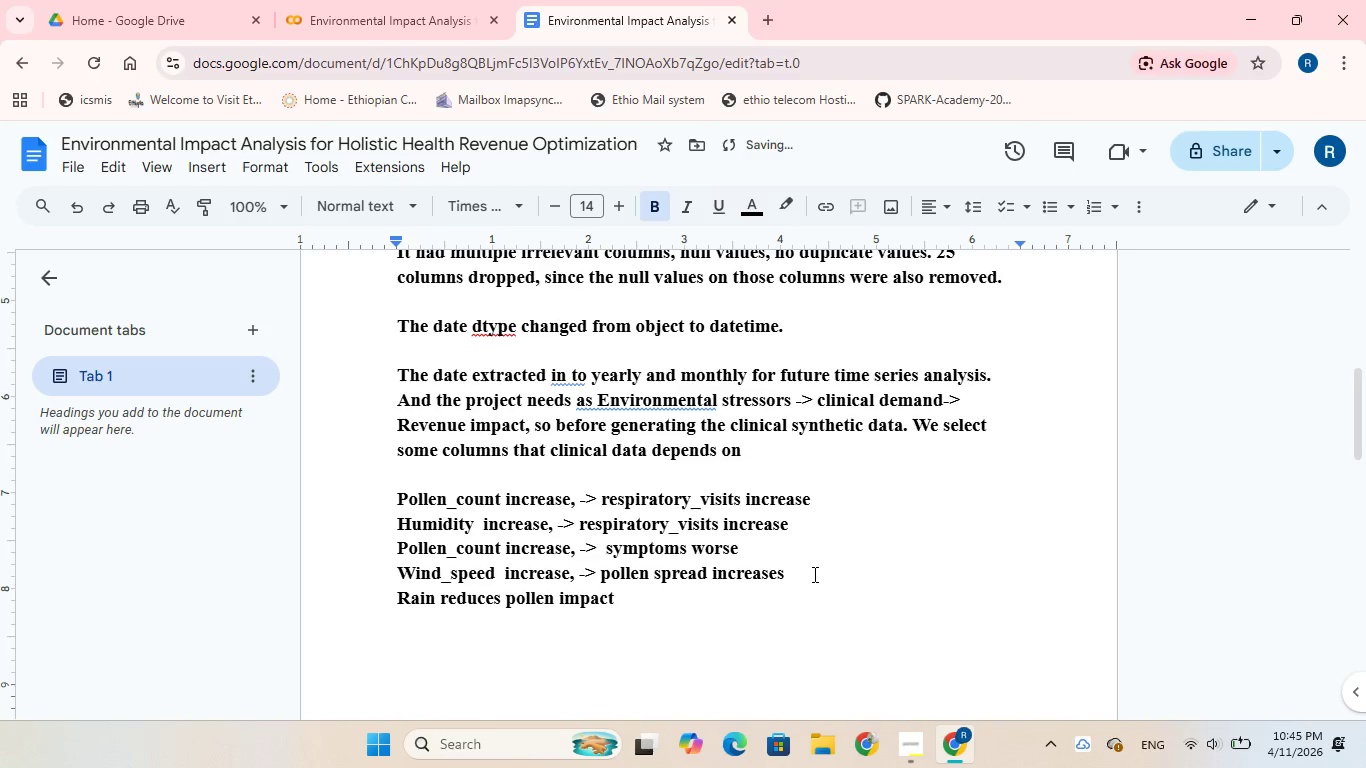 
type(high dew point)
 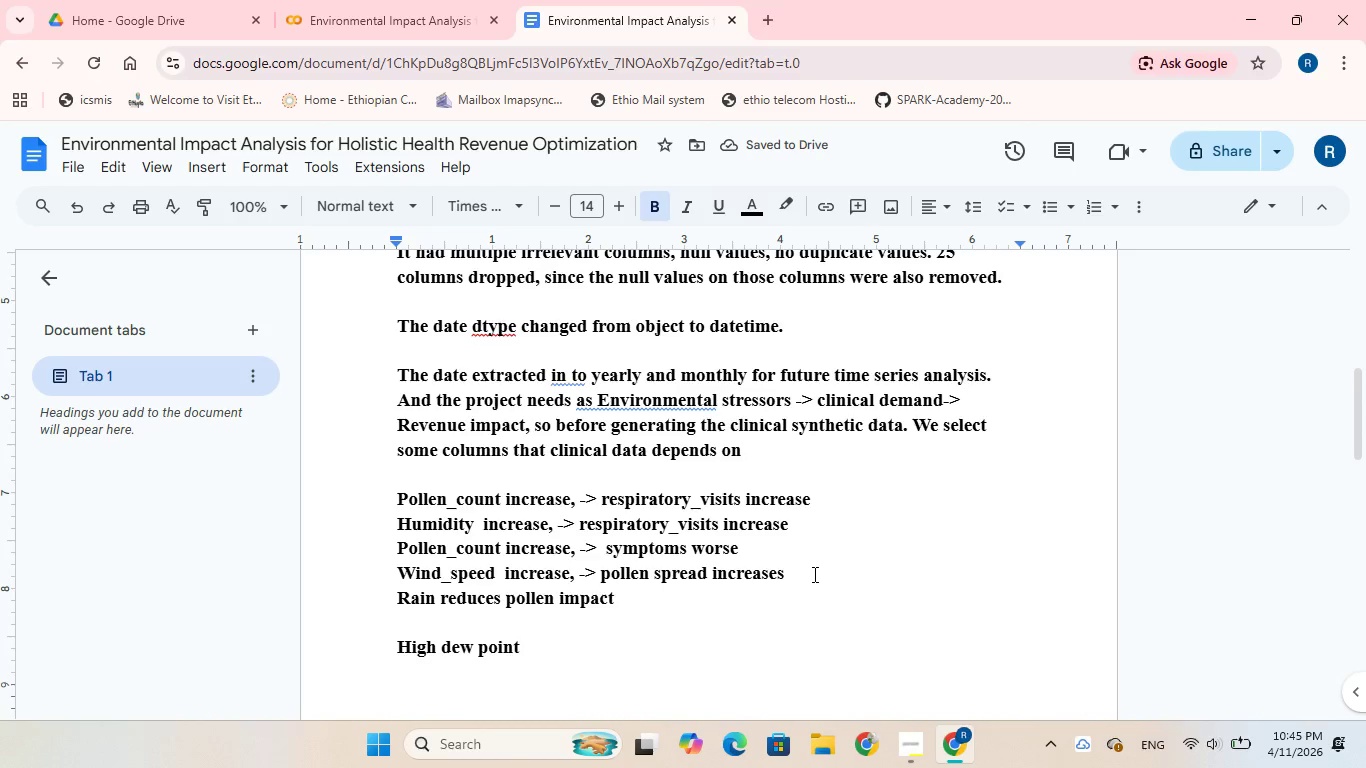 
wait(6.14)
 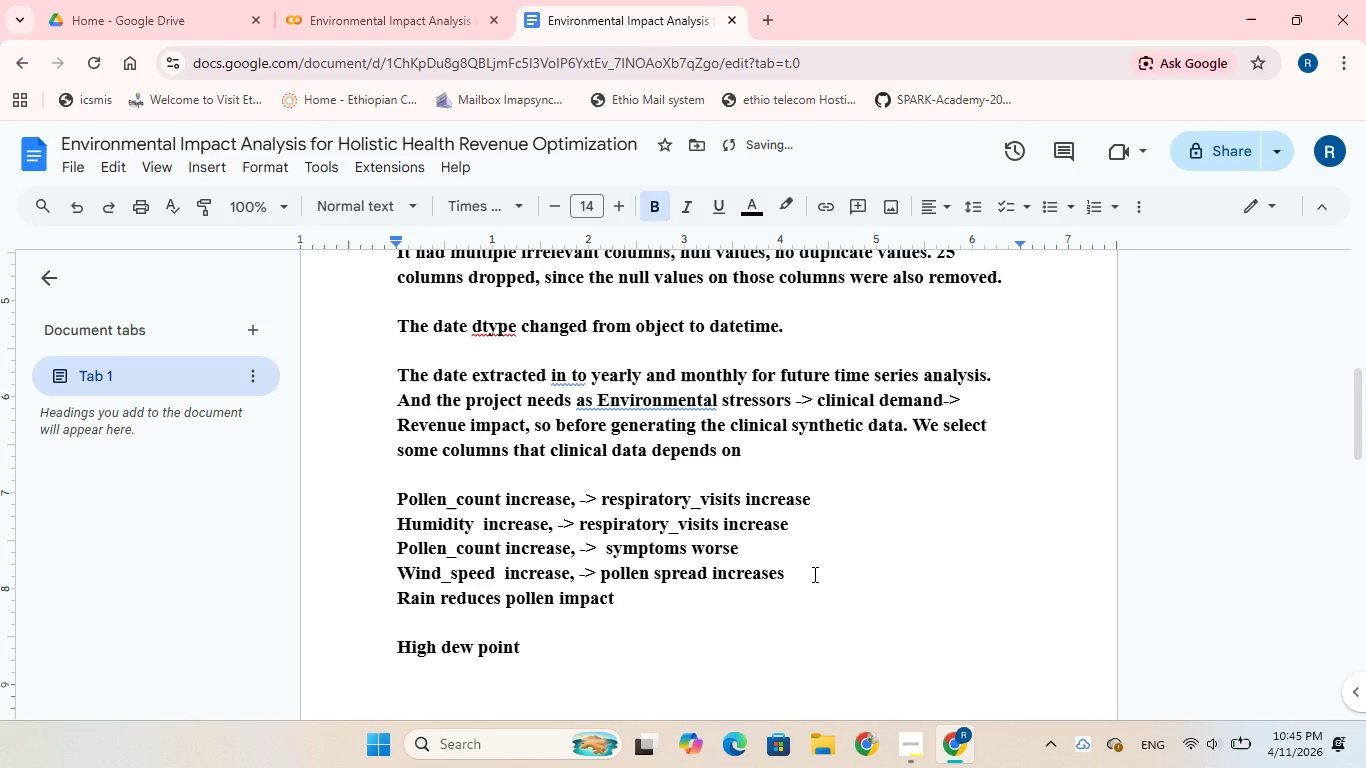 
type(, )
key(Backspace)
key(Backspace)
type(means )
 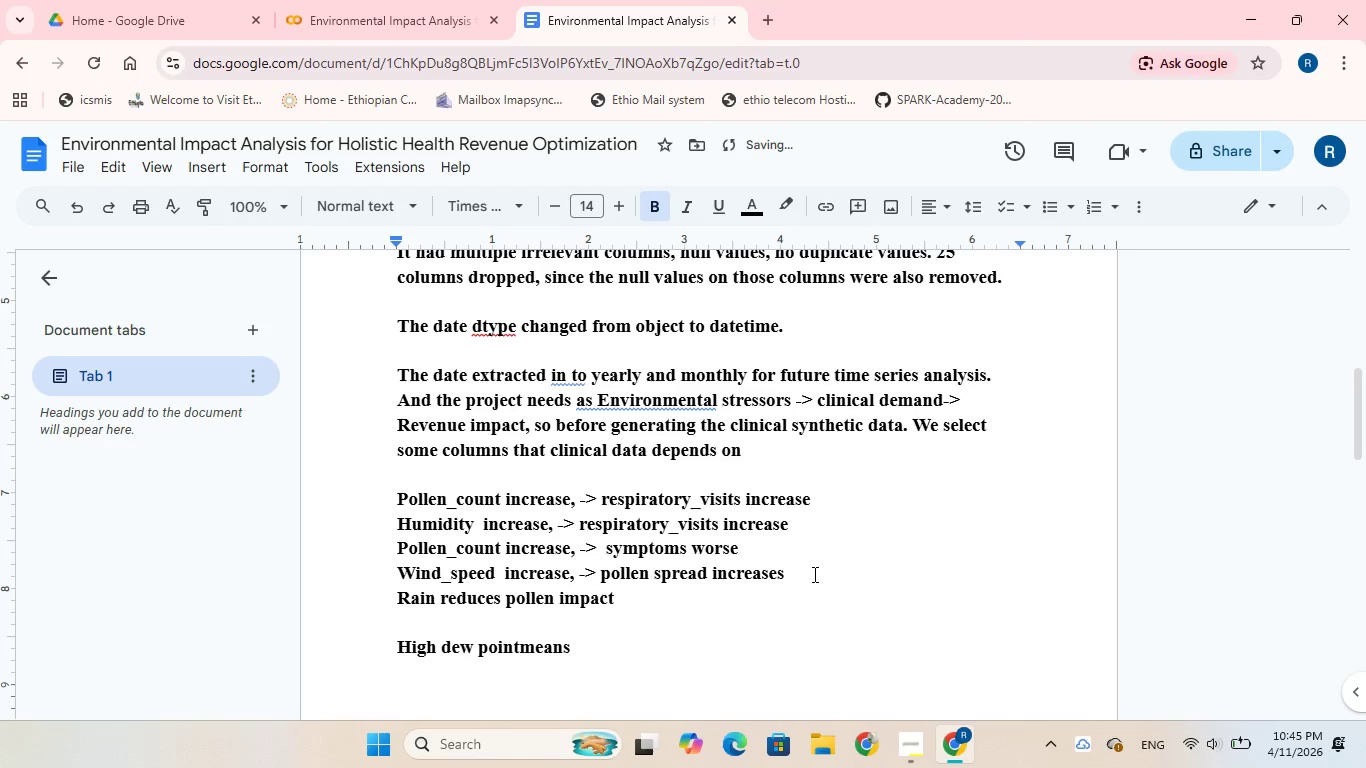 
key(ArrowLeft)
 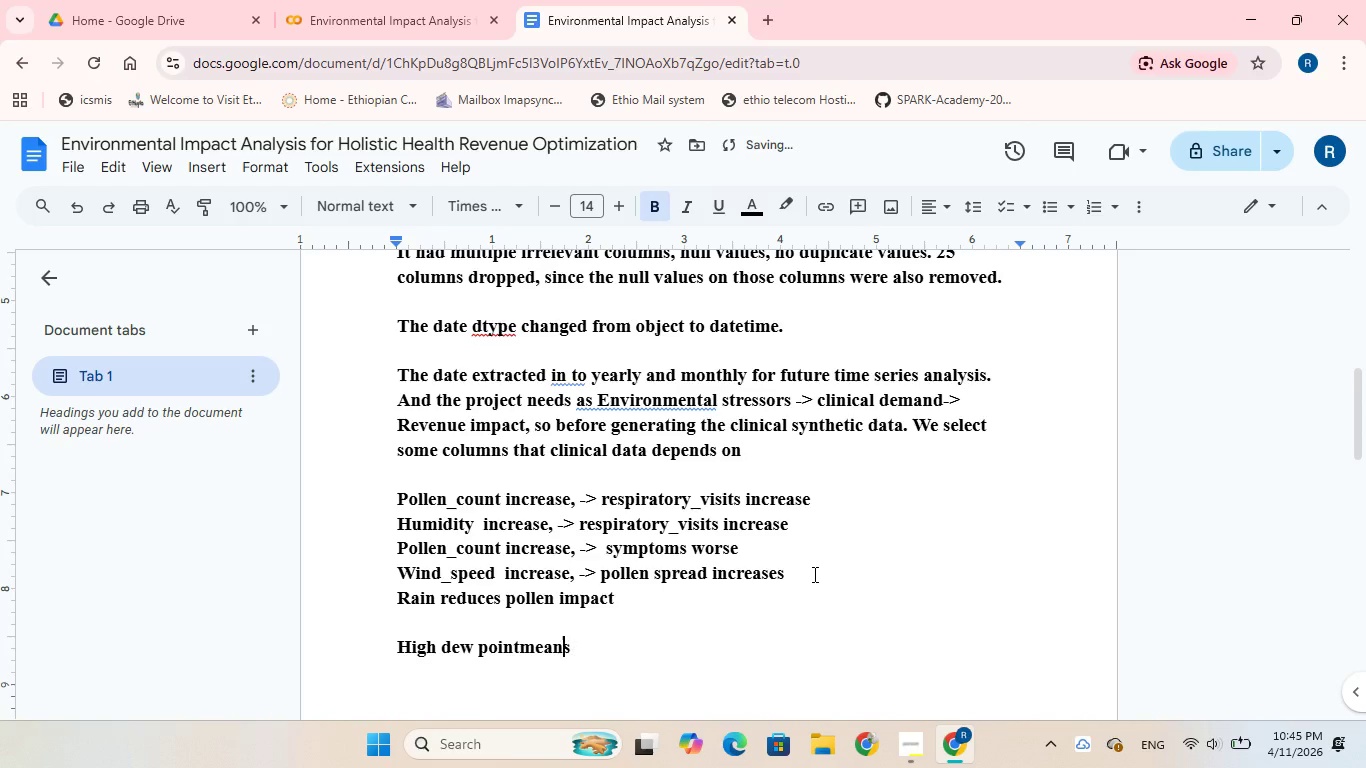 
key(ArrowLeft)
 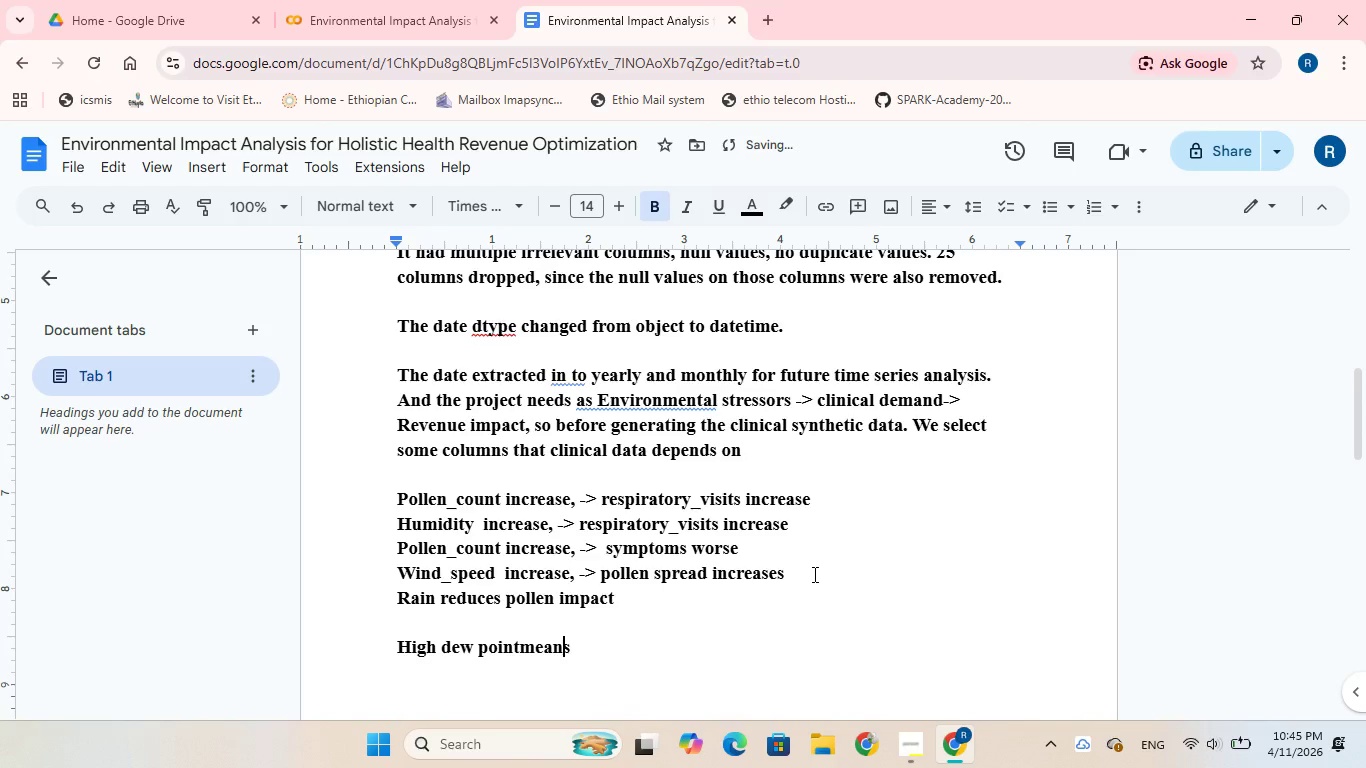 
key(ArrowLeft)
 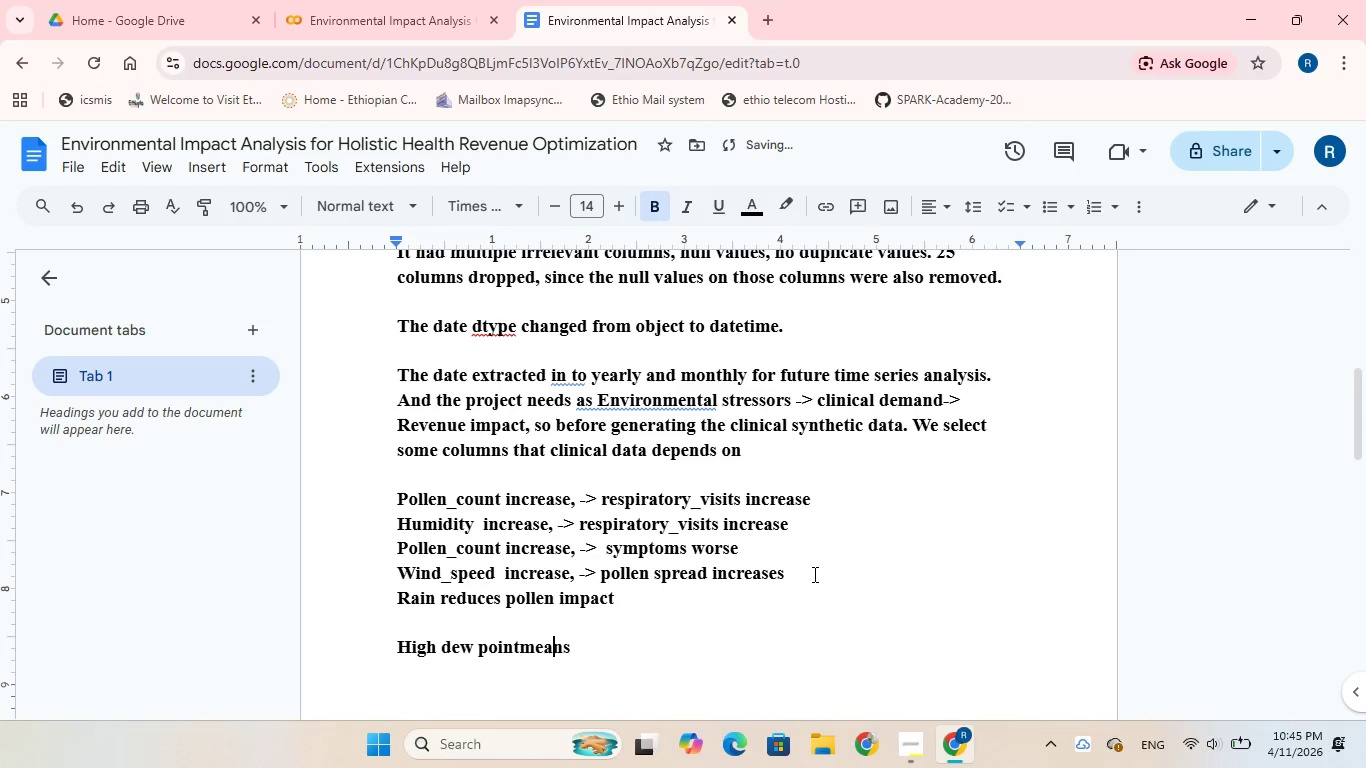 
key(ArrowLeft)
 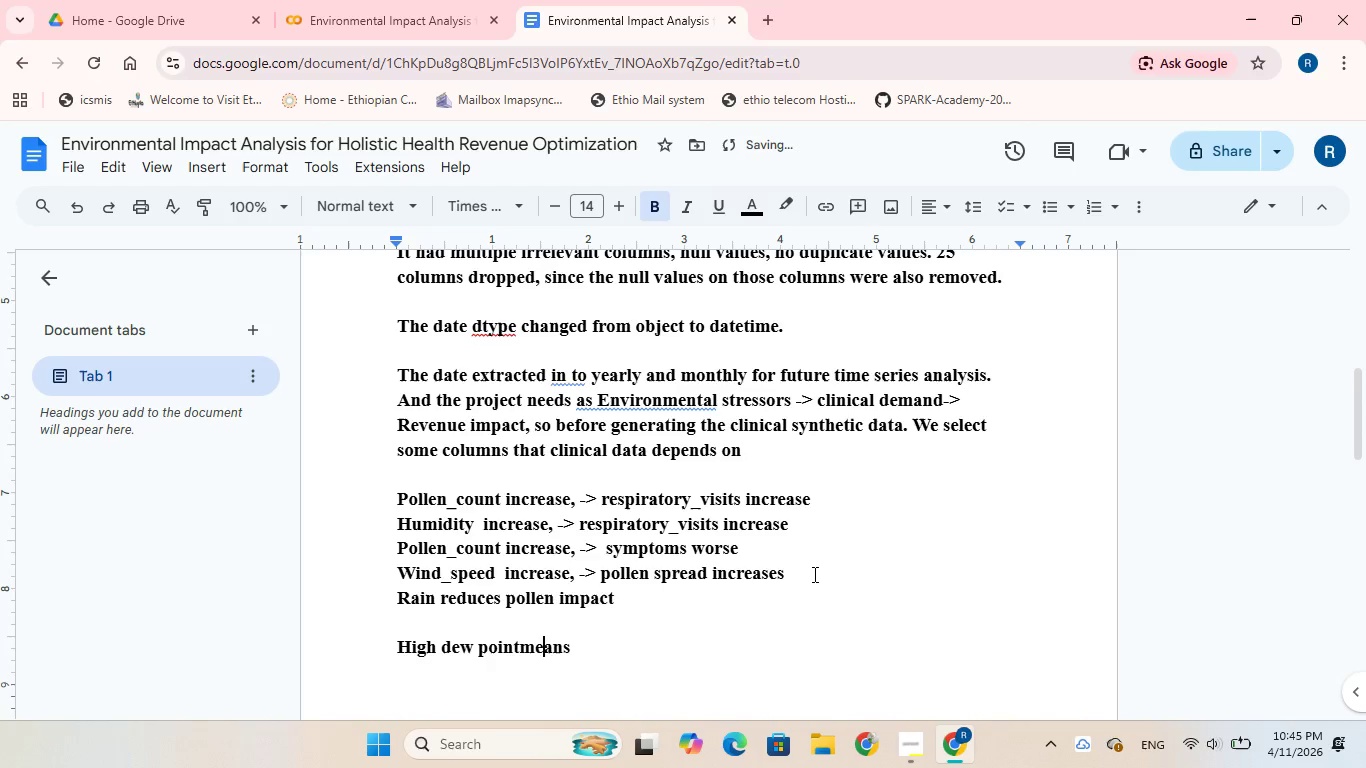 
key(ArrowLeft)
 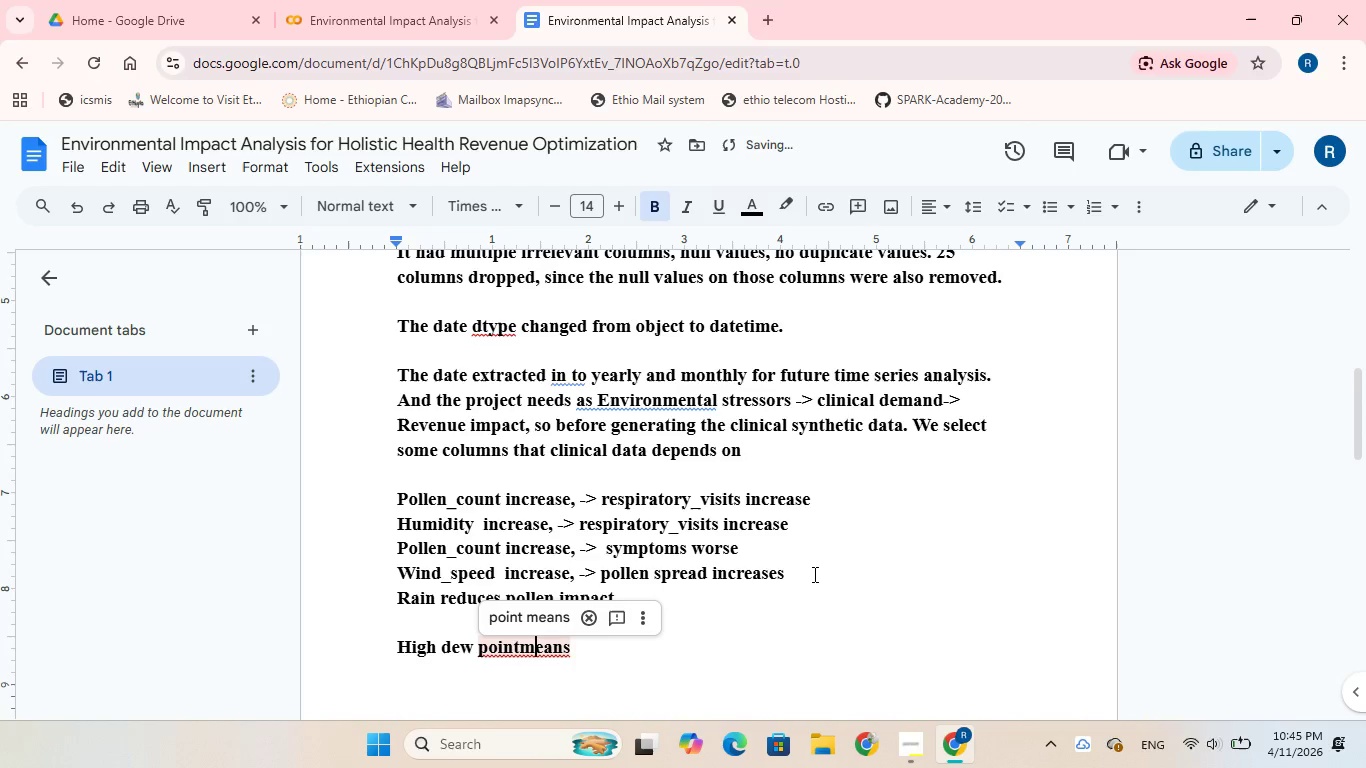 
key(ArrowLeft)
 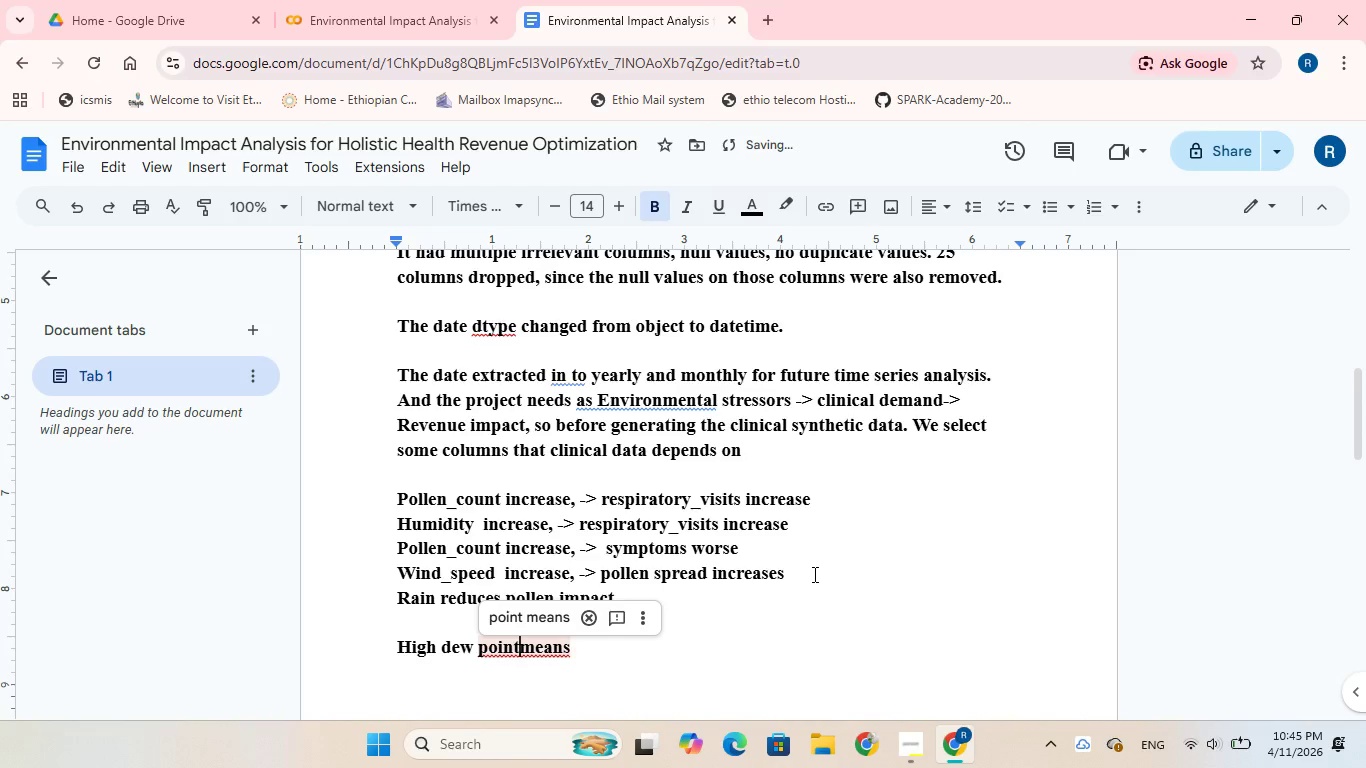 
key(Space)
 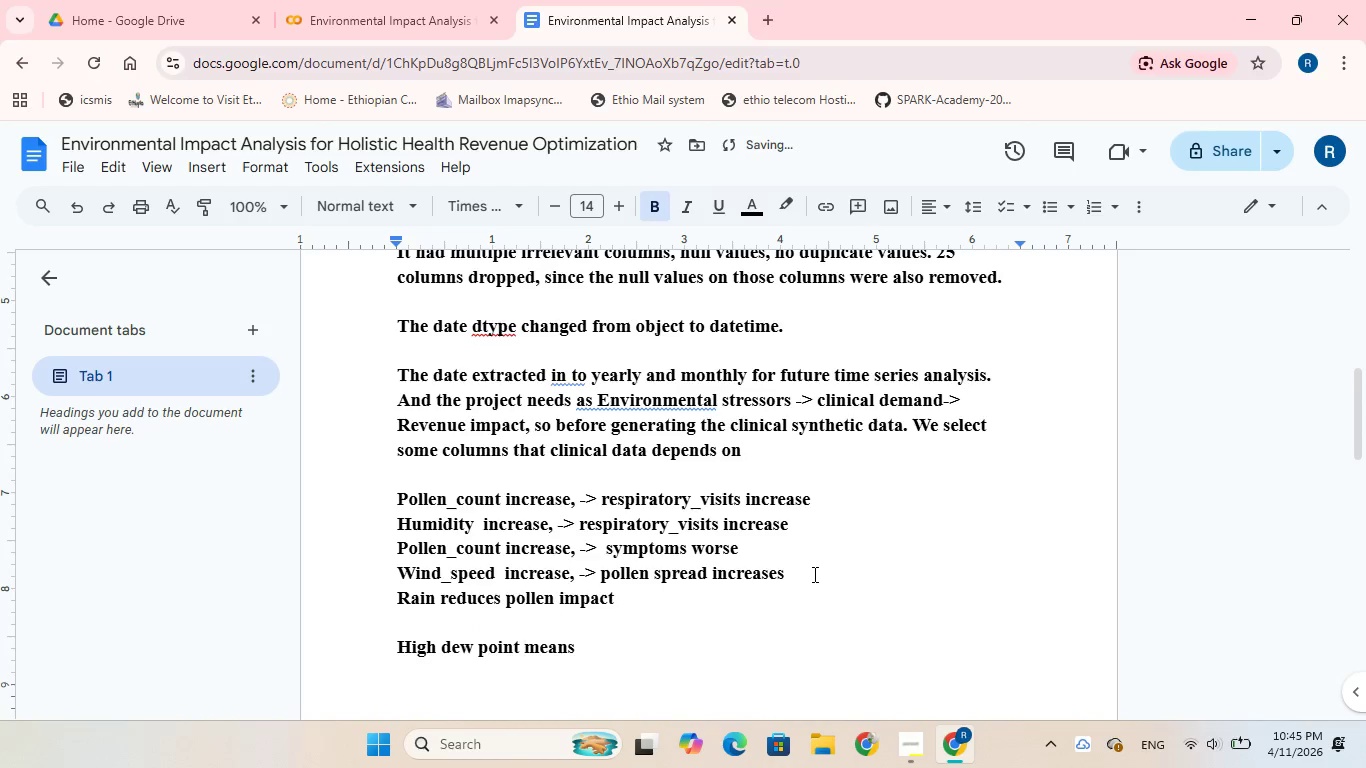 
key(ArrowRight)
 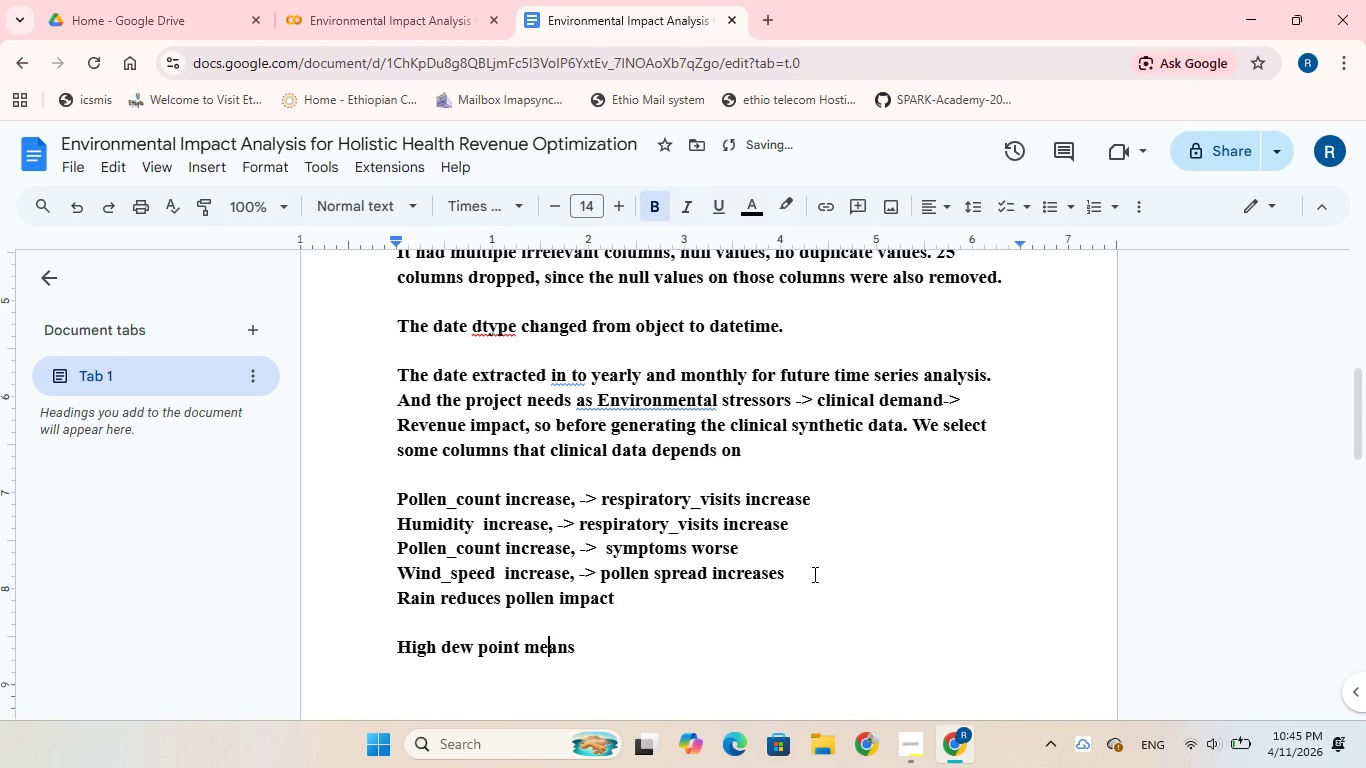 
key(ArrowRight)
 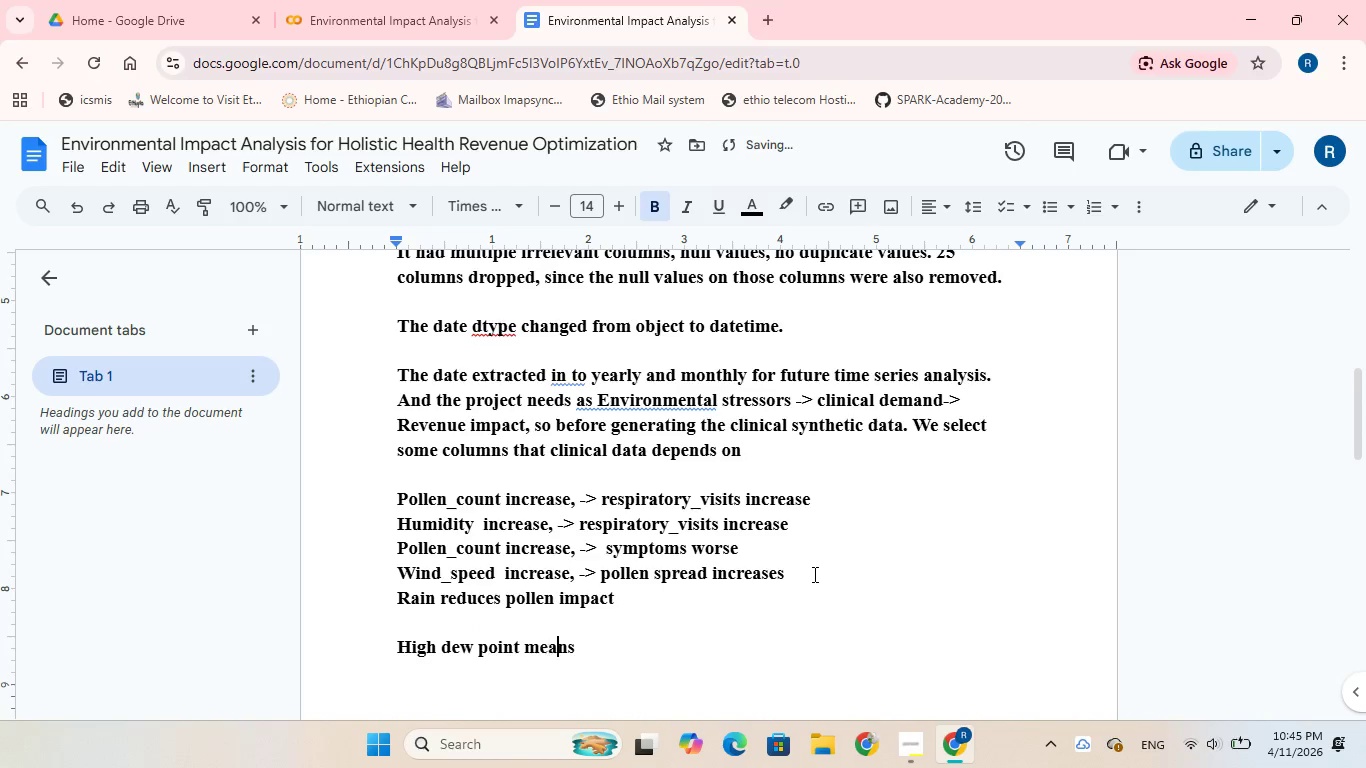 
key(ArrowRight)
 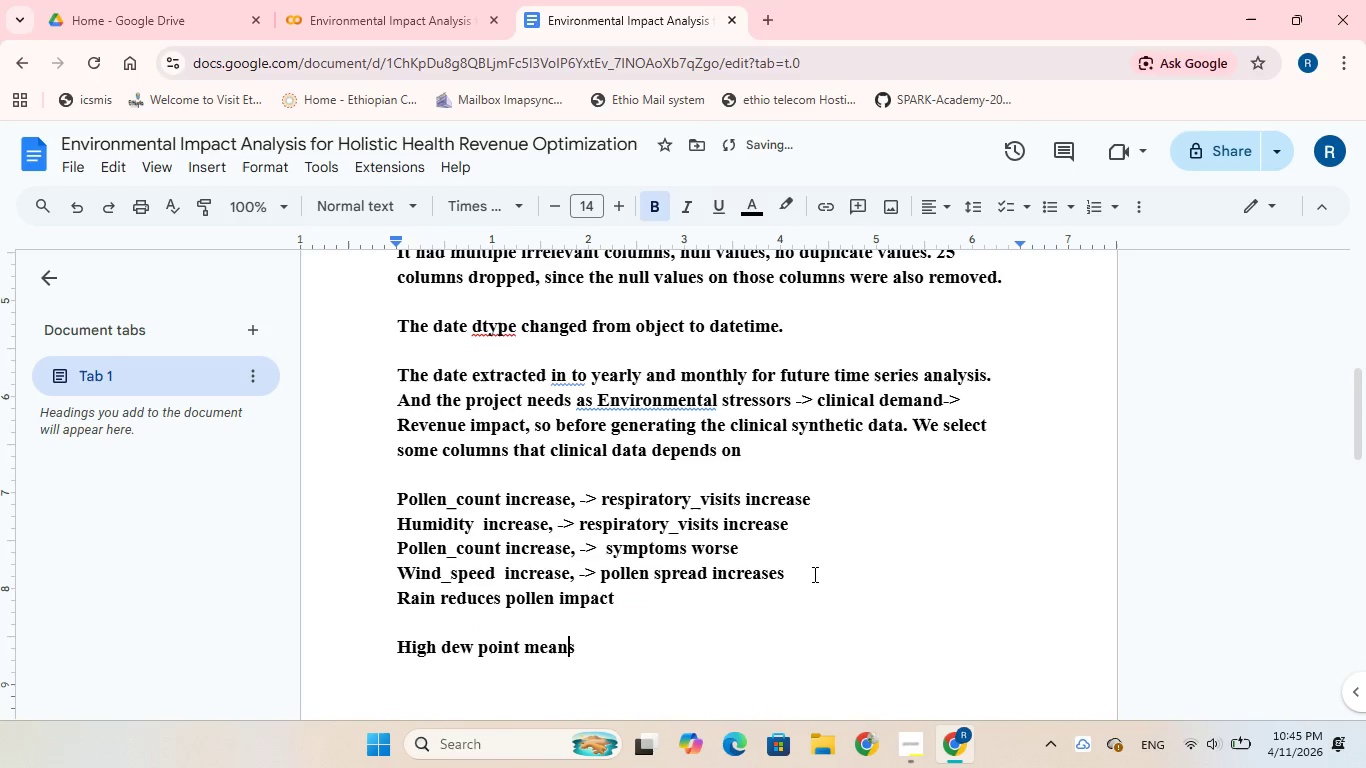 
key(ArrowRight)
 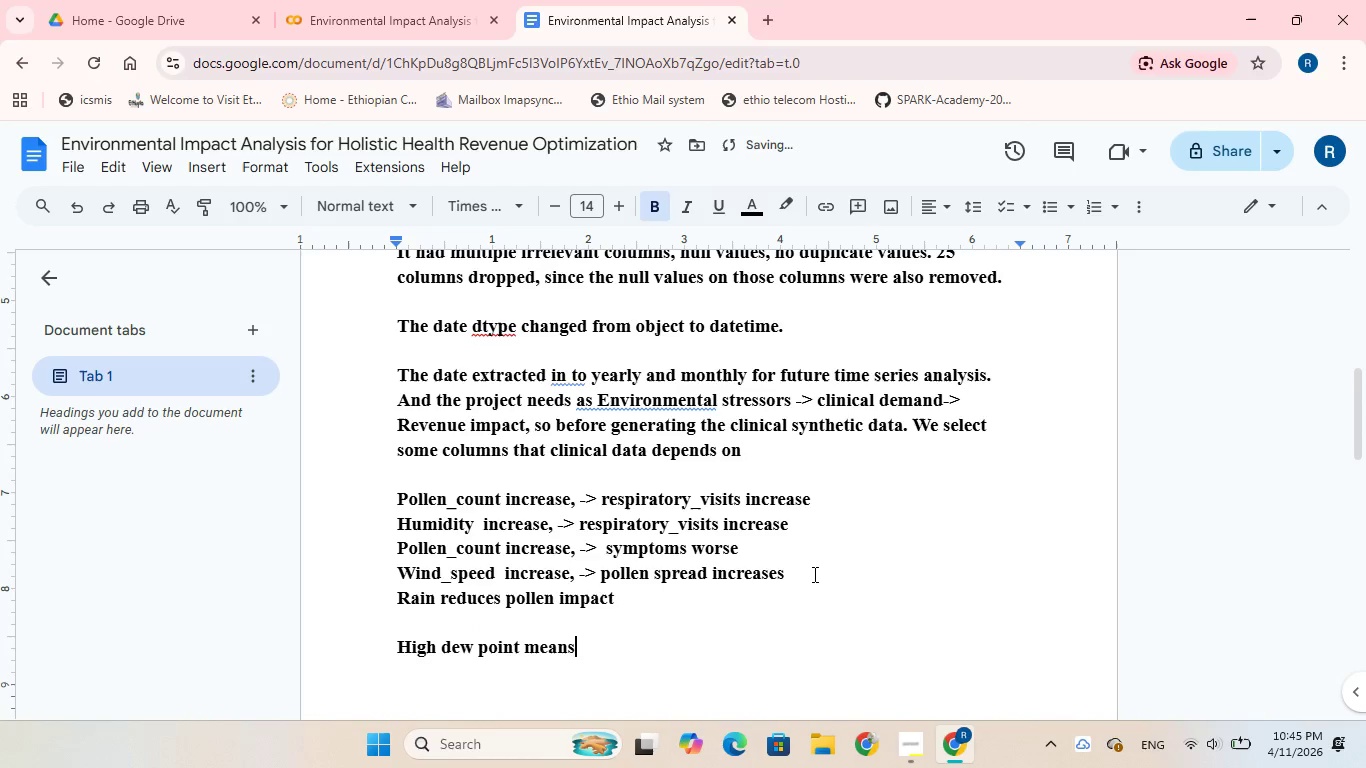 
key(ArrowRight)
 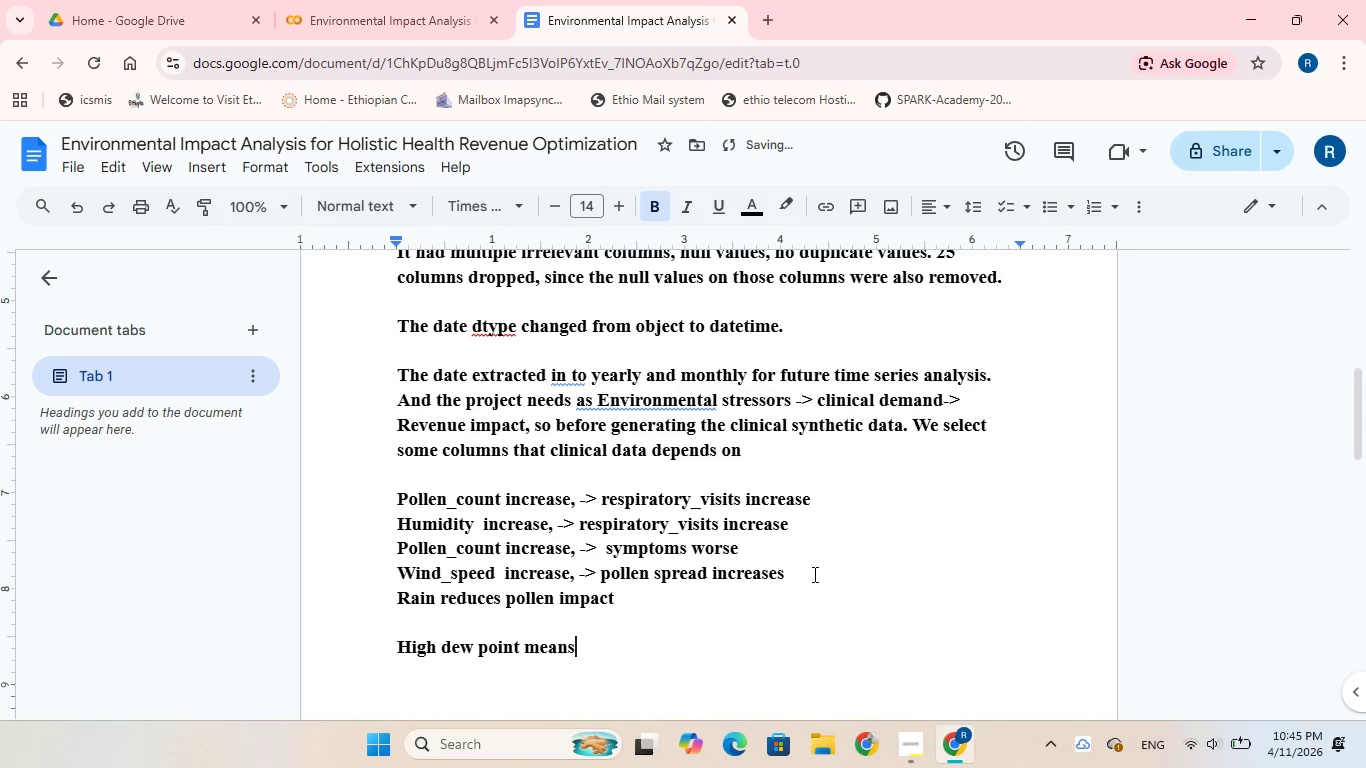 
key(Space)
 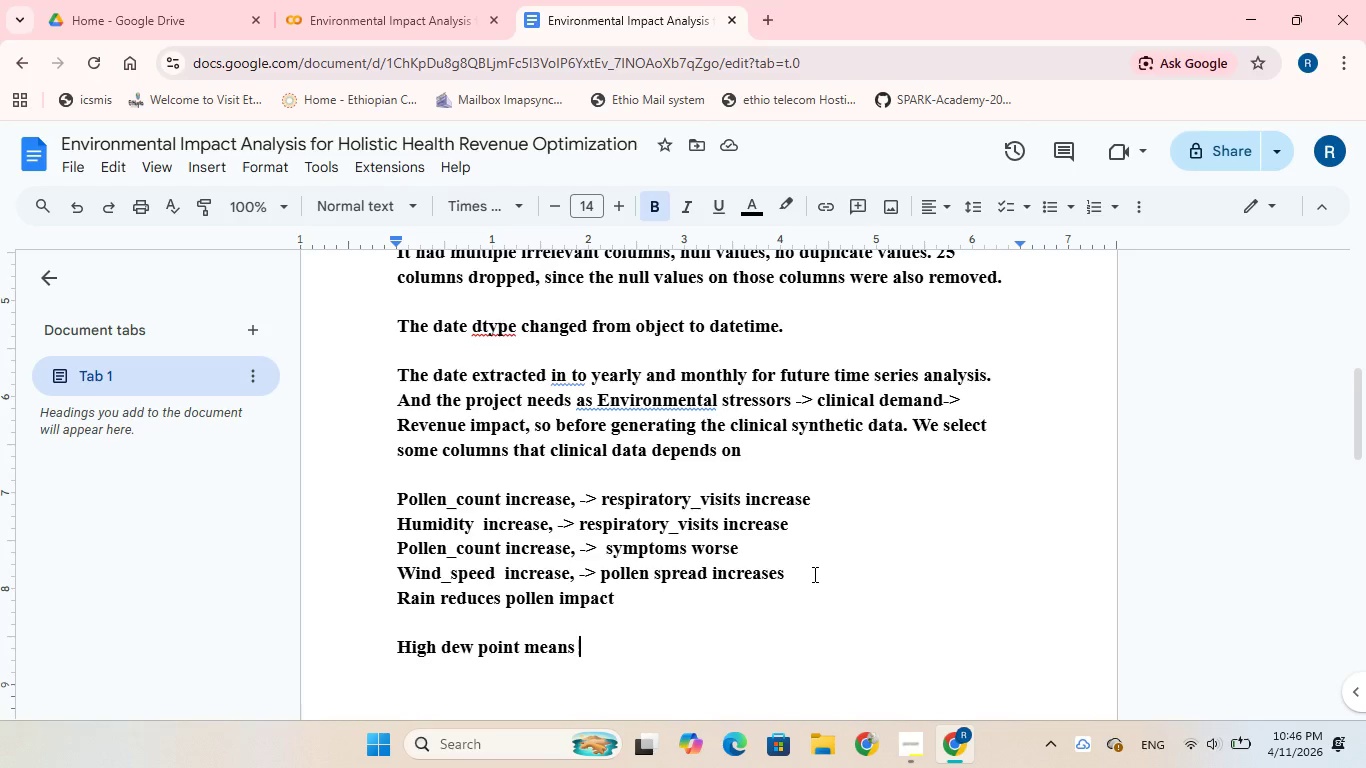 
wait(11.3)
 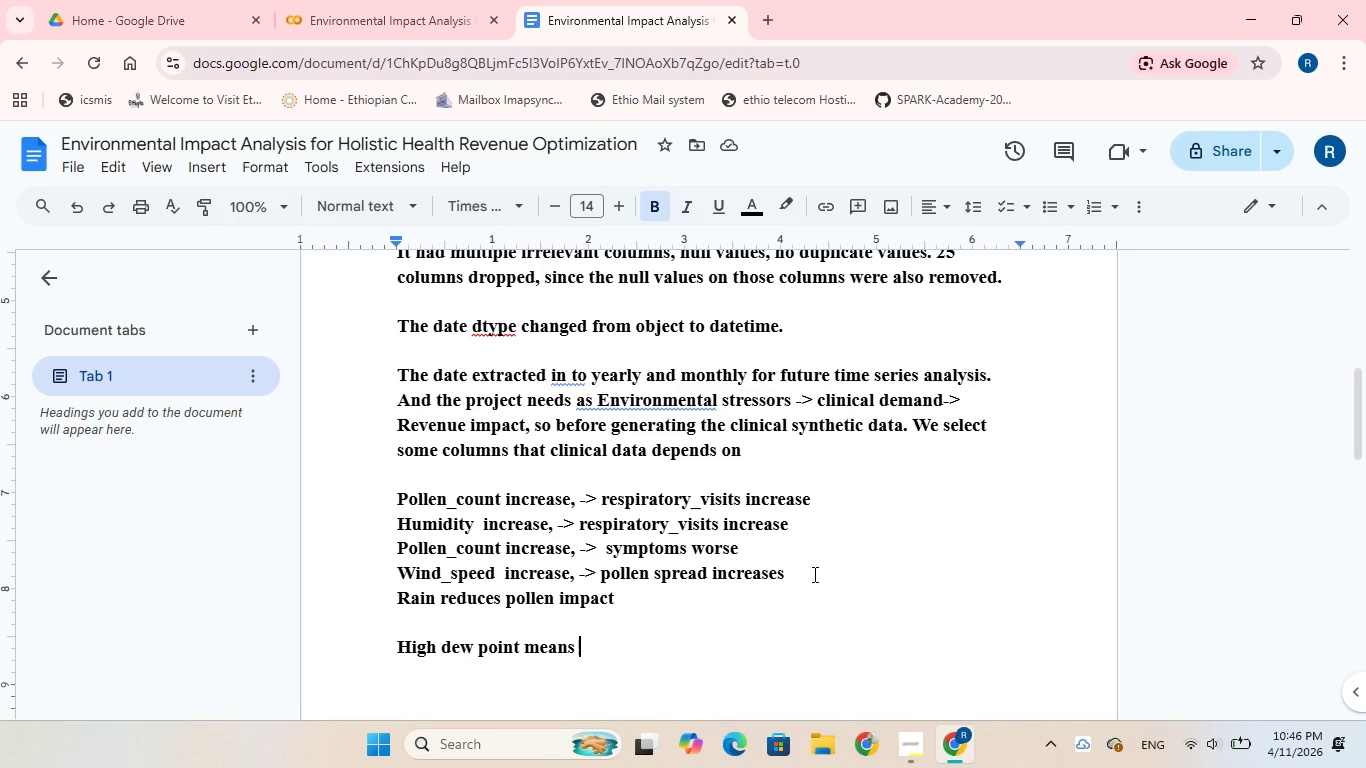 
type(thier is more moisuee)
key(Backspace)
key(Backspace)
key(Backspace)
key(Backspace)
key(Backspace)
type(sture)
 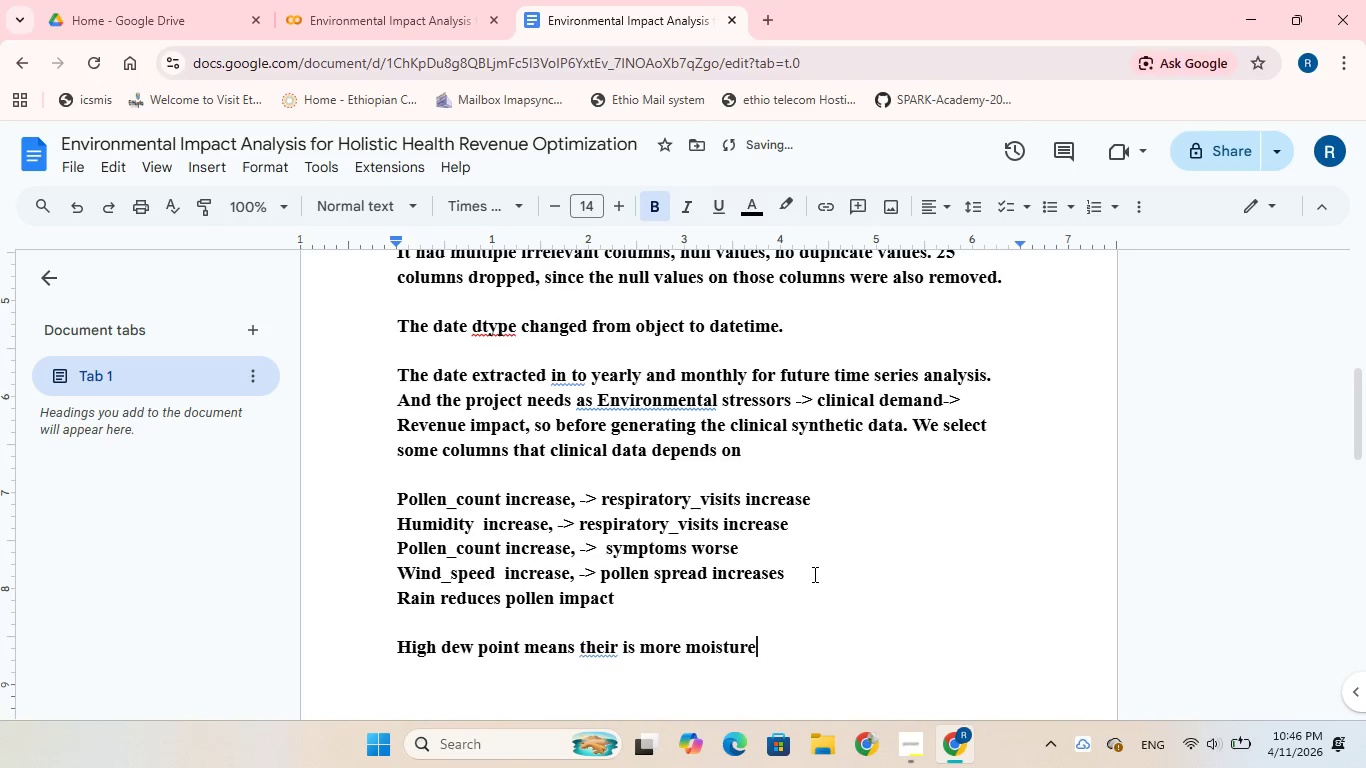 
type( in air)
 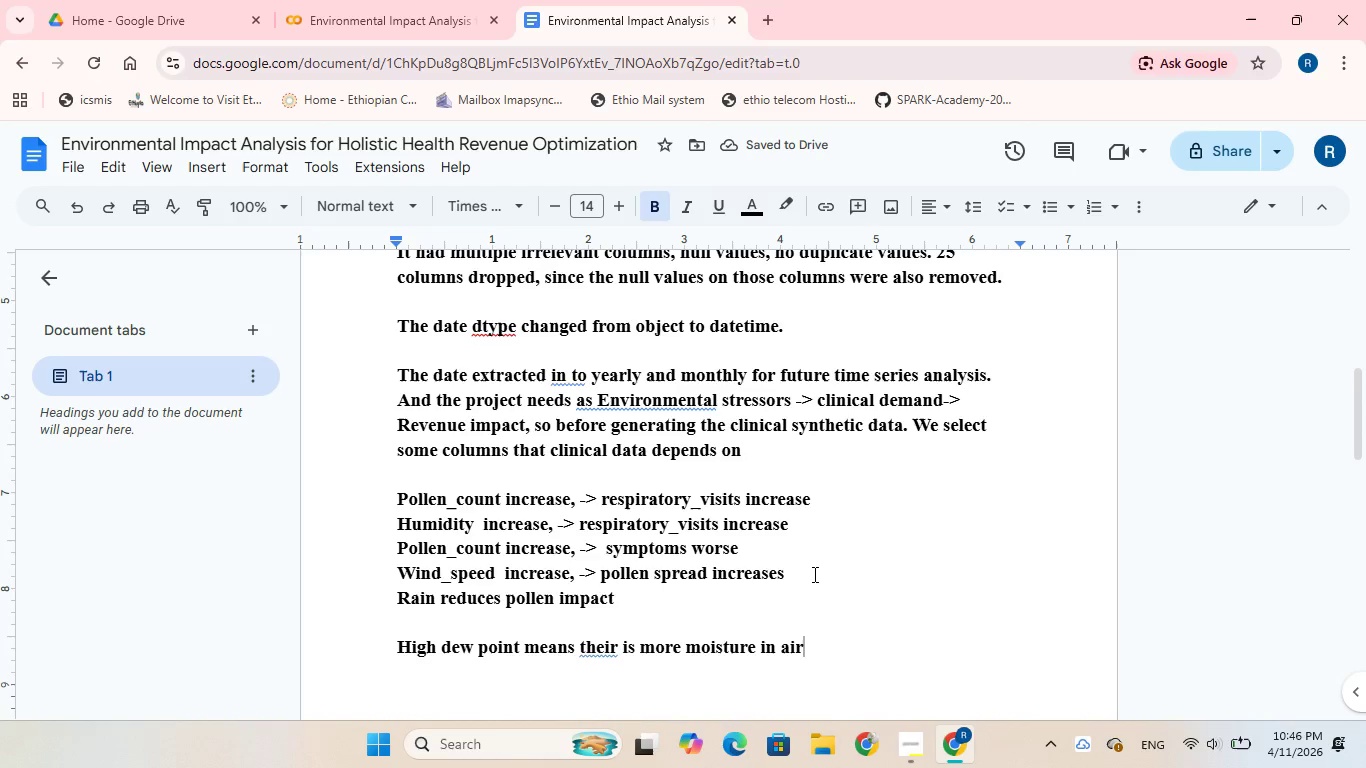 
type(, so pollen can sticj)
key(Backspace)
type(k longer in he air)
 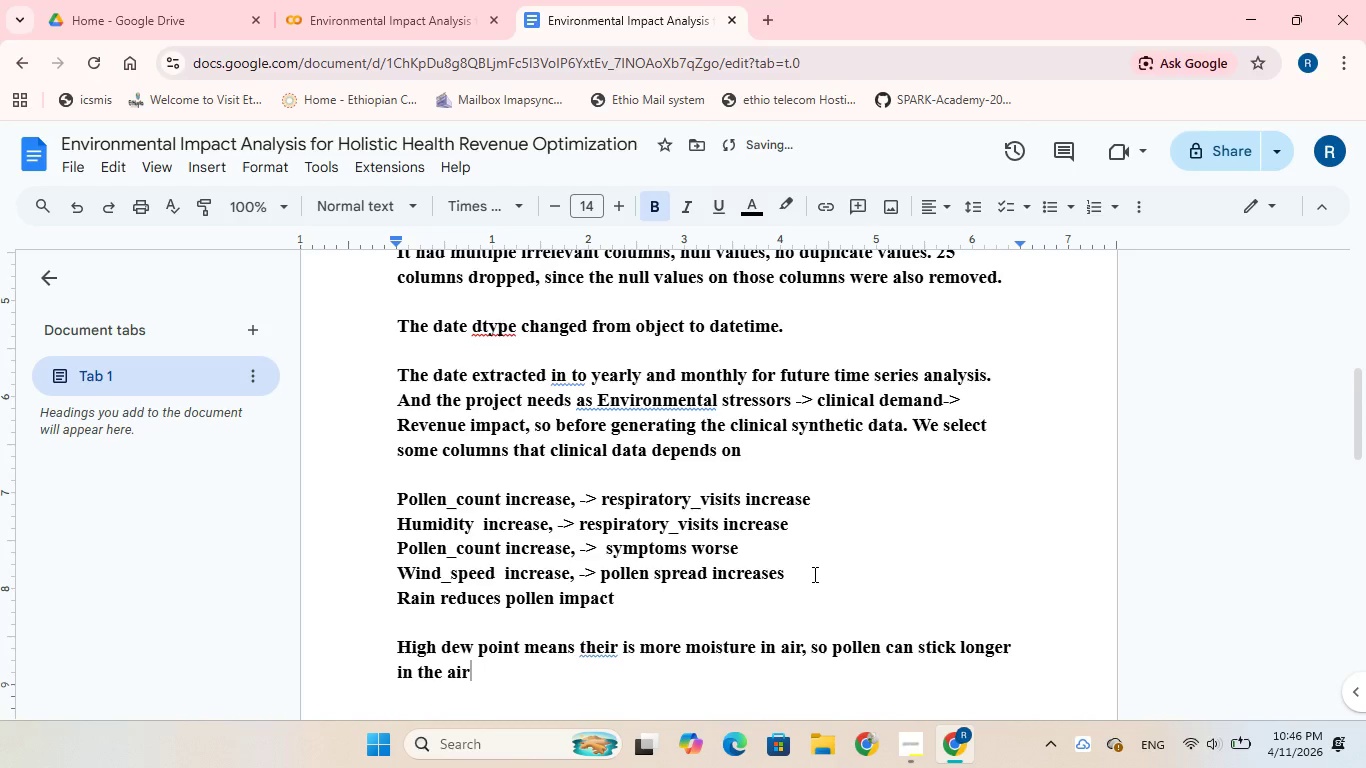 
type( this can wos)
key(Backspace)
type(re allergy su)
key(Backspace)
type(ymptoms)
 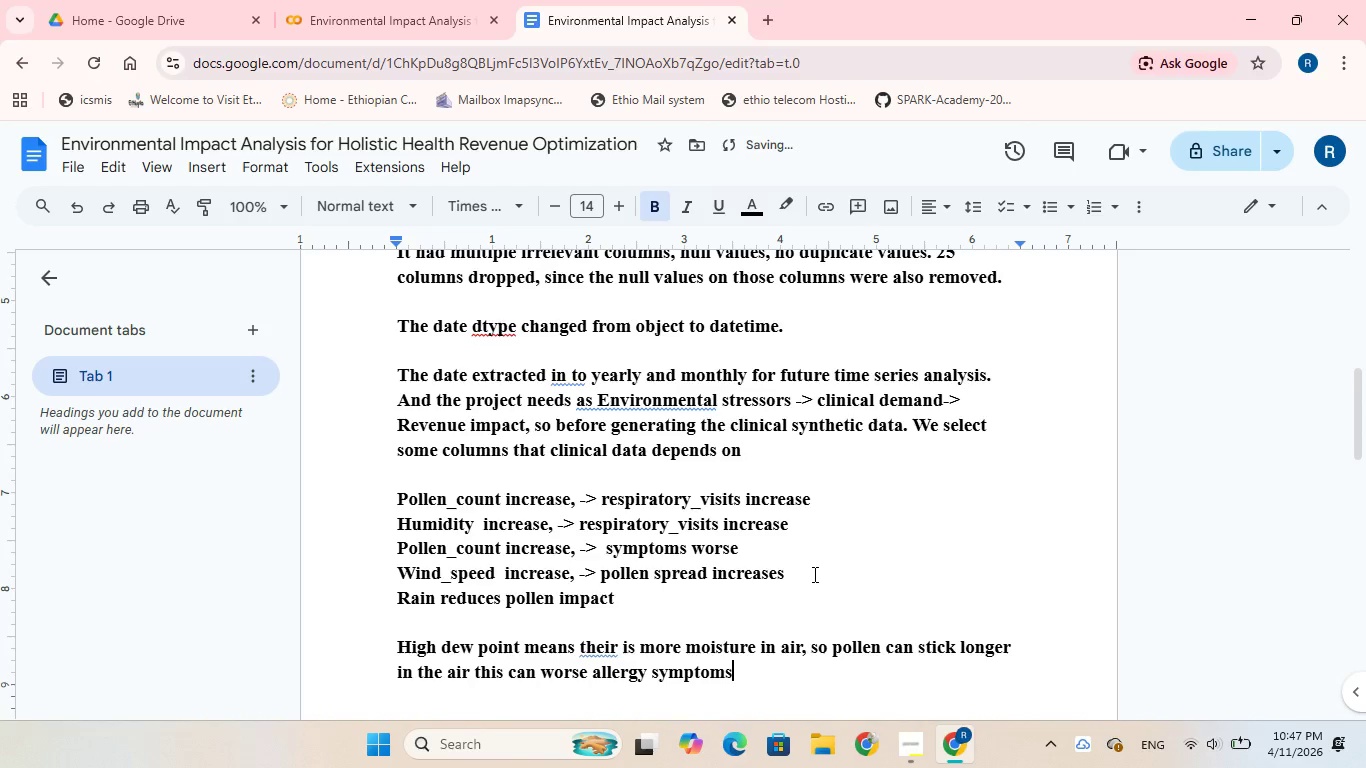 
wait(61.22)
 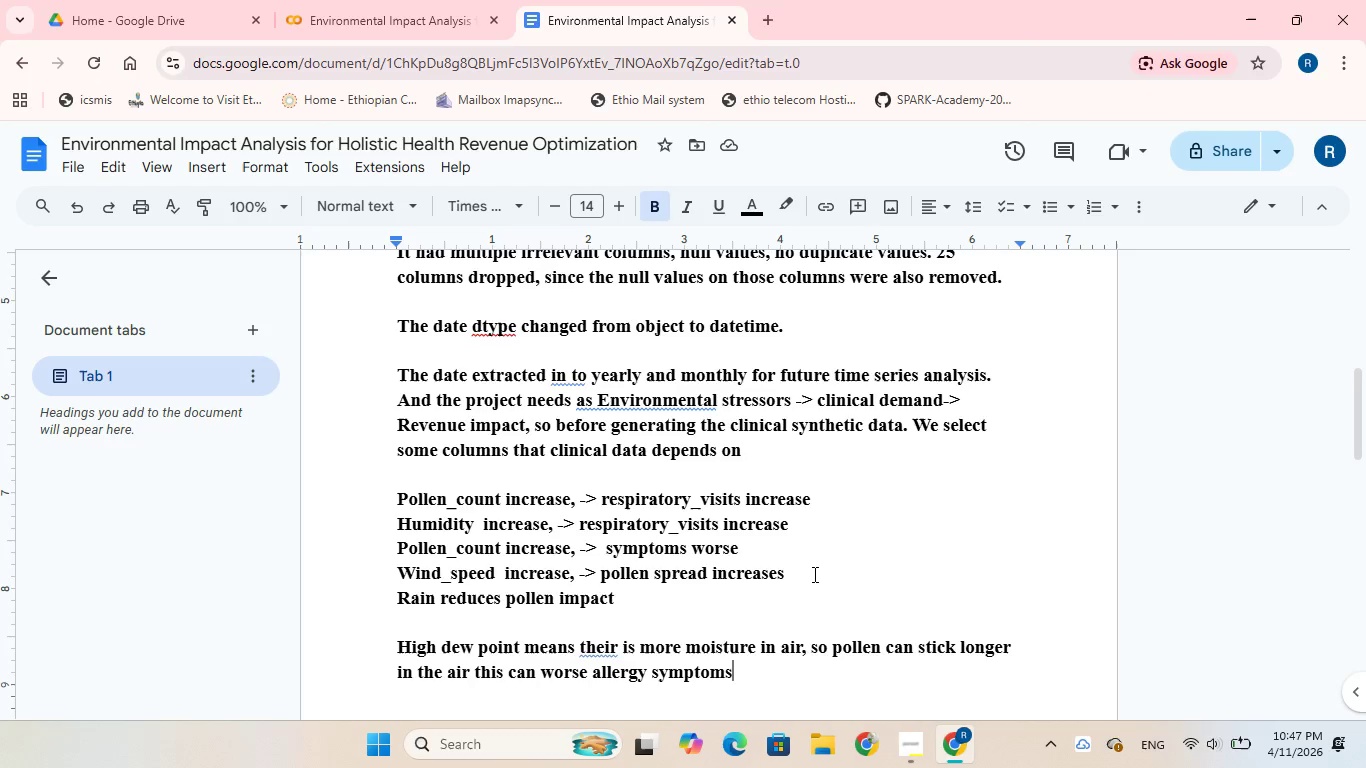 
key(Enter)
 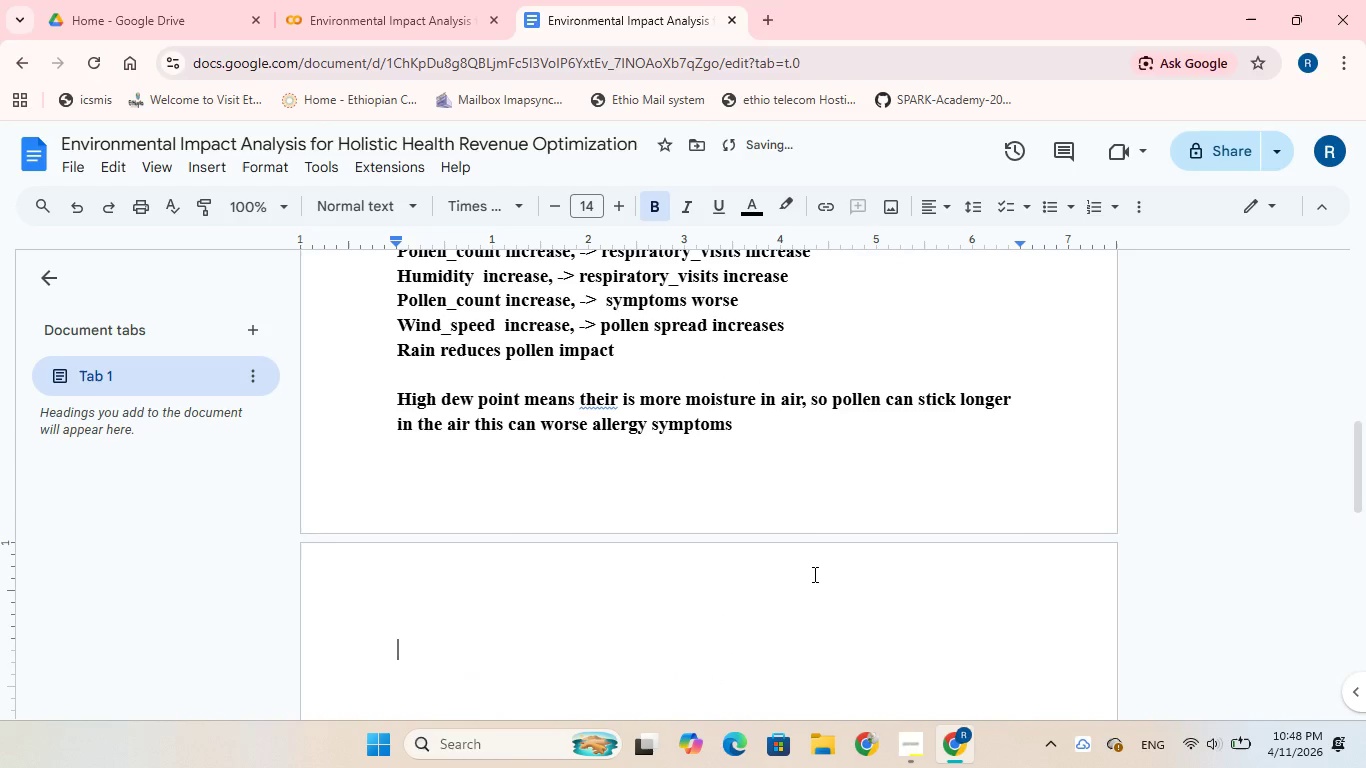 
type(Pollen_count hs )
 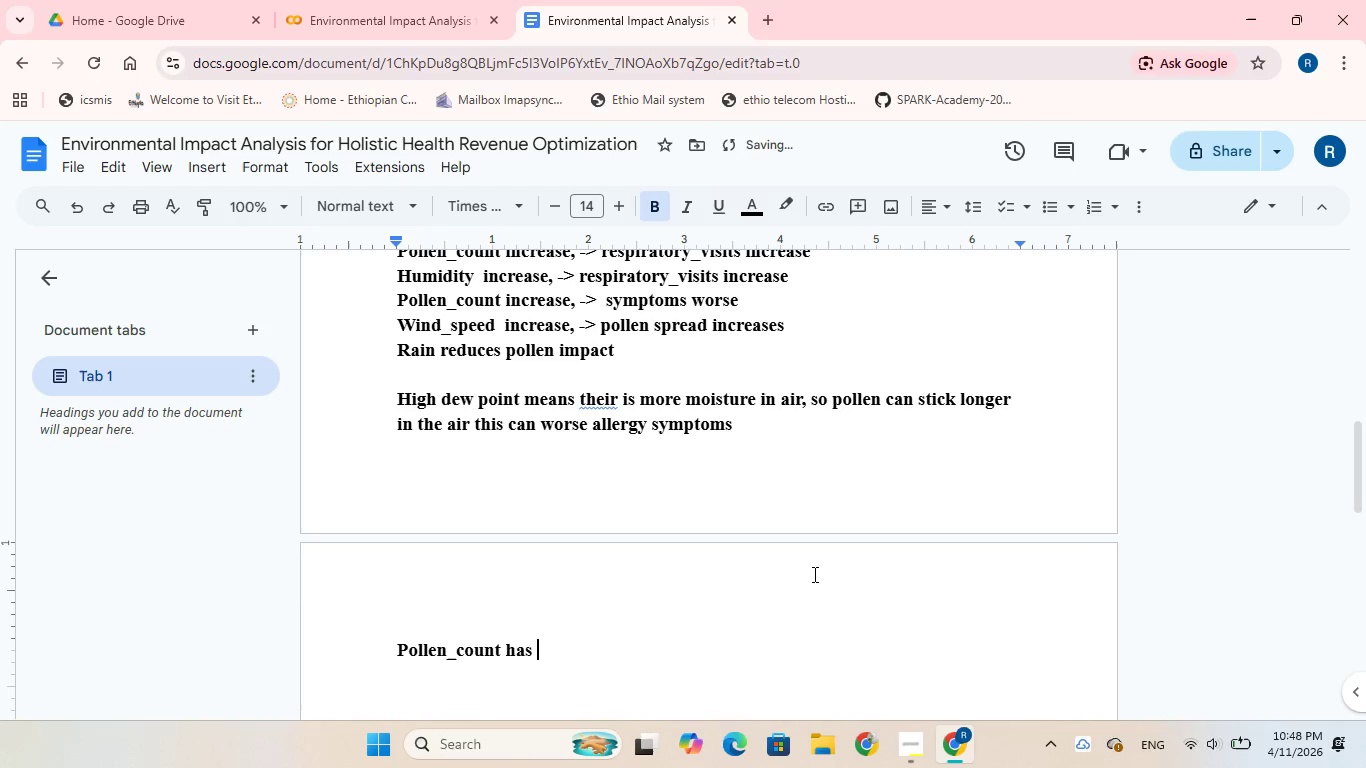 
 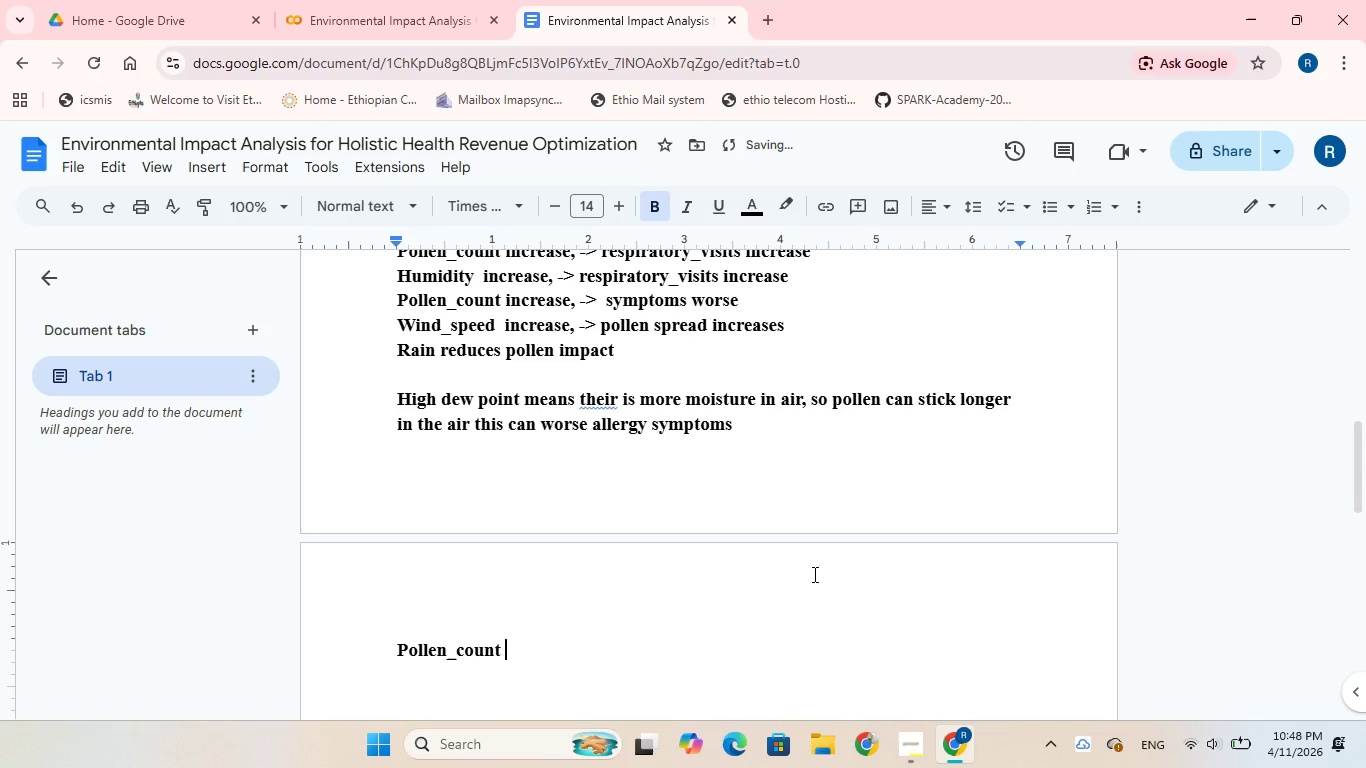 
hold_key(key=A, duration=0.31)
 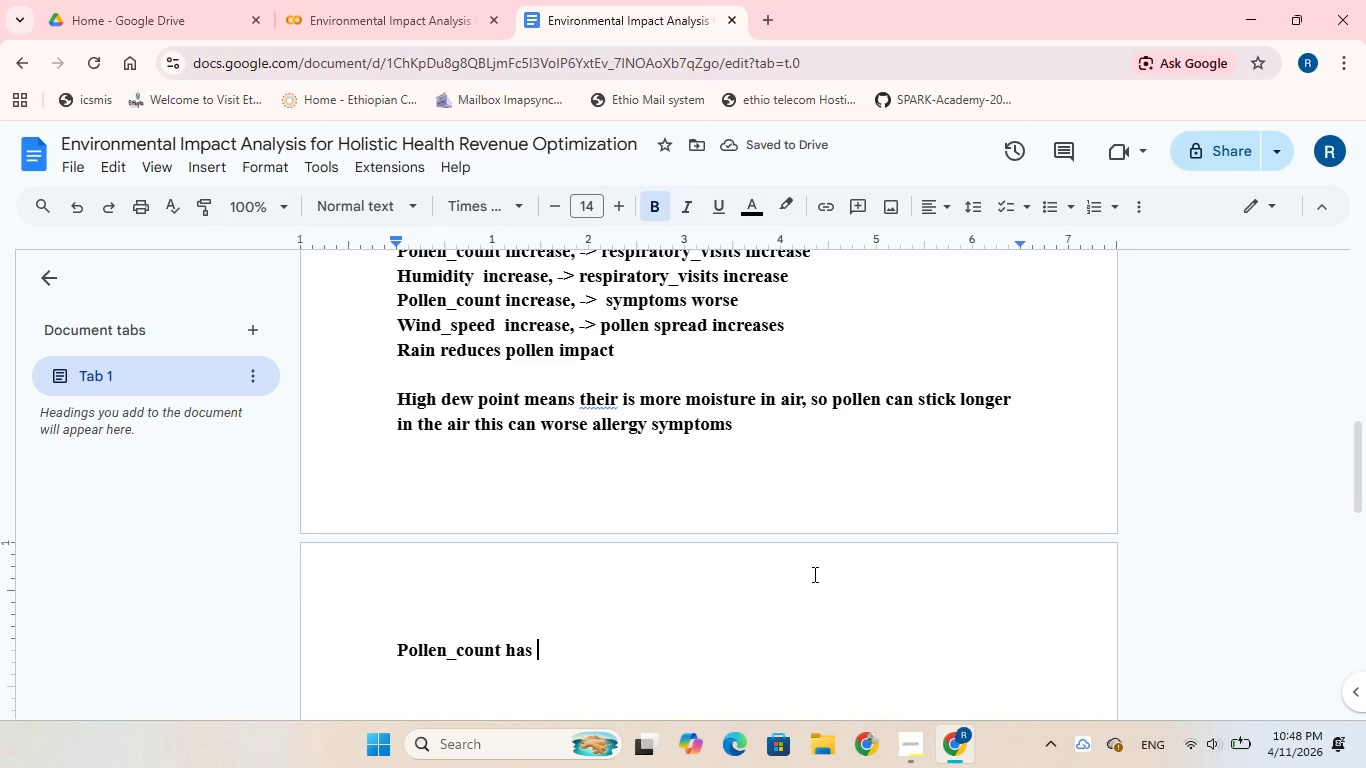 
wait(5.89)
 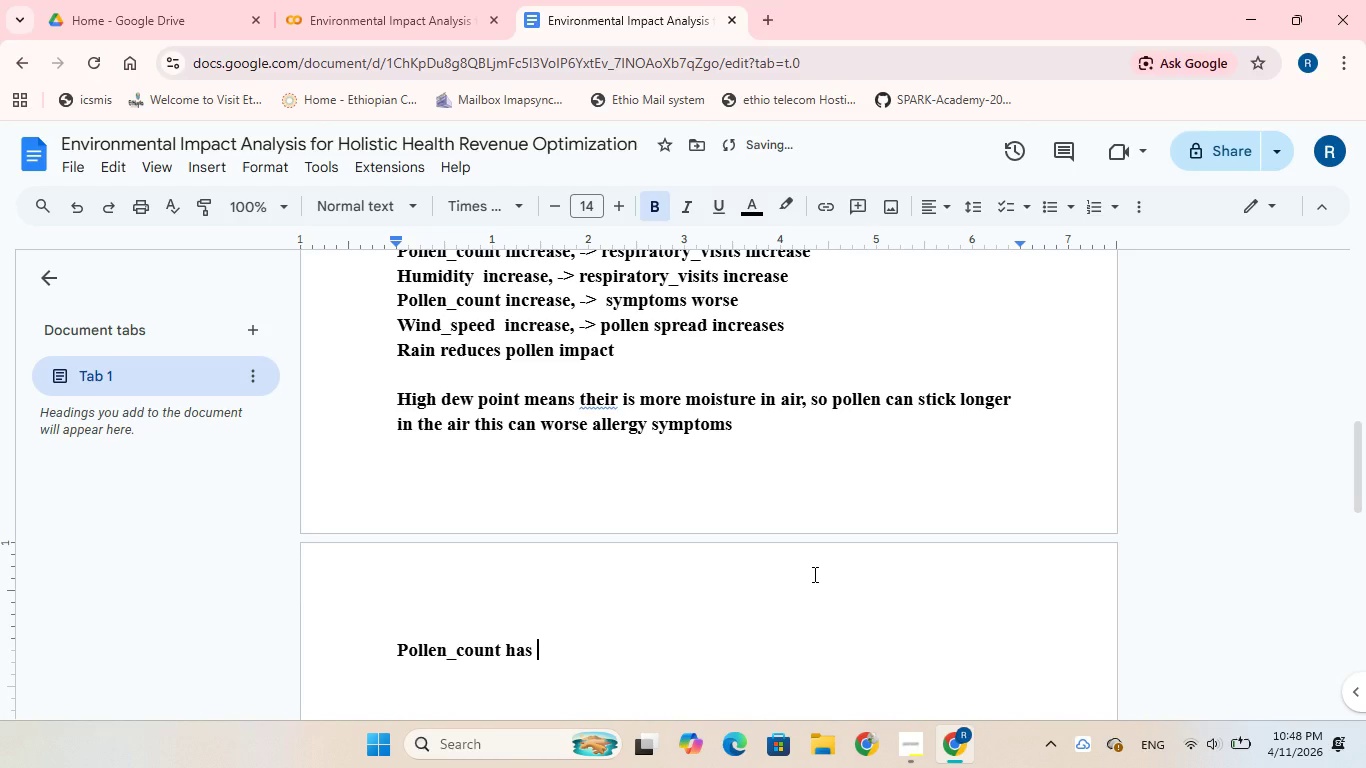 
type(direct cause of allergi )
 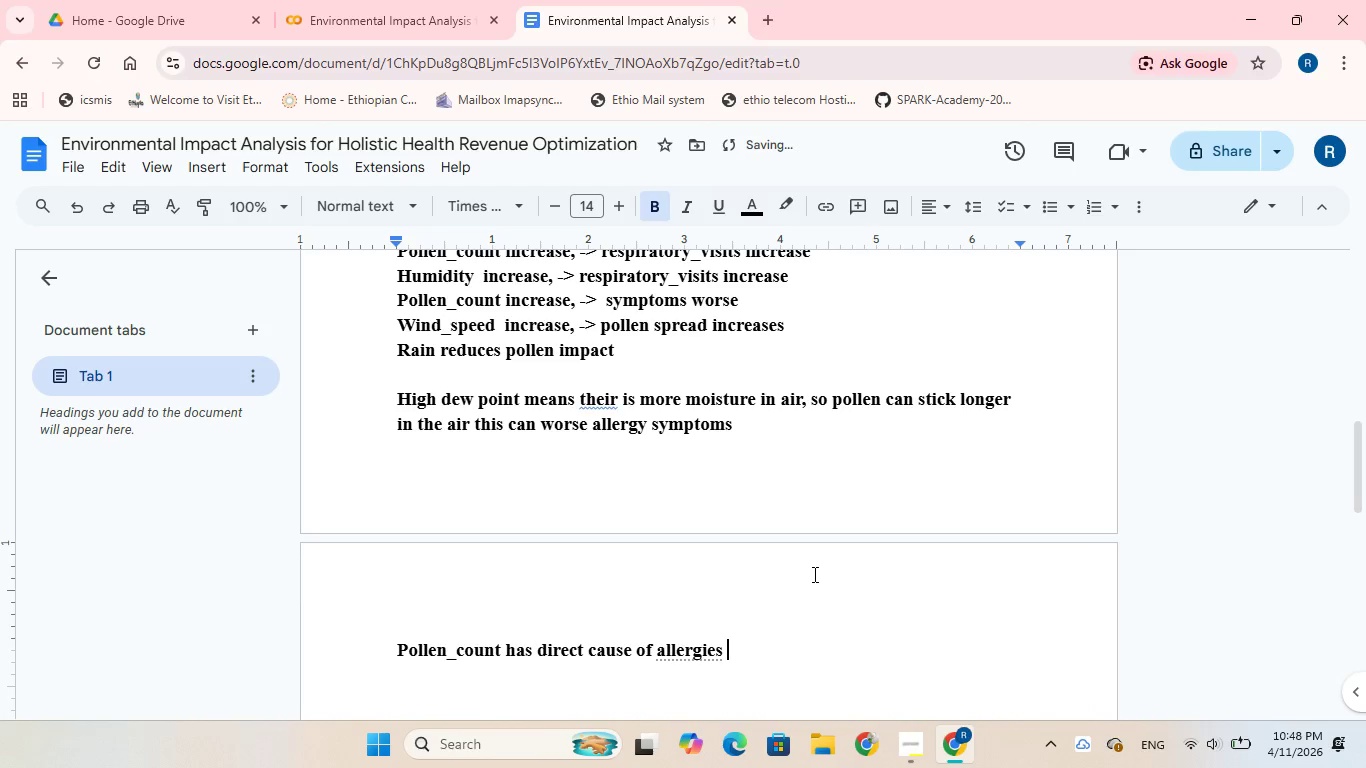 
wait(15.75)
 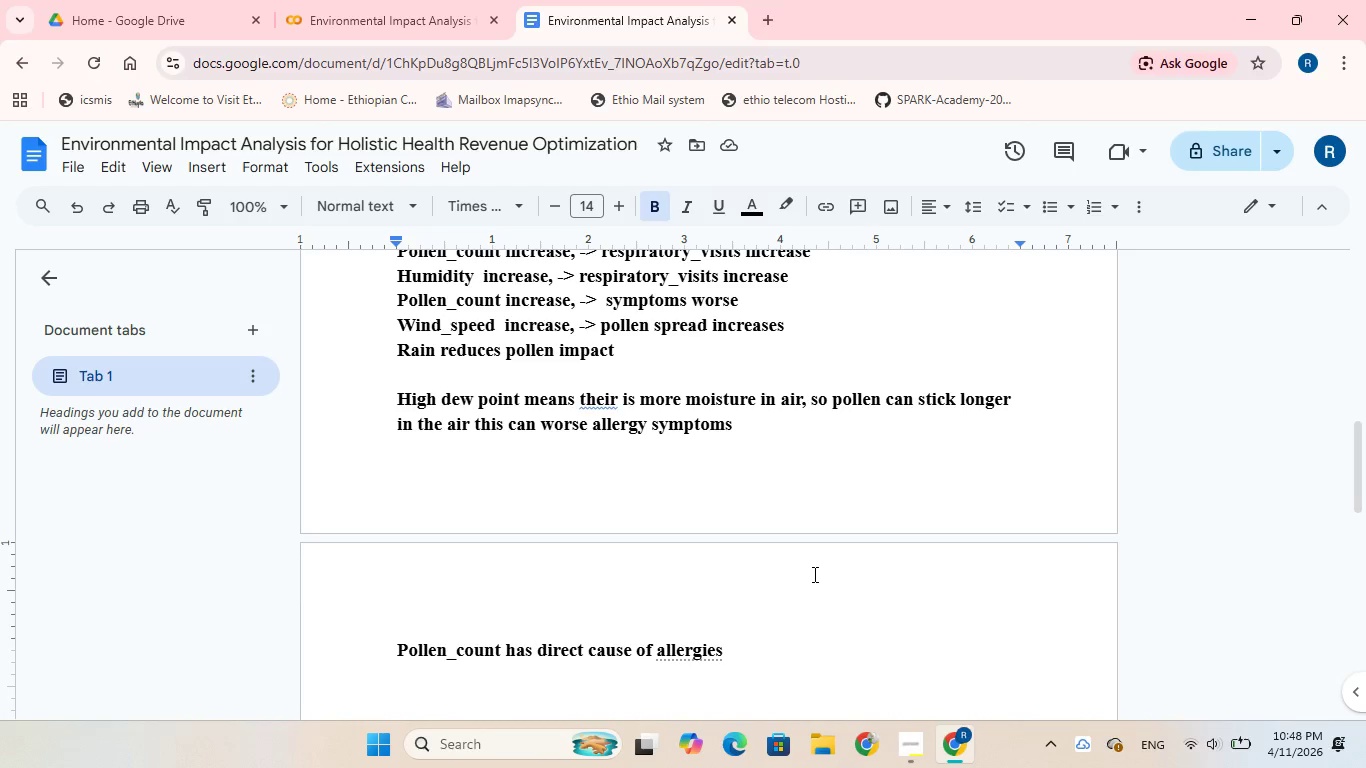 
key(Backspace)
type(. So we ned to see on this project if the )
 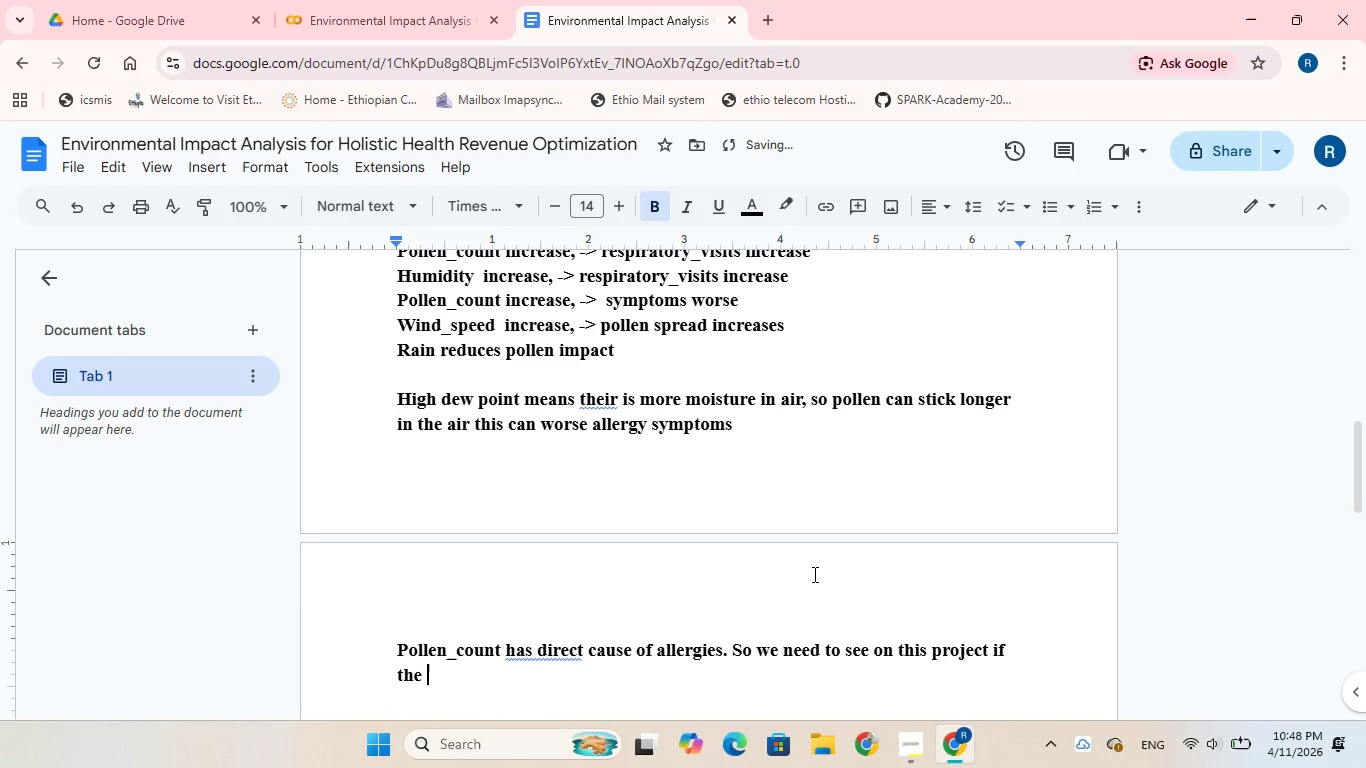 
wait(6.38)
 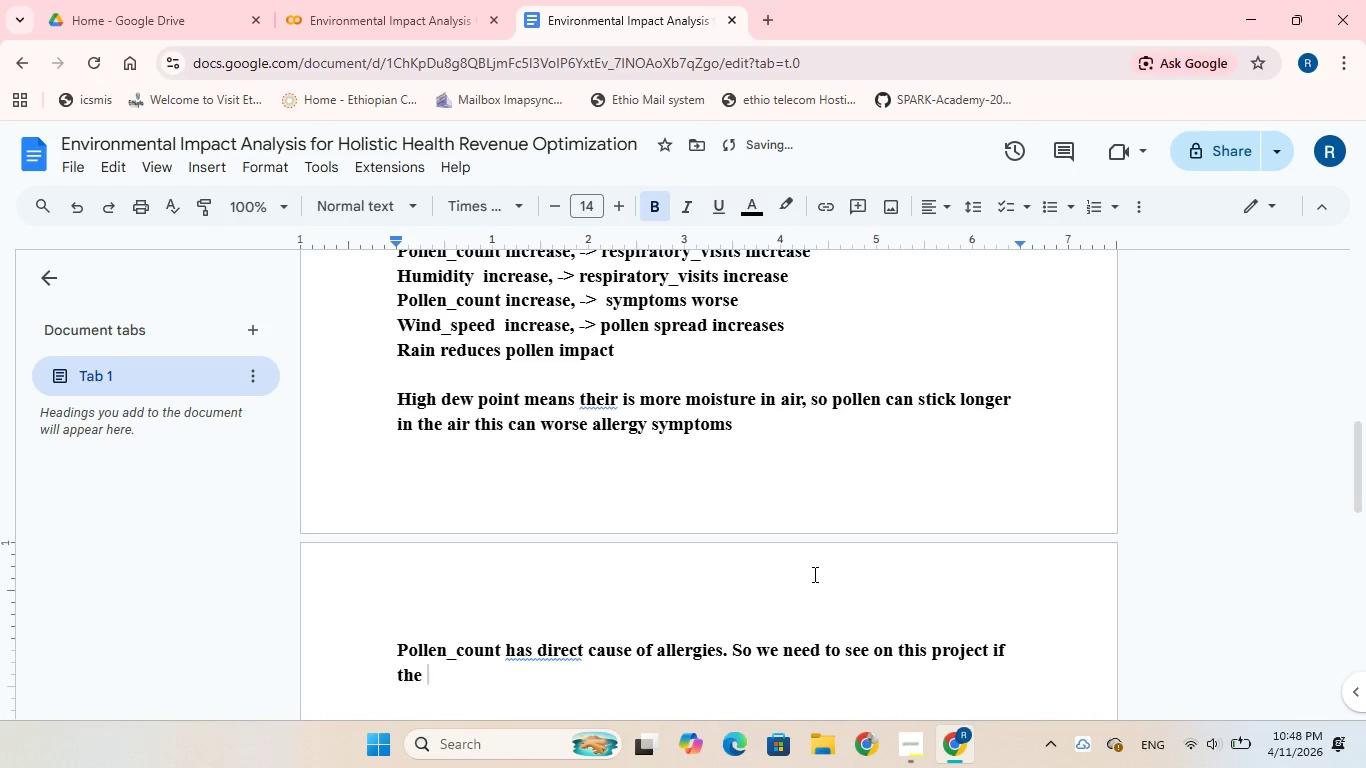 
type(higher pollen )
 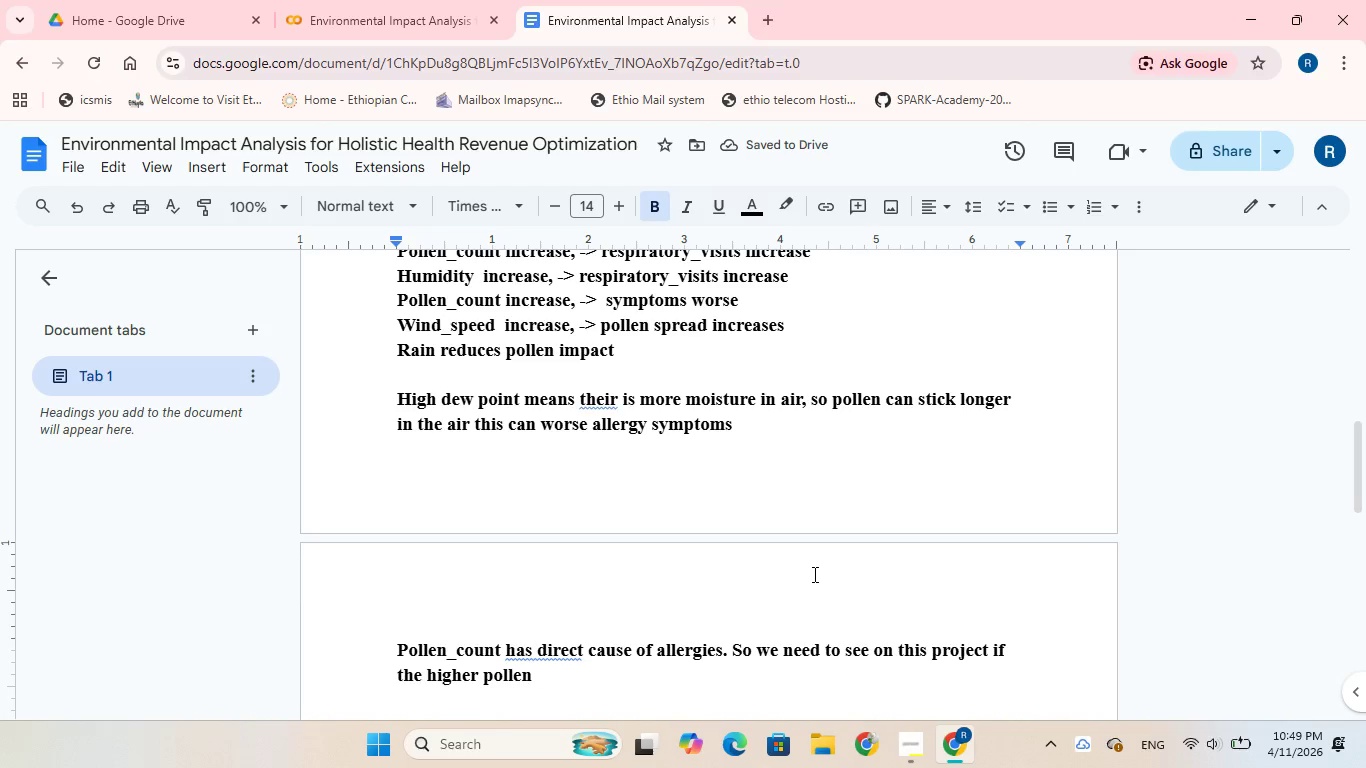 
type(causes more respiratory issues)
 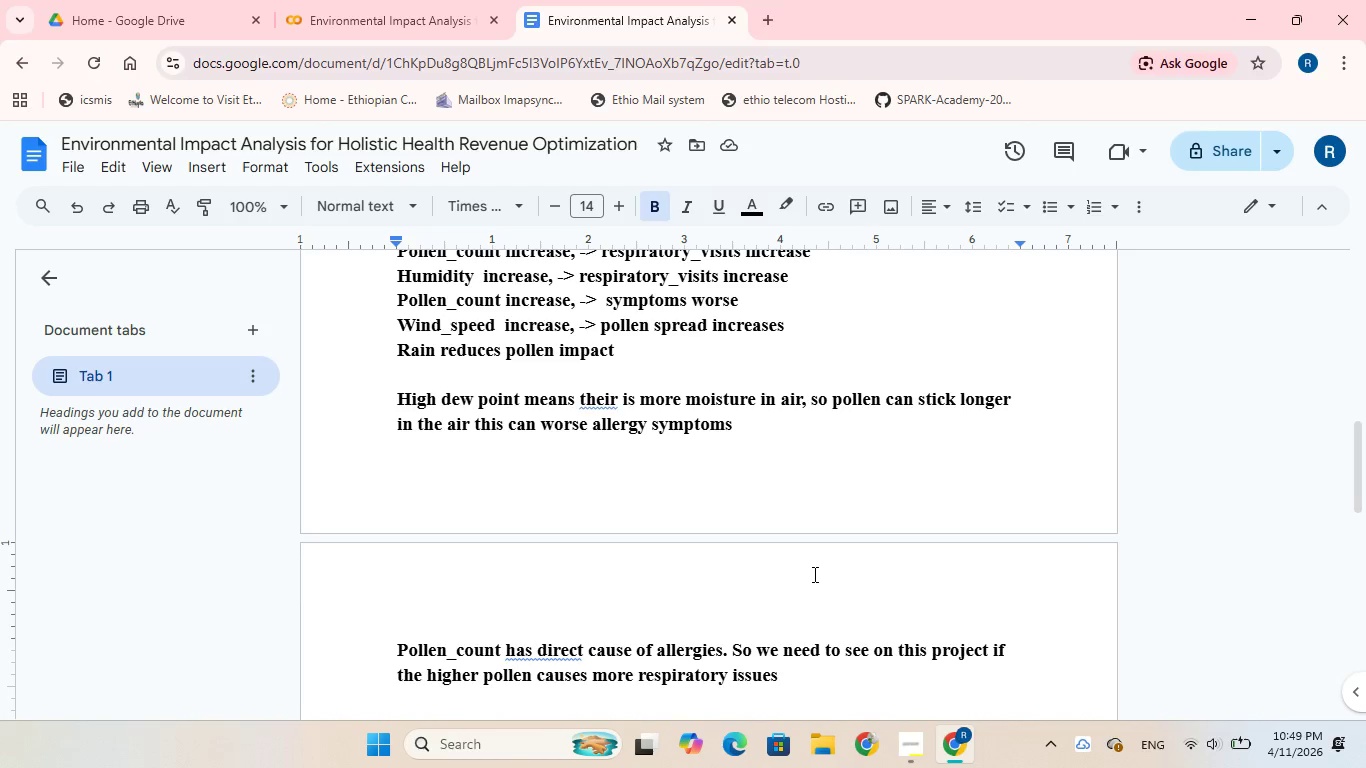 
wait(10.86)
 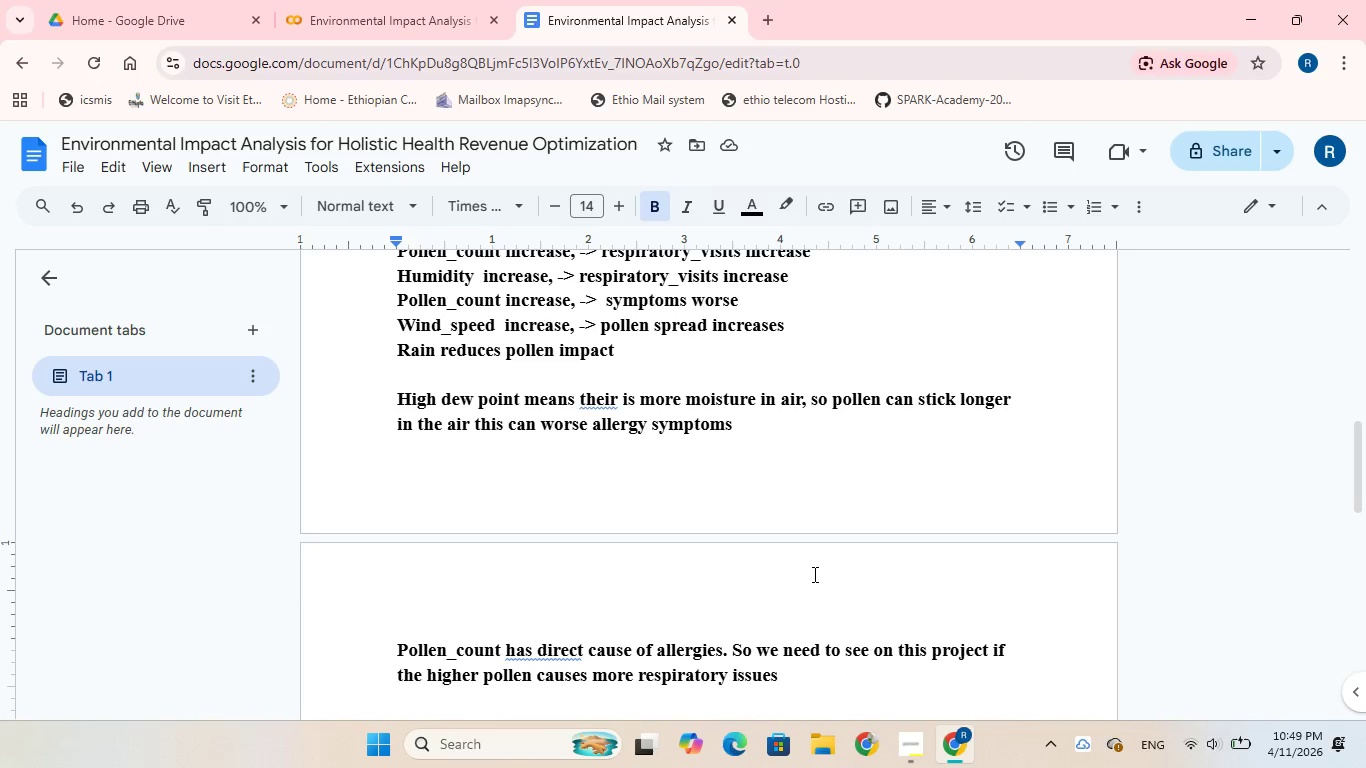 
left_click([722, 657])
 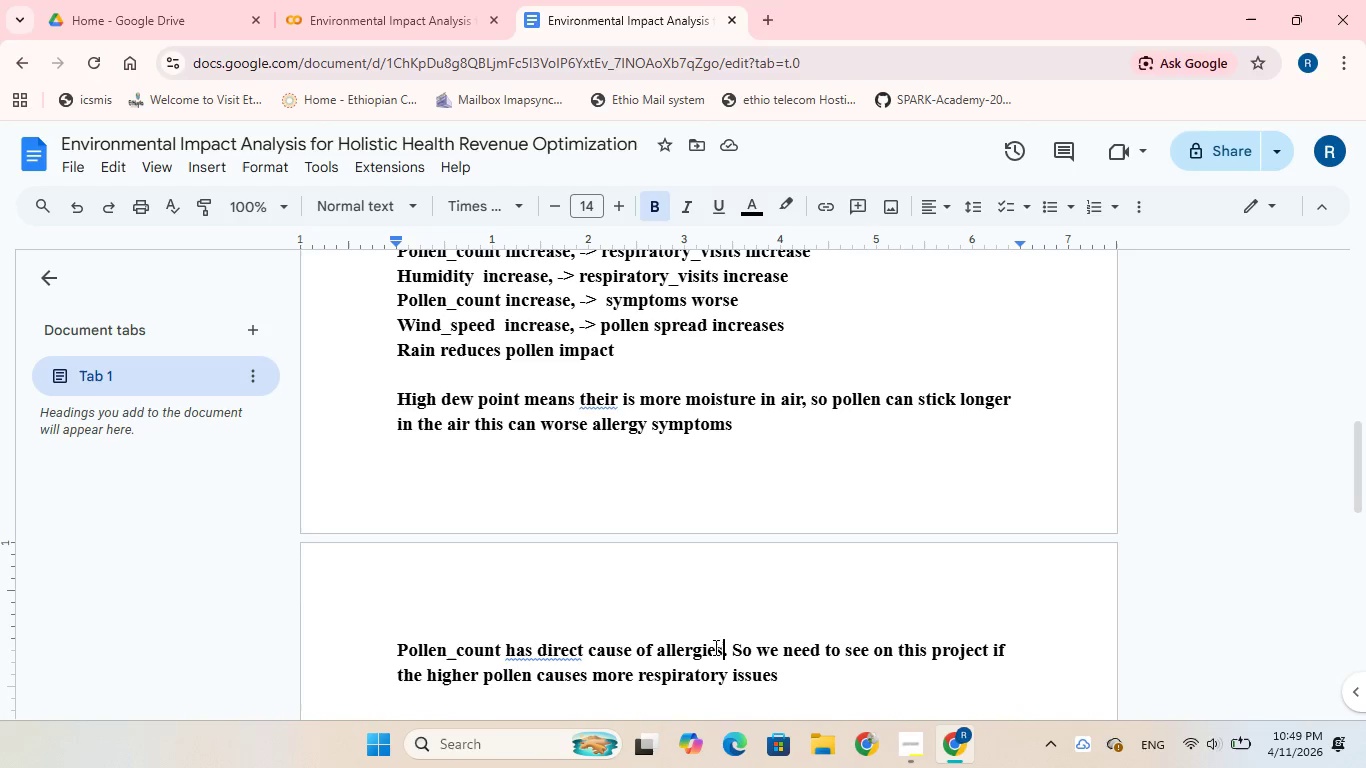 
wait(10.09)
 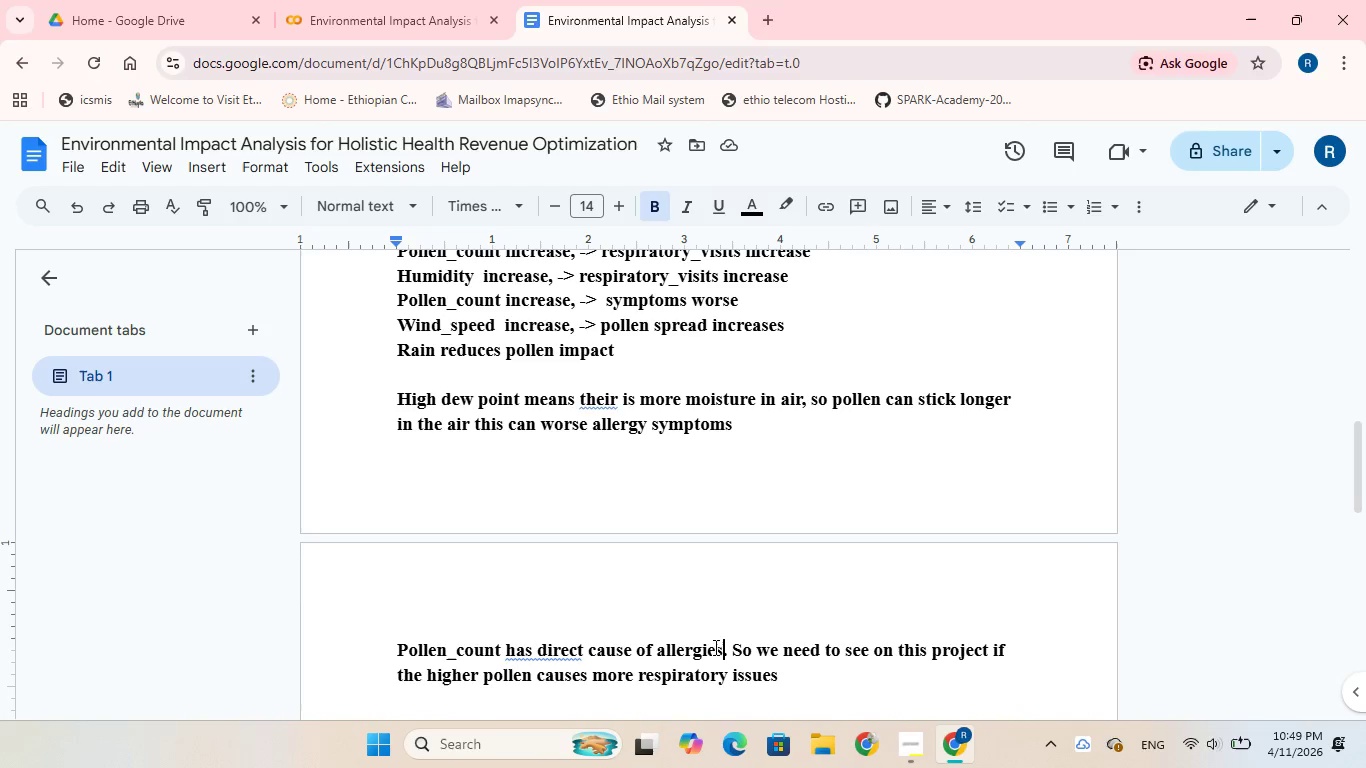 
left_click([541, 652])
 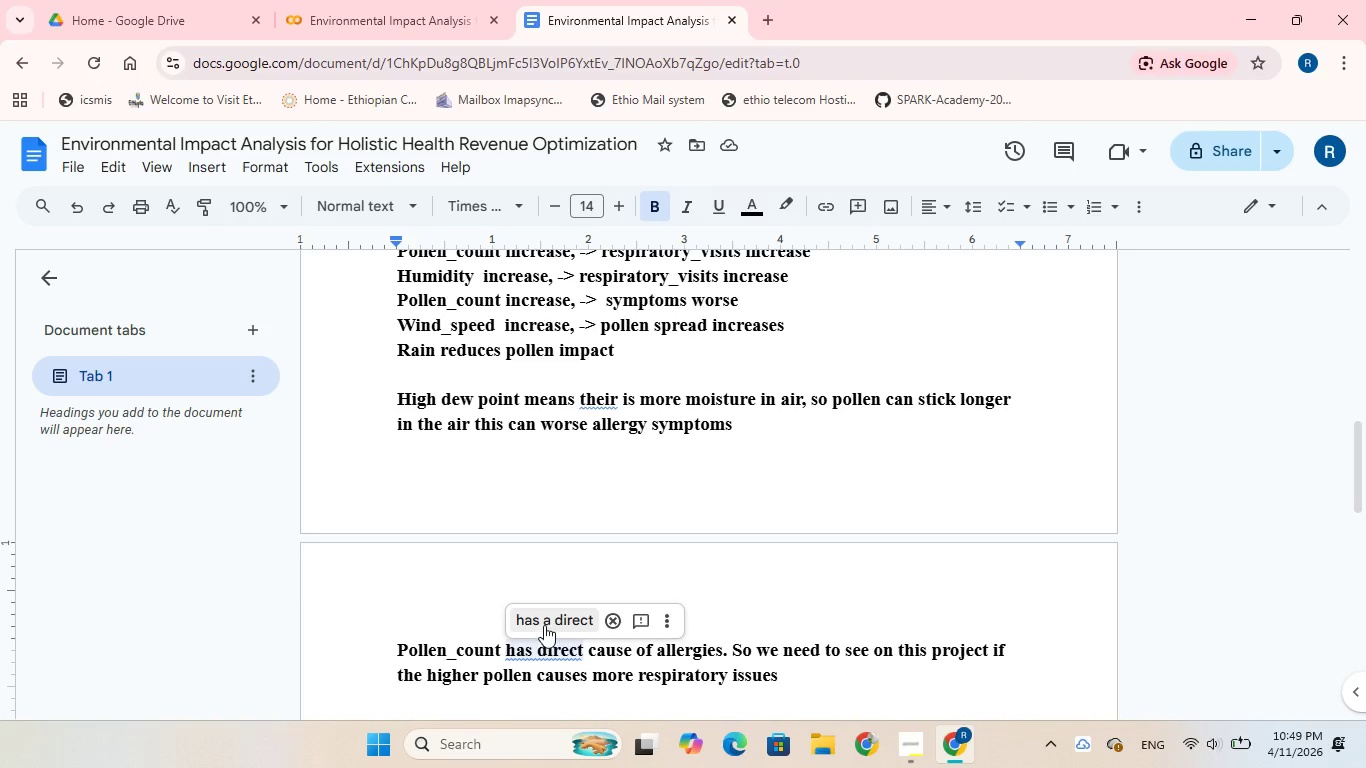 
left_click([544, 624])
 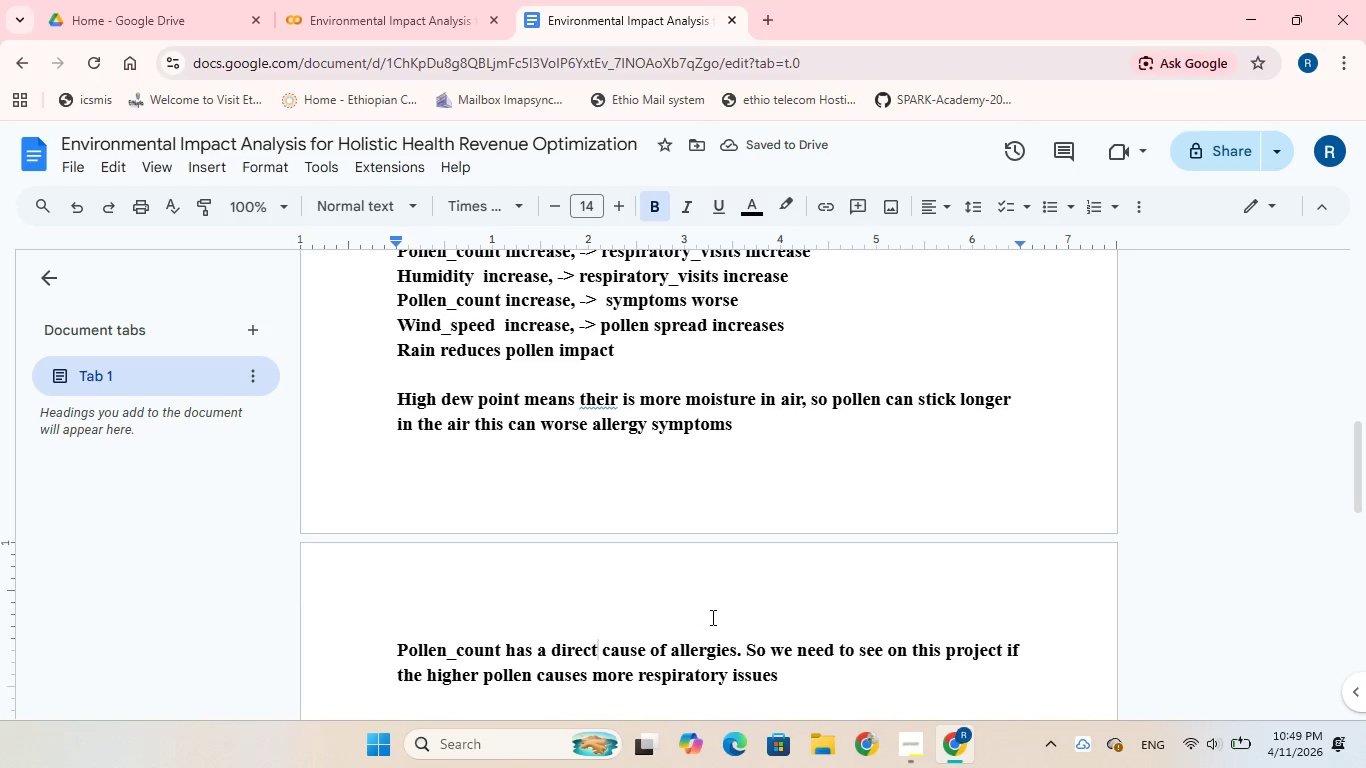 
scroll: coordinate [682, 590], scroll_direction: down, amount: 1.0
 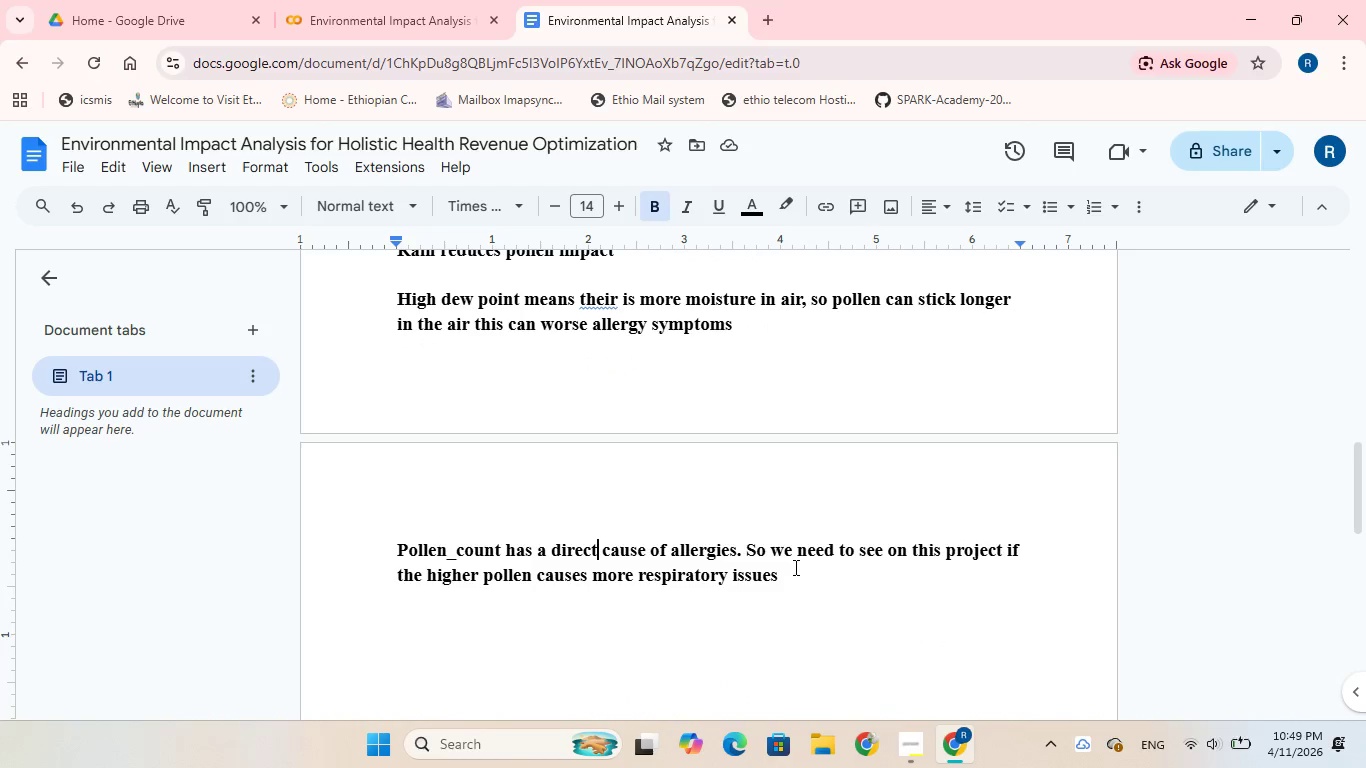 
left_click([789, 577])
 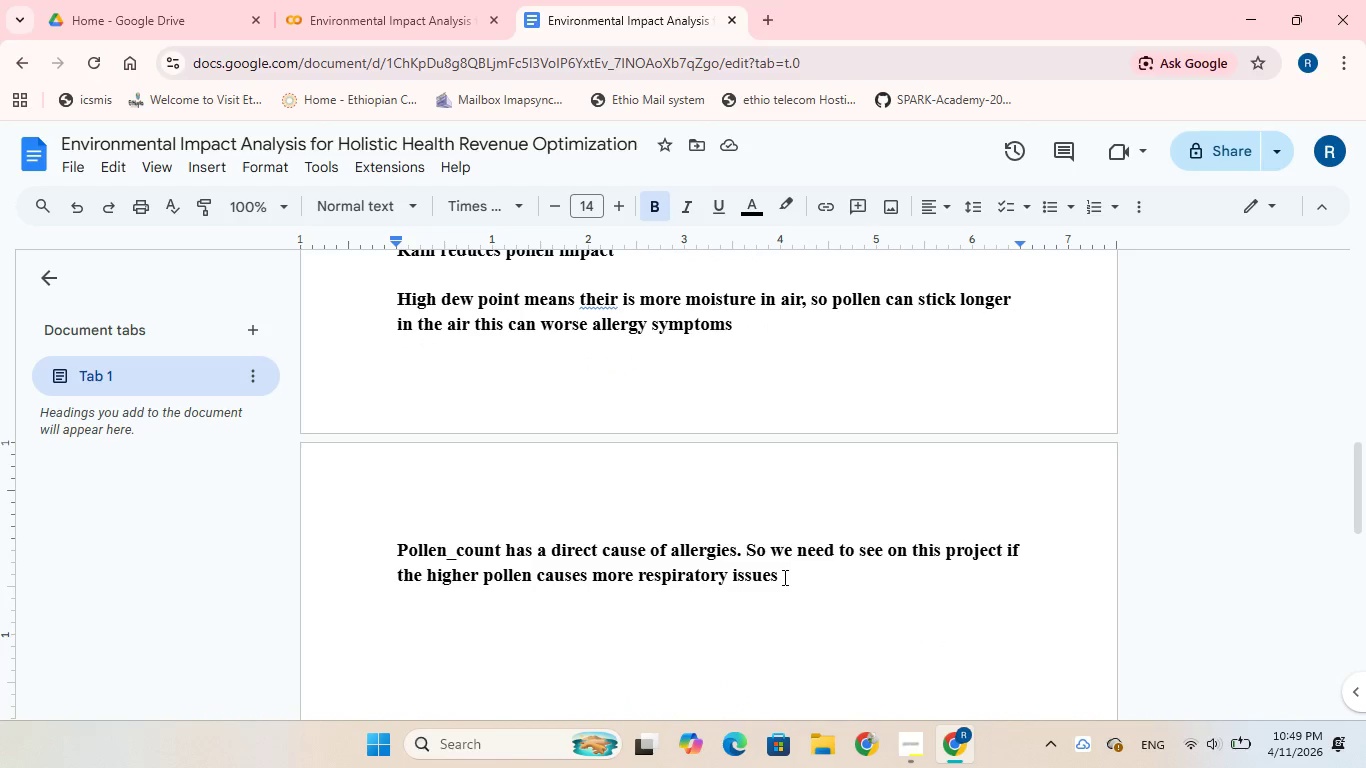 
left_click([783, 577])
 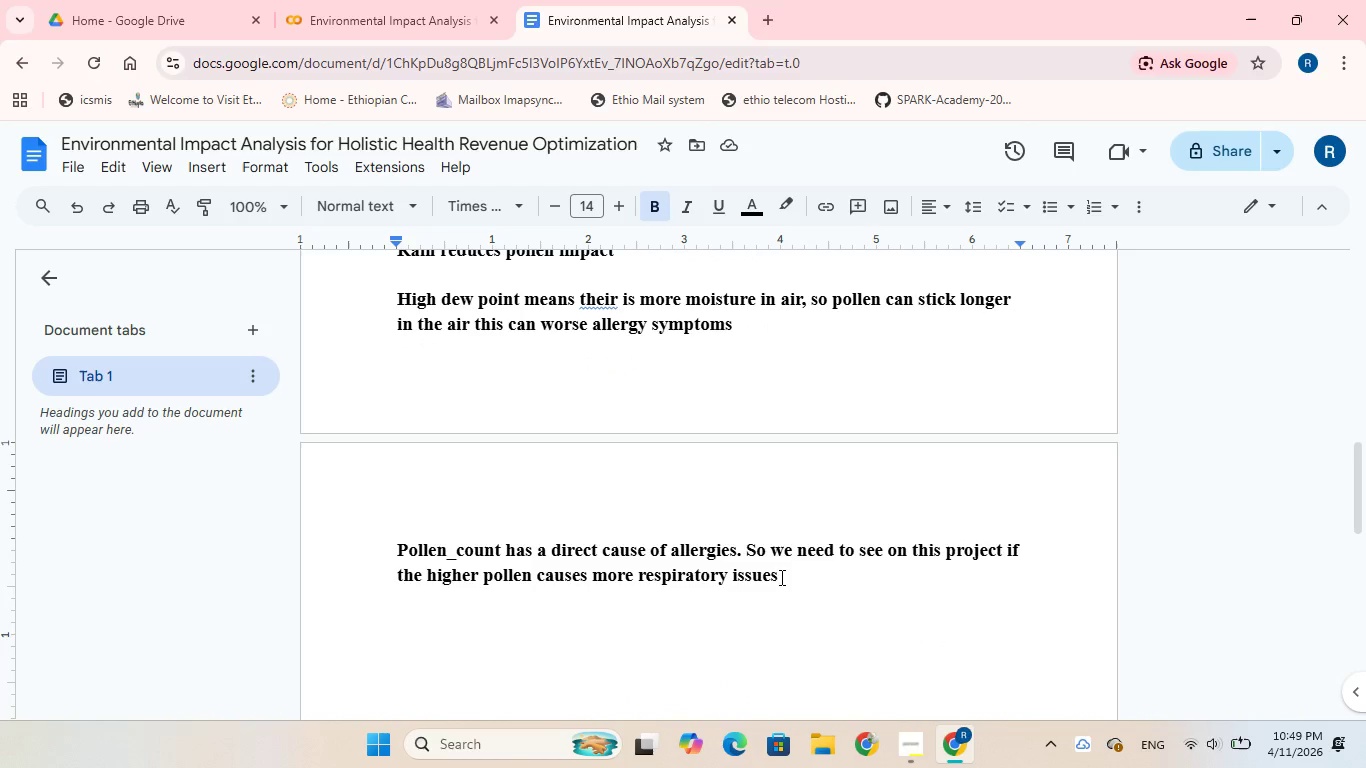 
left_click([780, 577])
 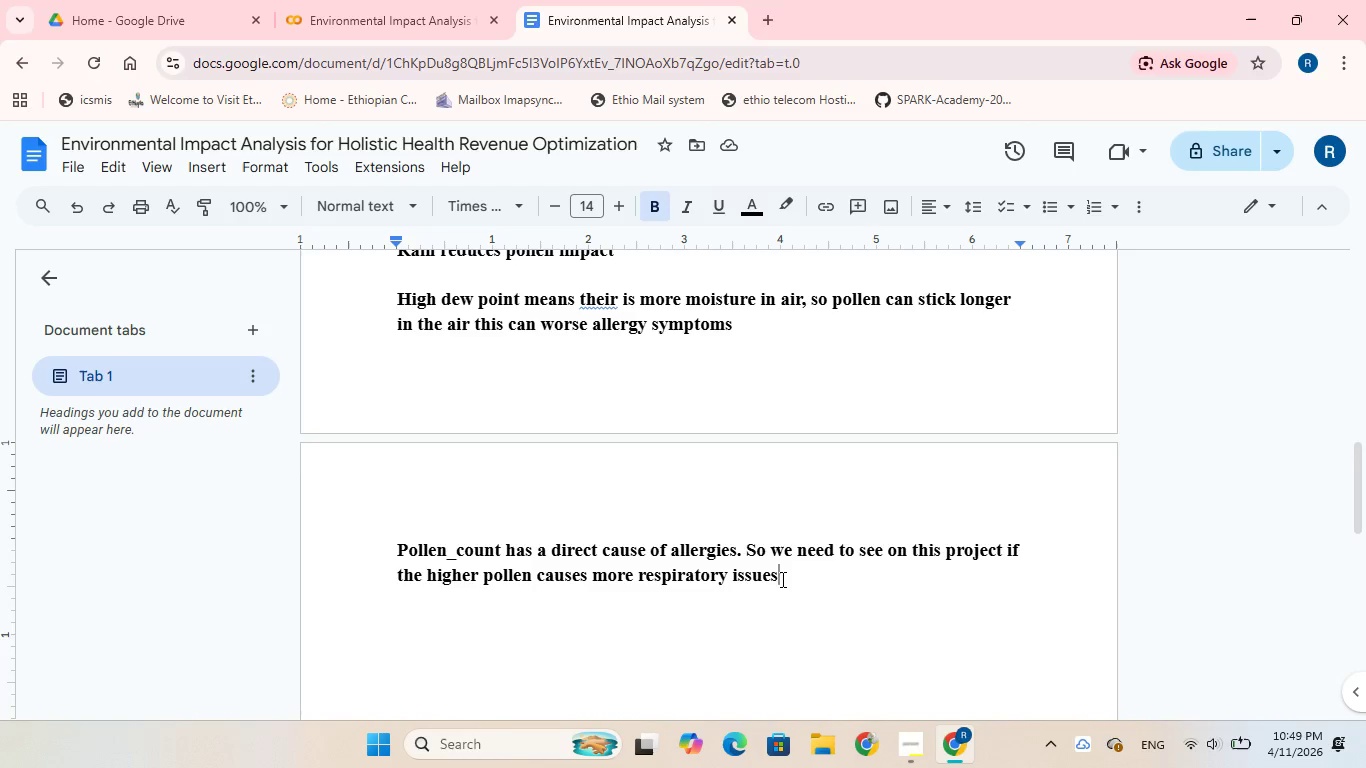 
wait(10.94)
 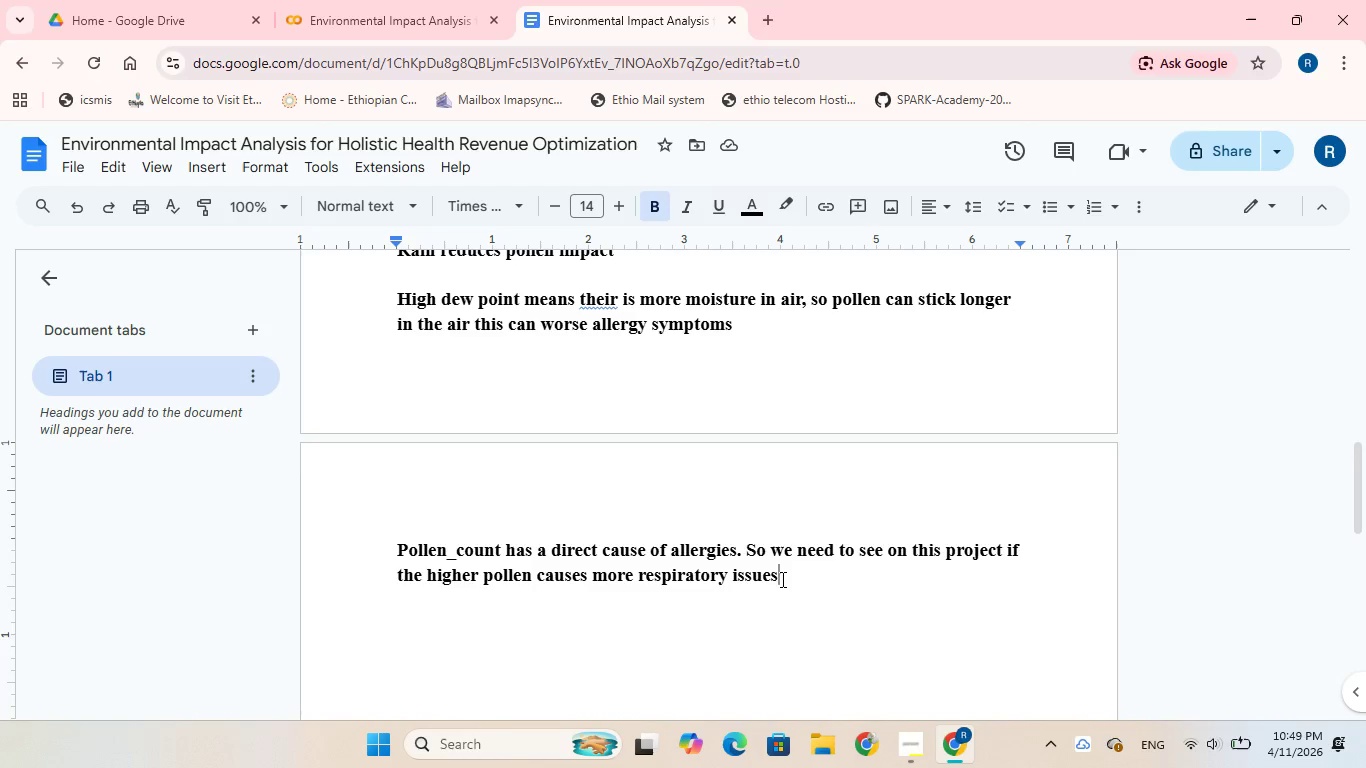 
key(Comma)
 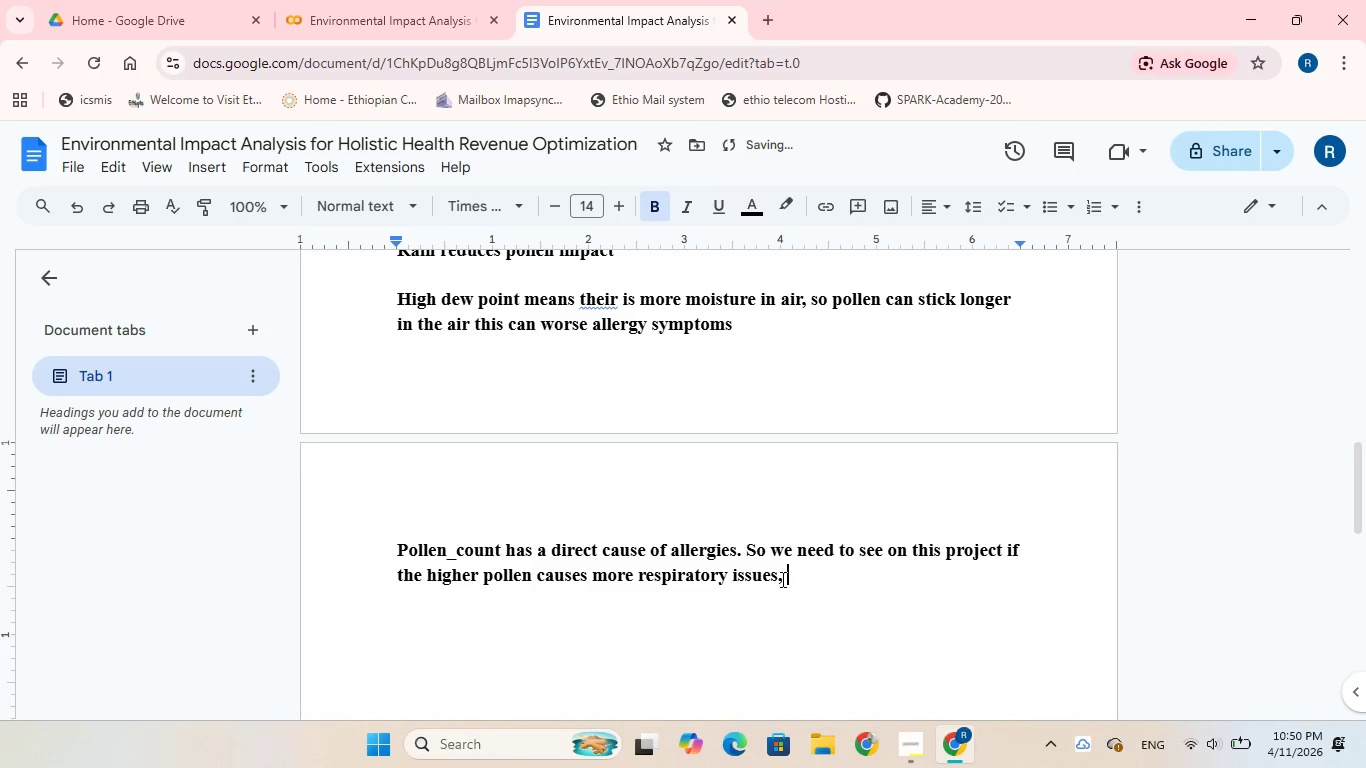 
key(Space)
 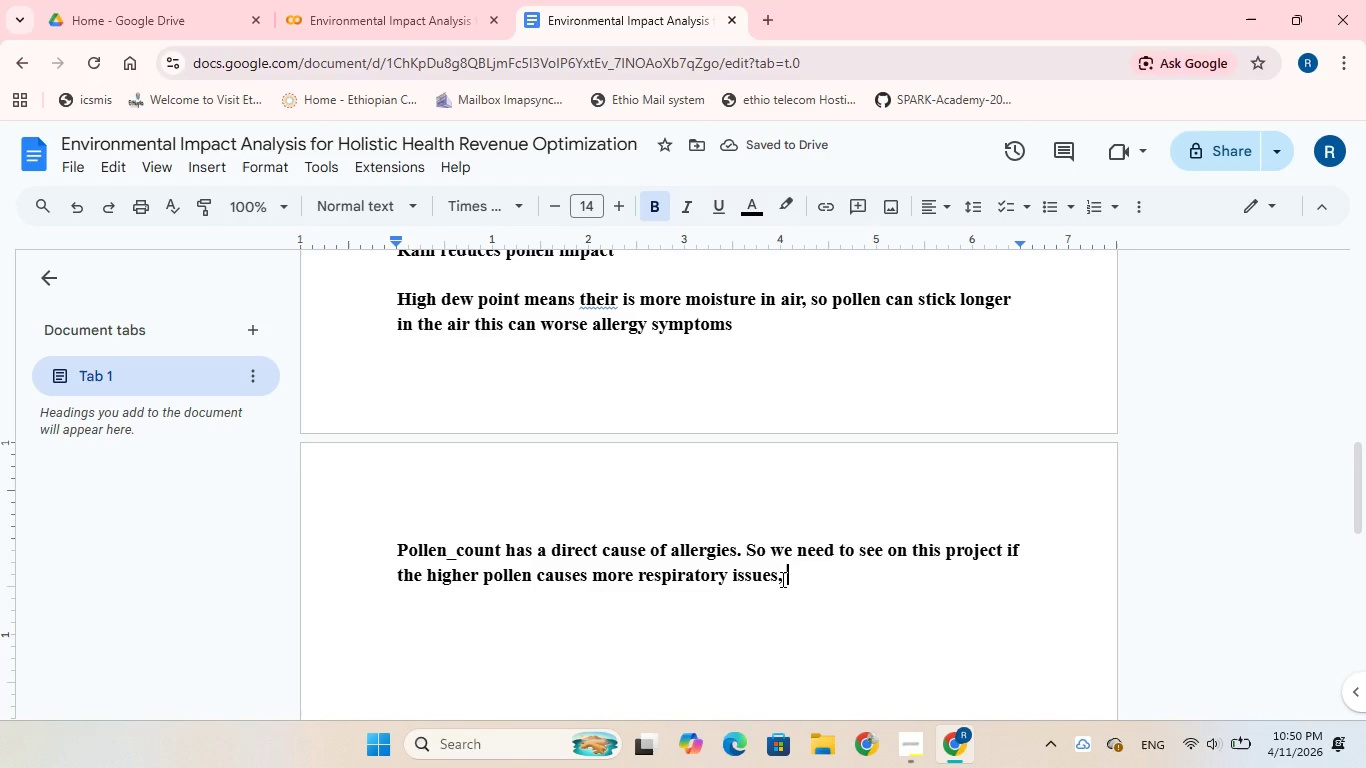 
wait(6.39)
 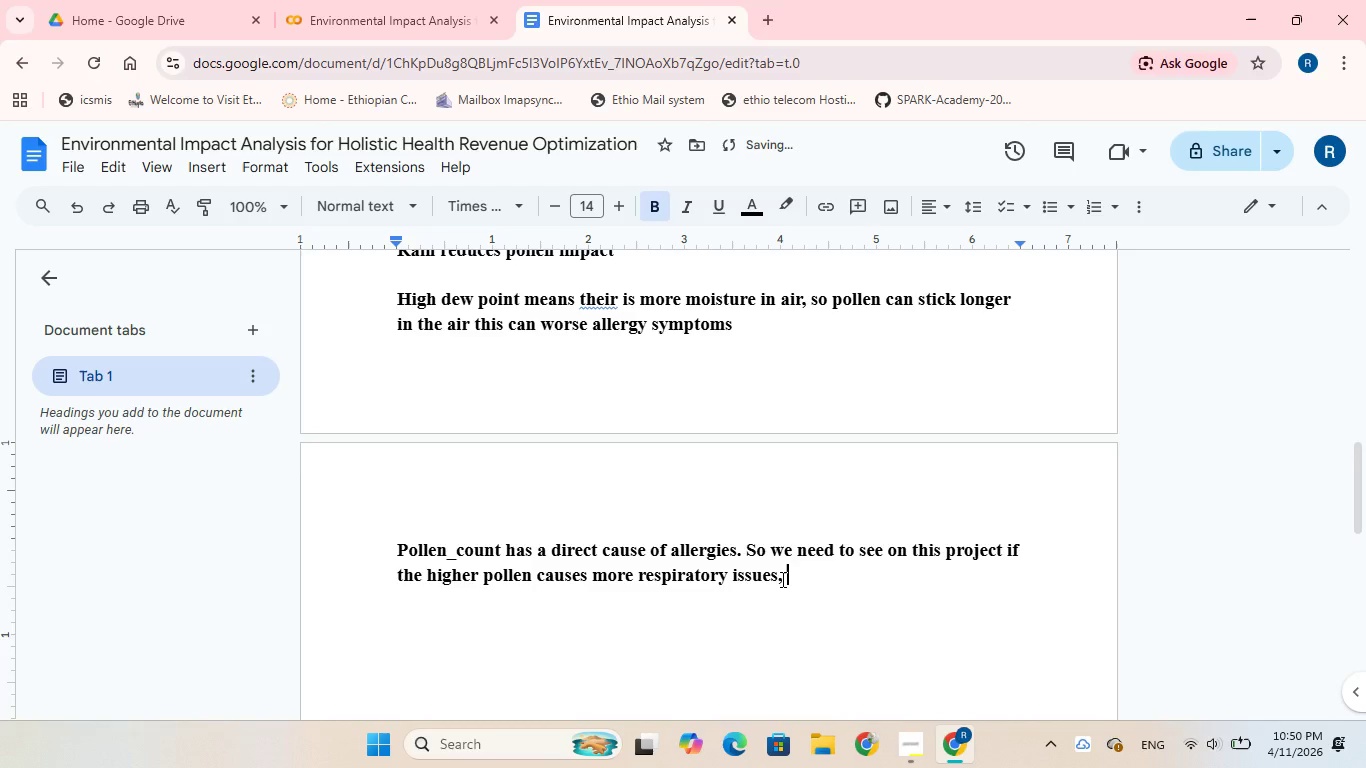 
type(and it hsrelation with clinic revenue. G)
key(Backspace)
type(For this to )
 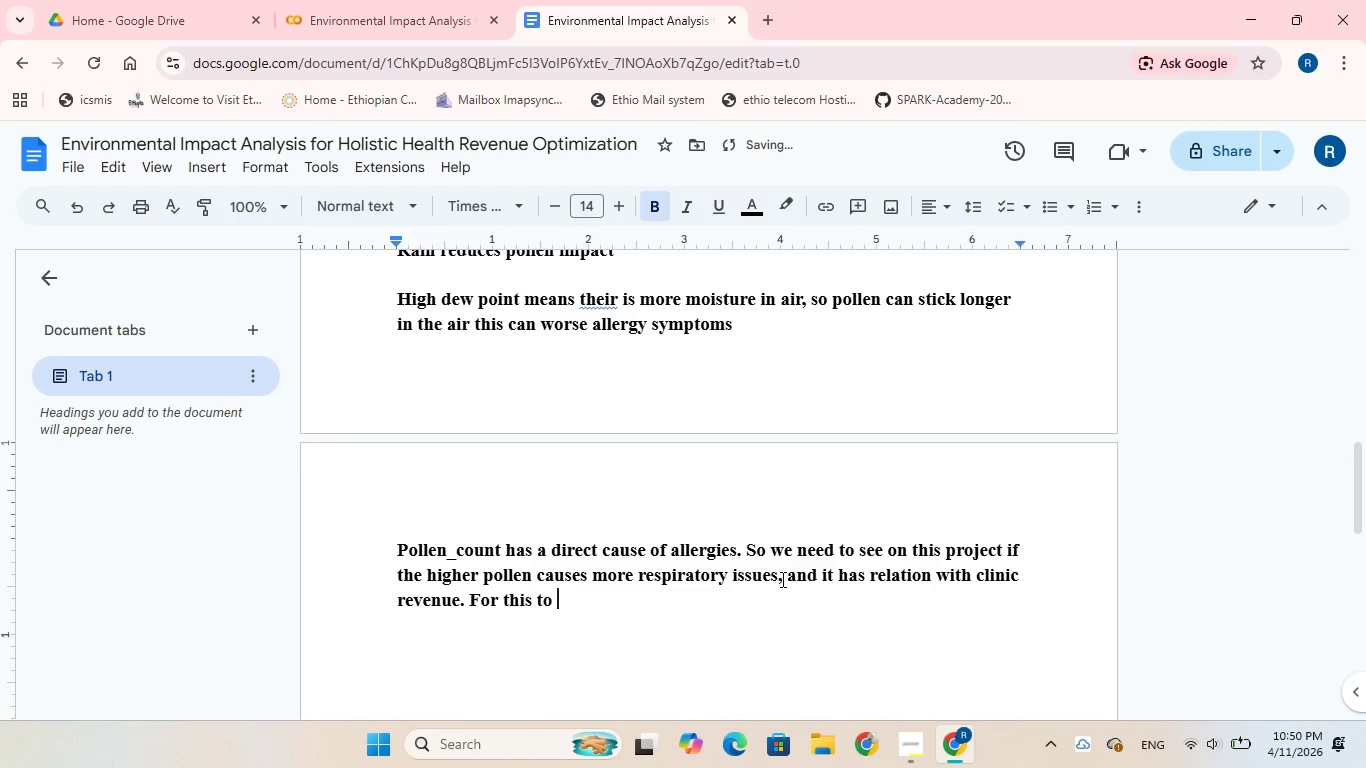 
wait(11.44)
 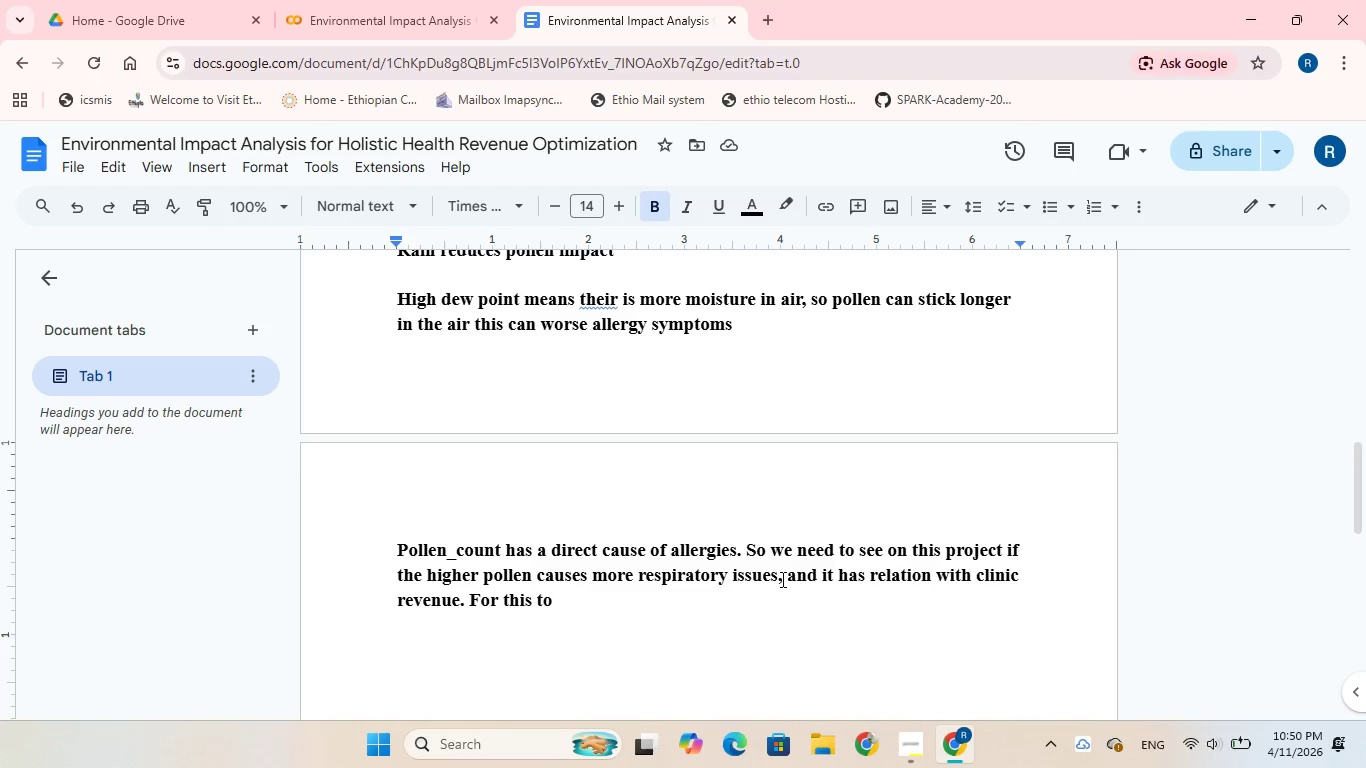 
key(Backspace)
key(Backspace)
key(Backspace)
type(we need an evu)
key(Backspace)
type(idence. )
 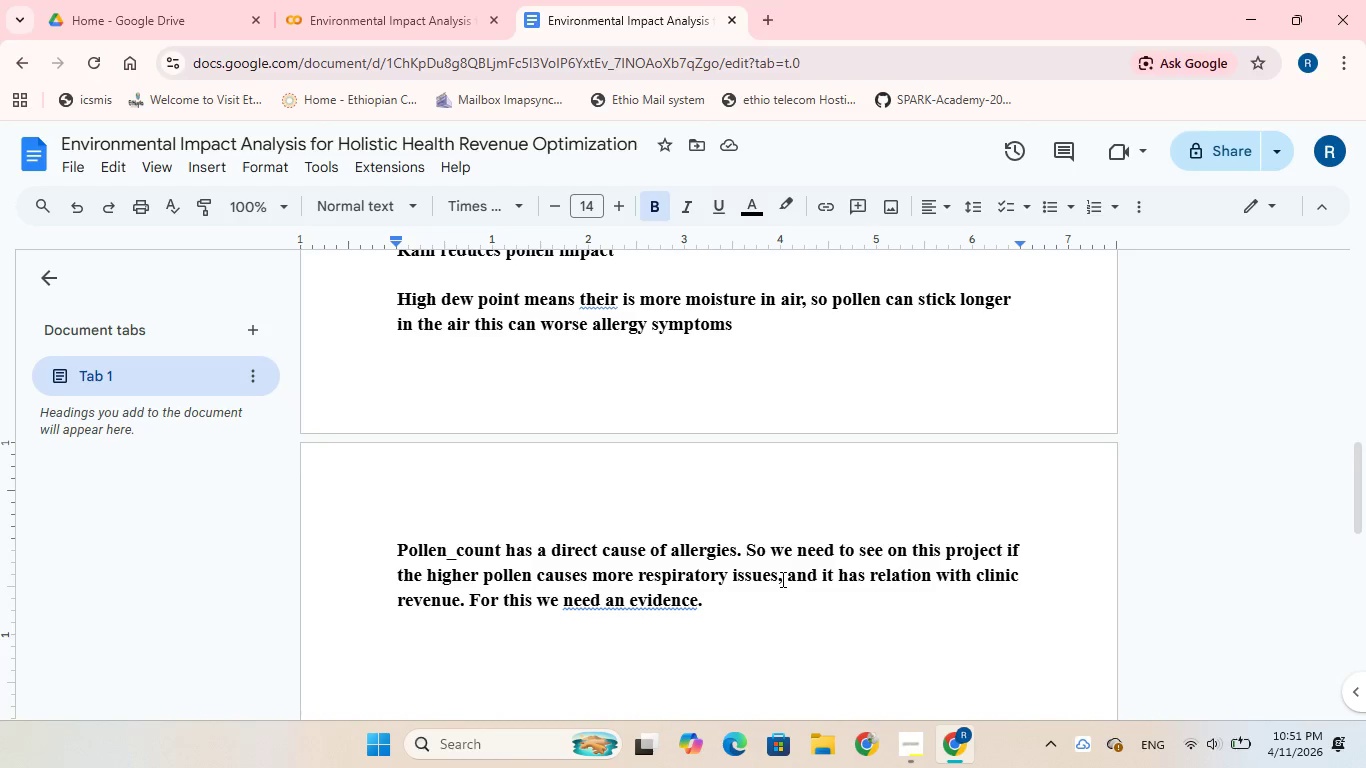 
wait(17.72)
 